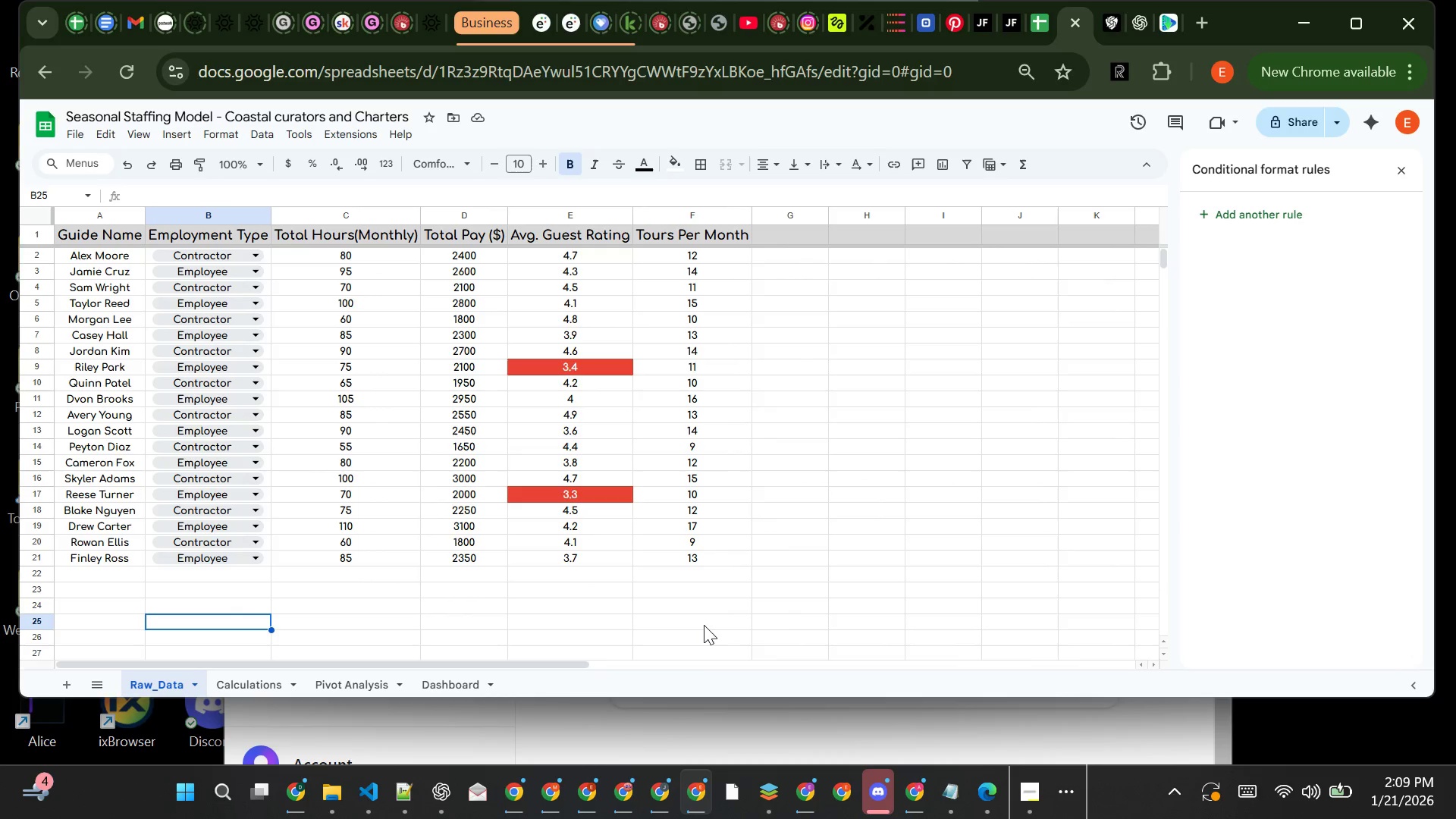 
left_click([838, 618])
 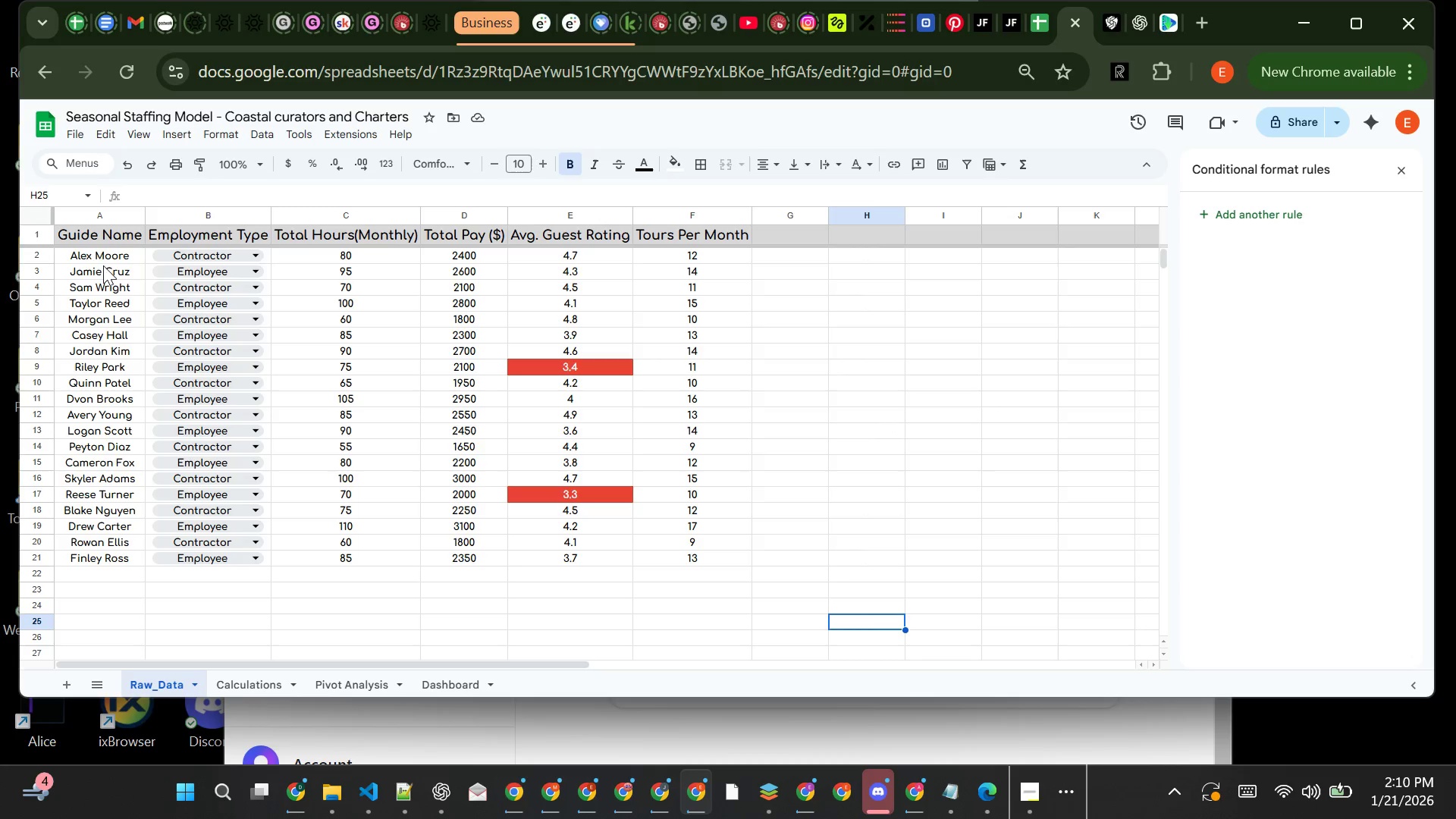 
wait(16.69)
 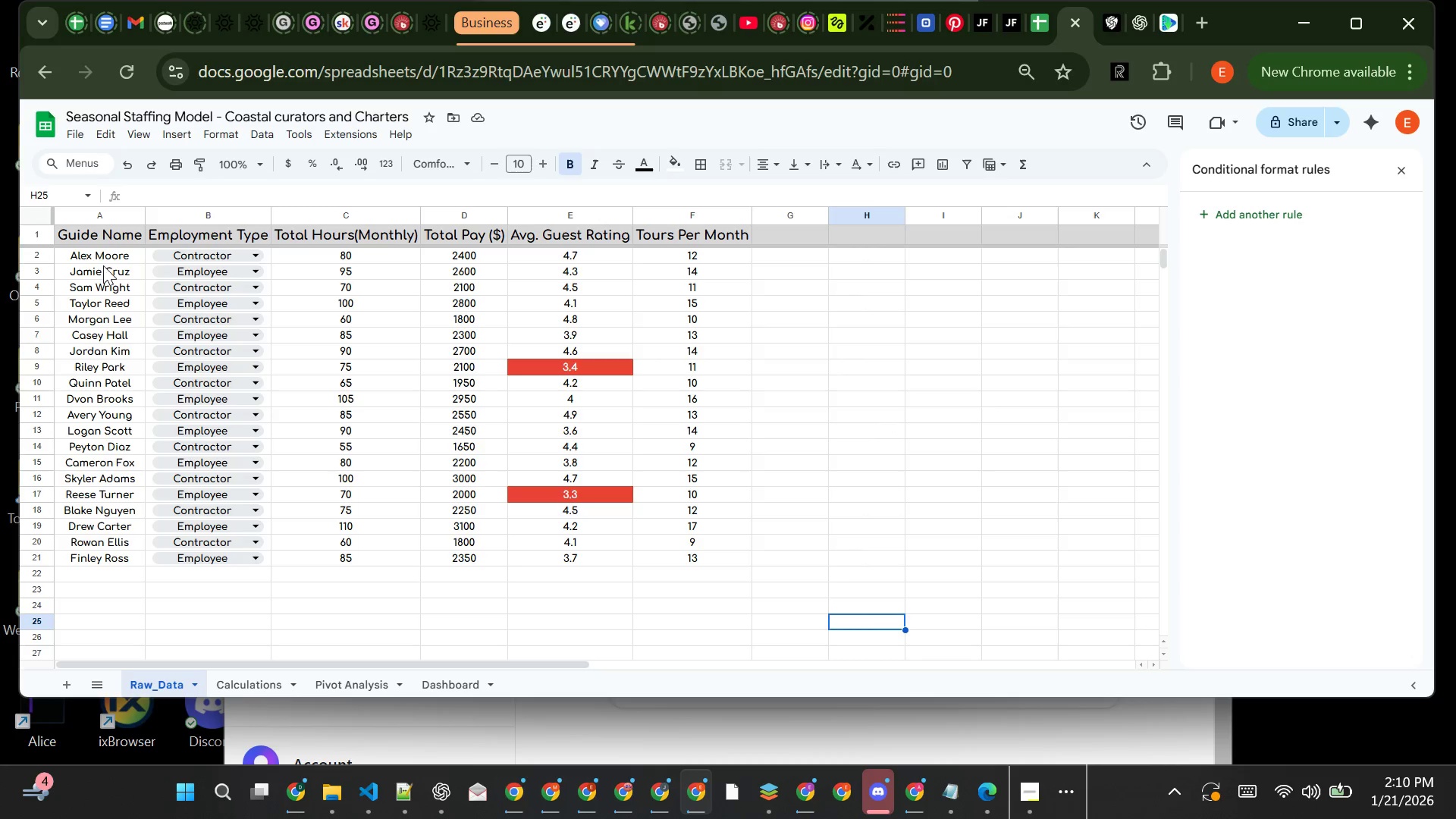 
left_click_drag(start_coordinate=[102, 233], to_coordinate=[673, 553])
 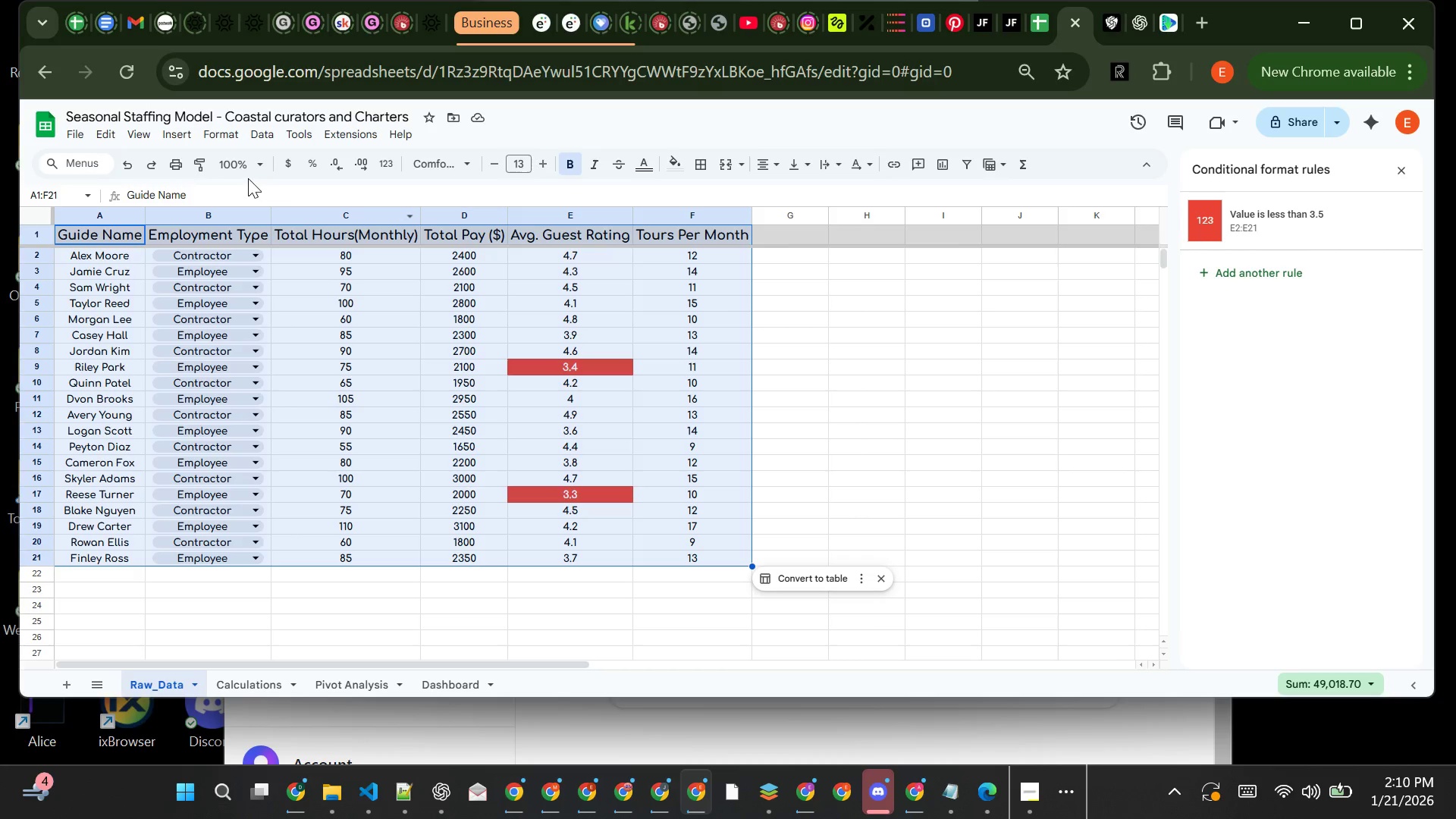 
wait(6.51)
 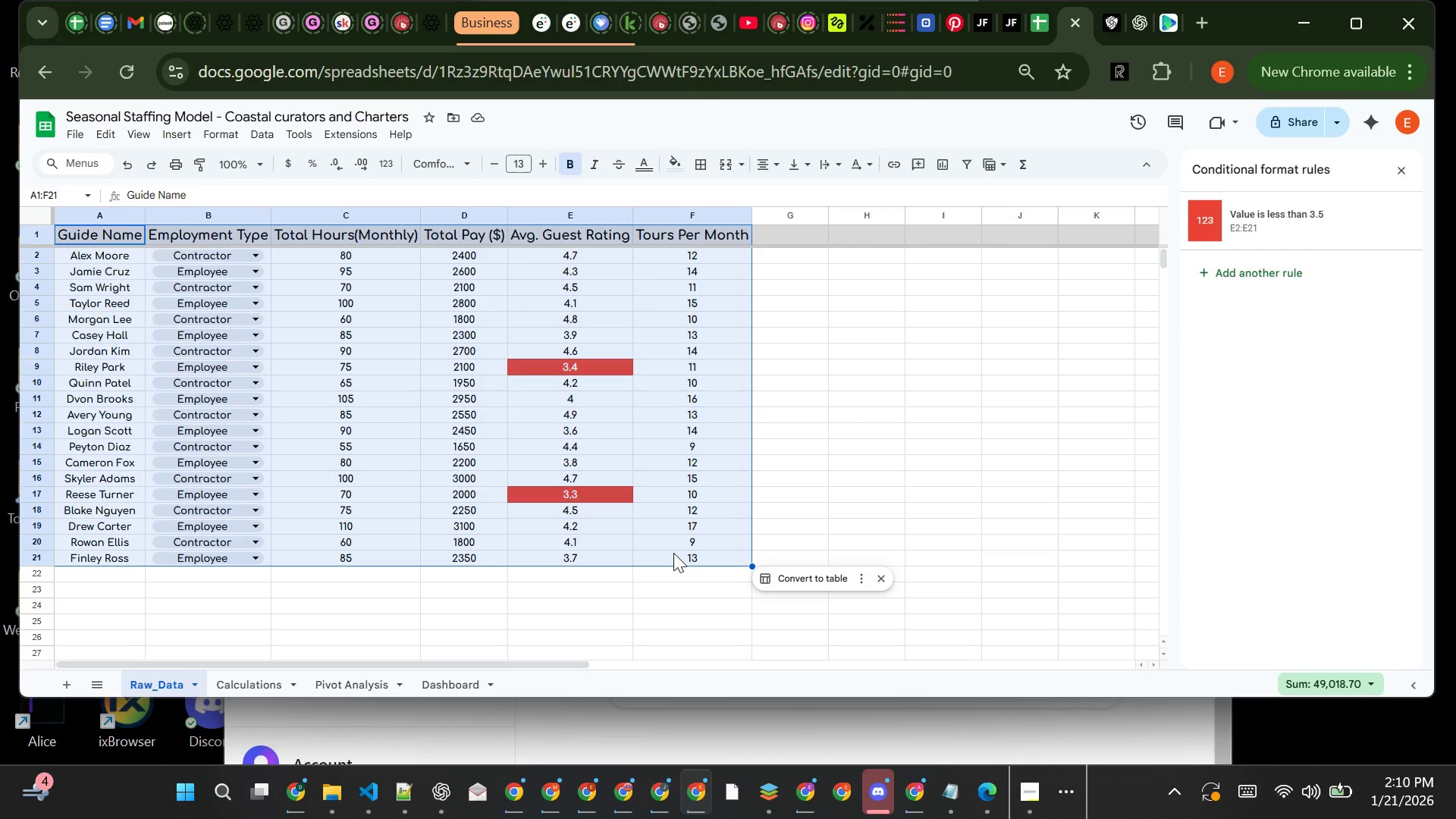 
left_click([177, 133])
 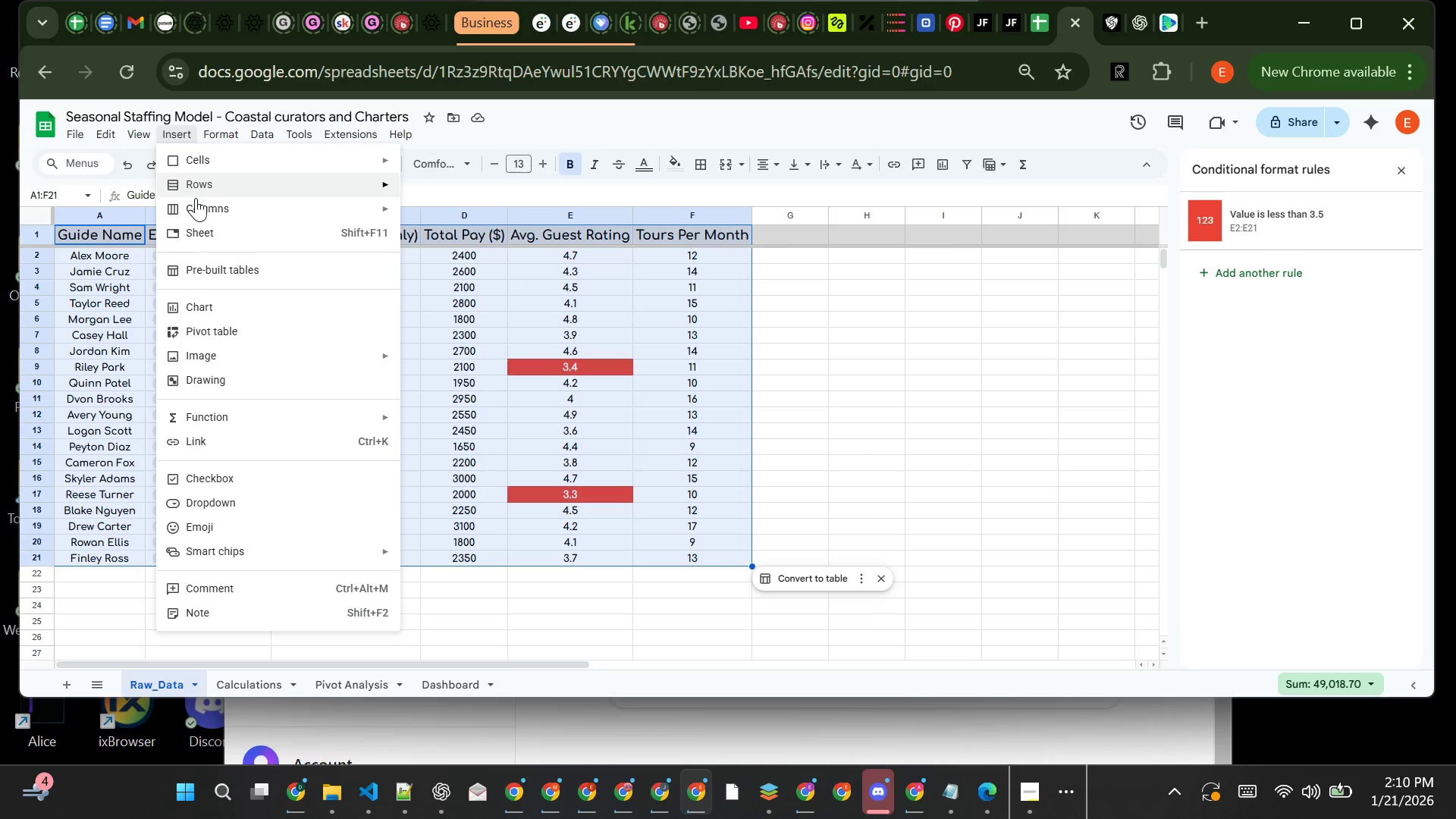 
wait(6.09)
 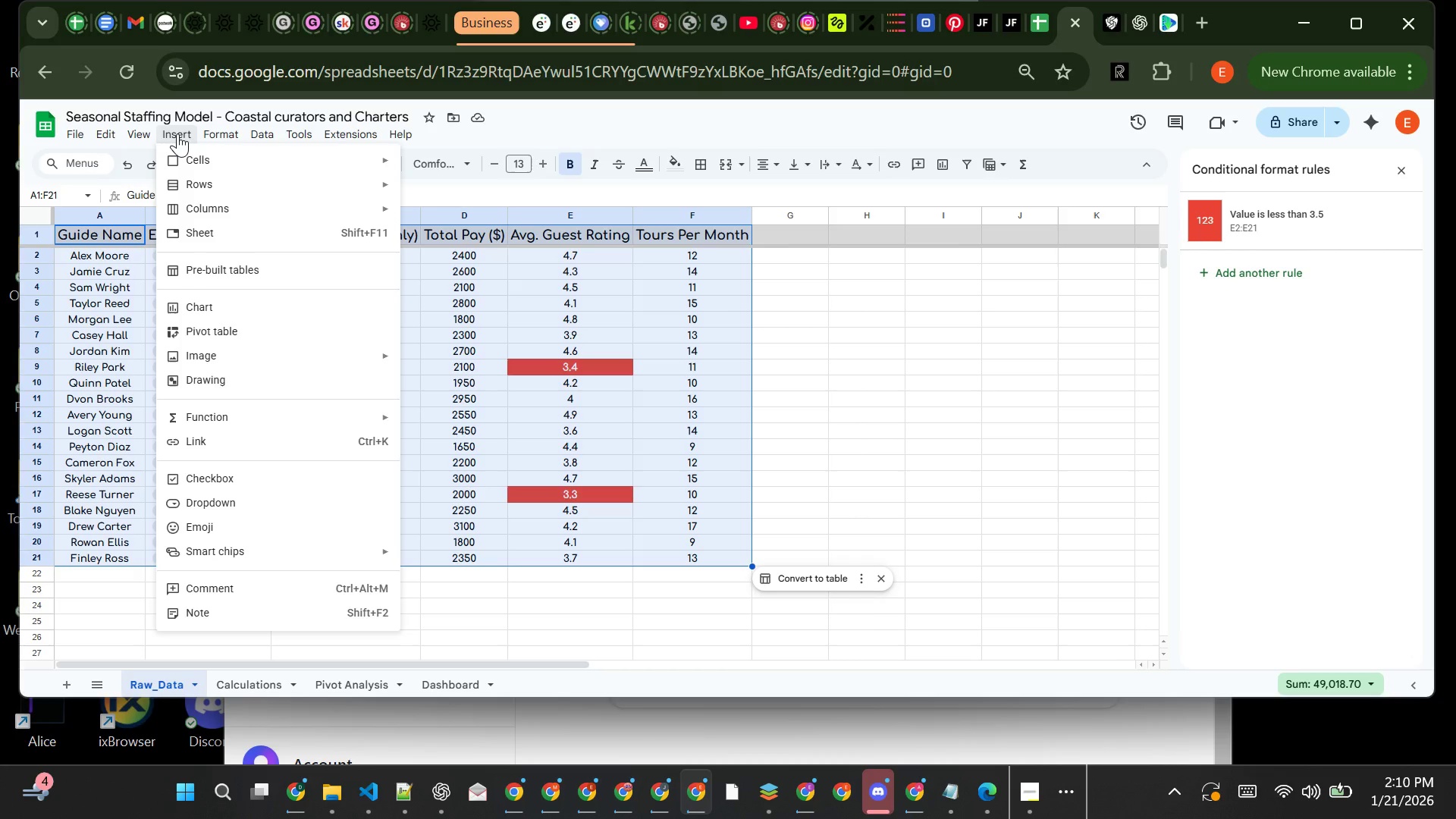 
left_click([212, 334])
 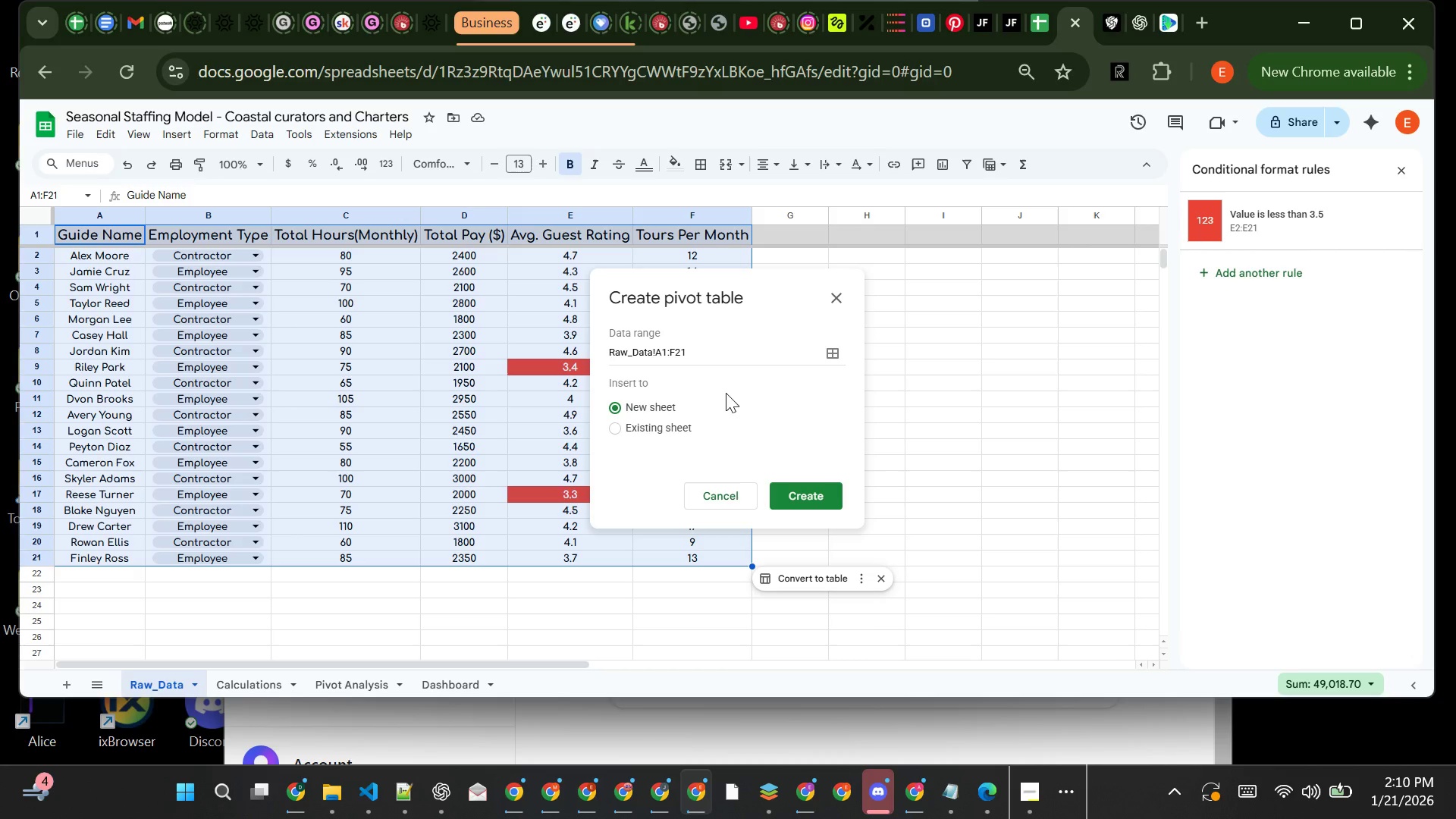 
wait(10.97)
 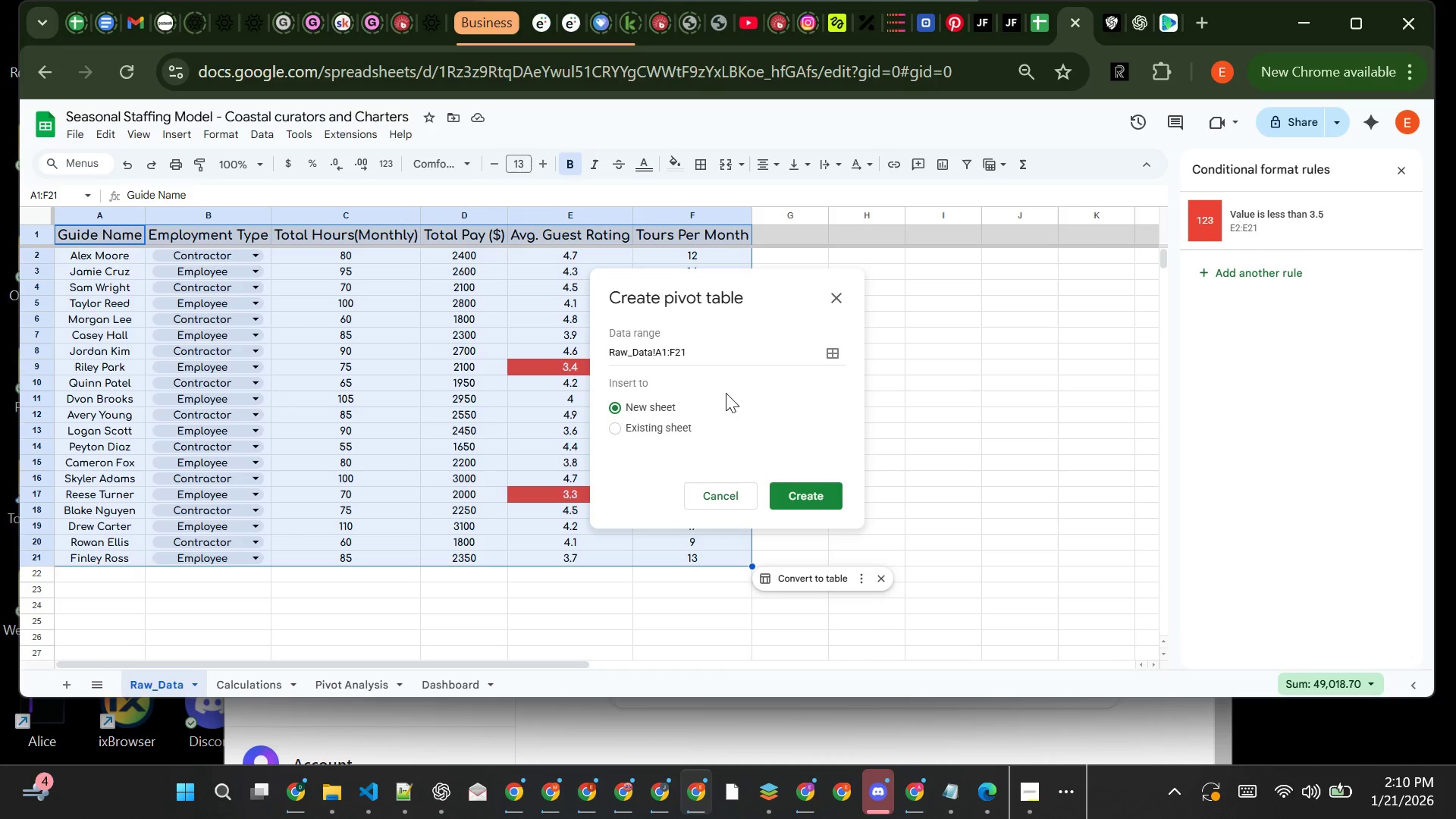 
left_click([802, 491])
 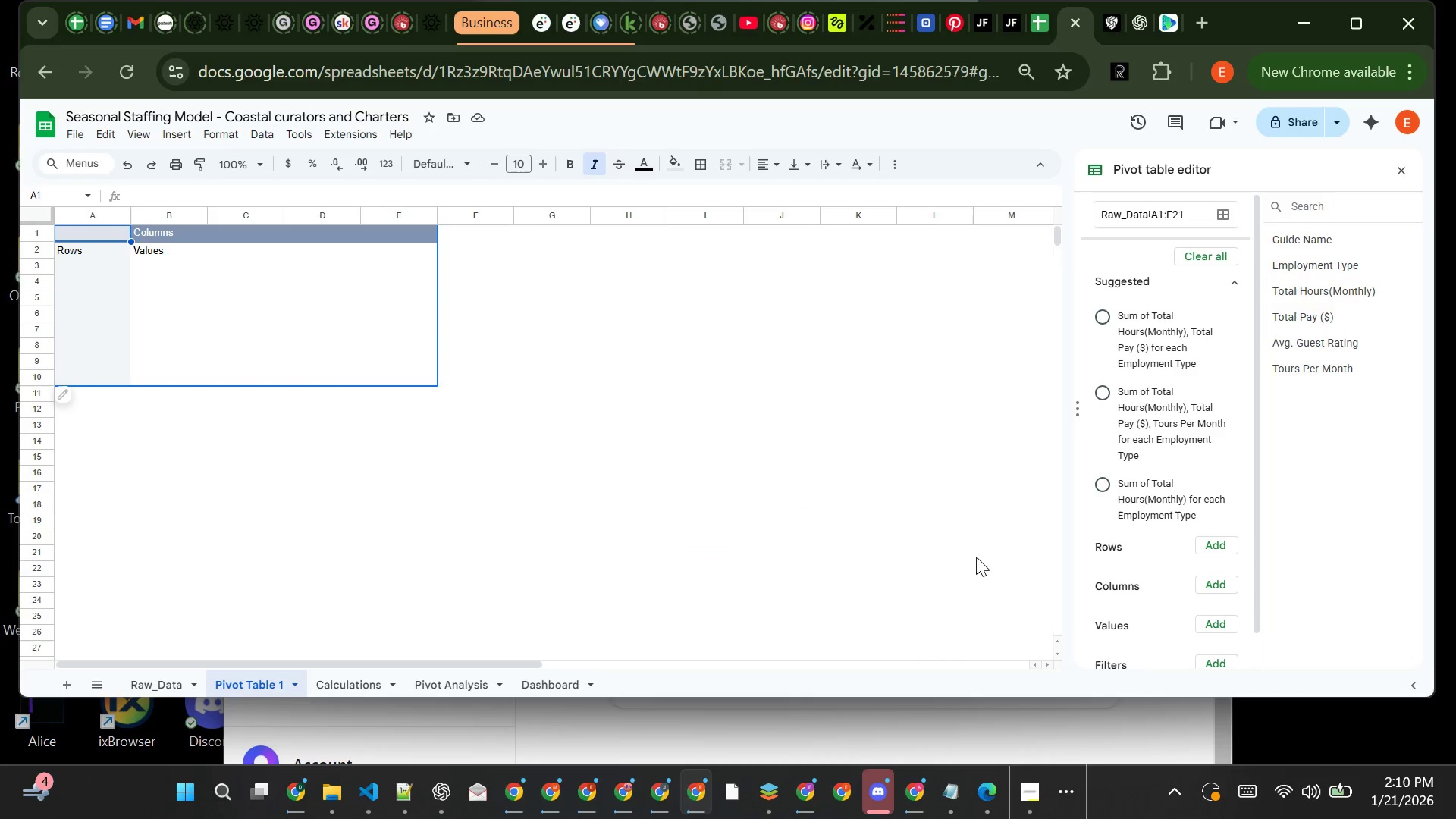 
wait(14.66)
 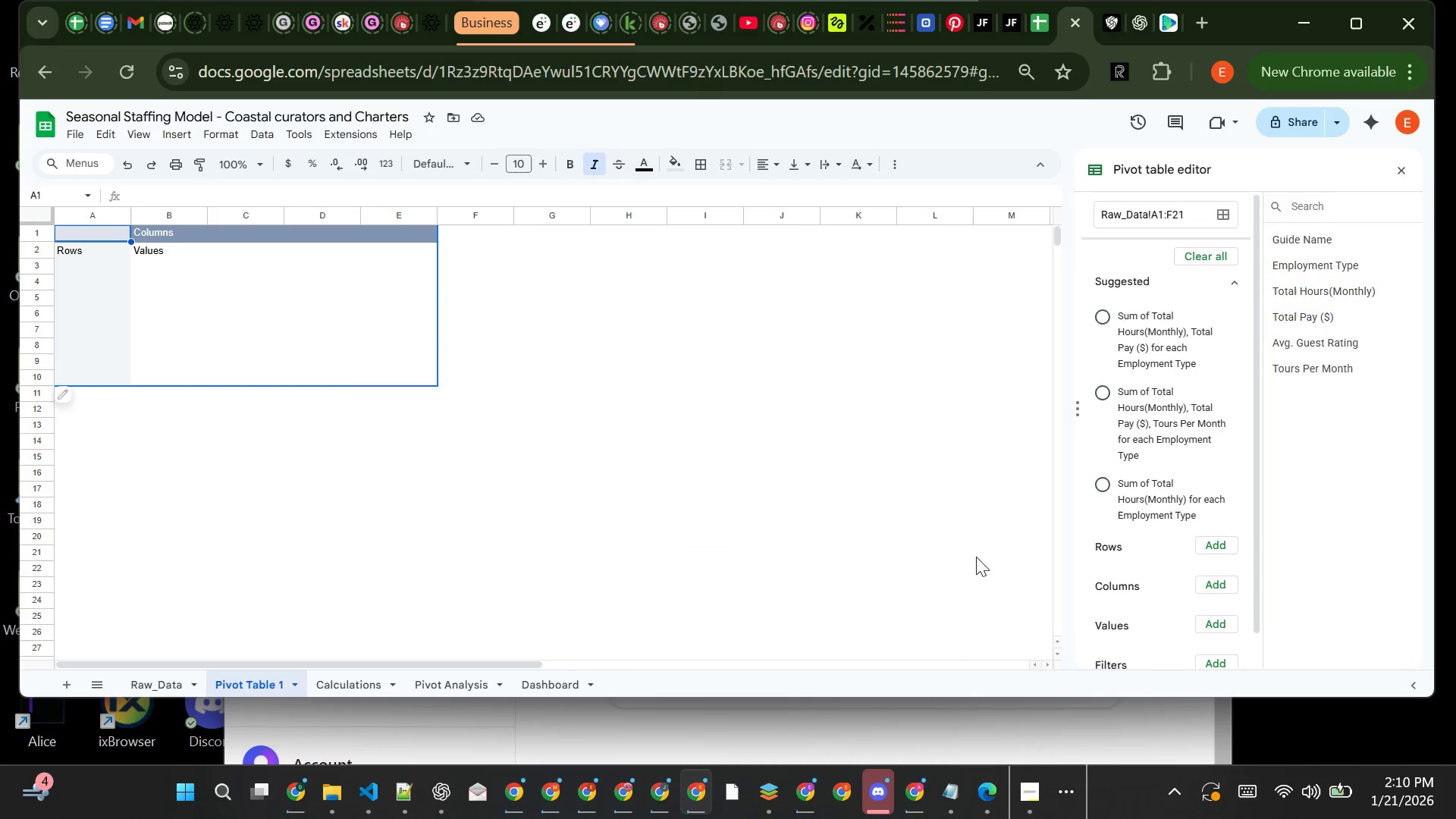 
left_click([1213, 541])
 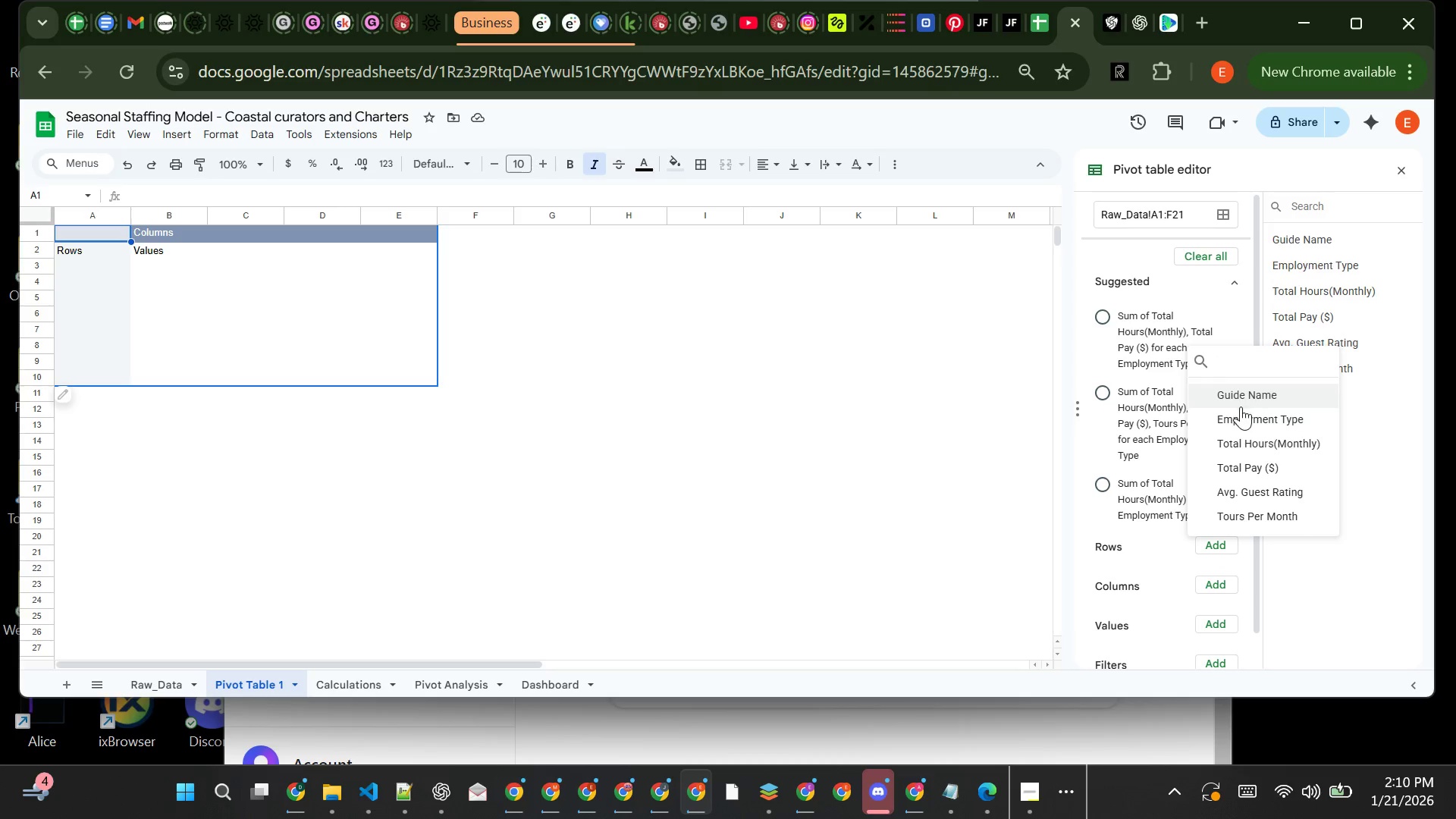 
left_click([1241, 413])
 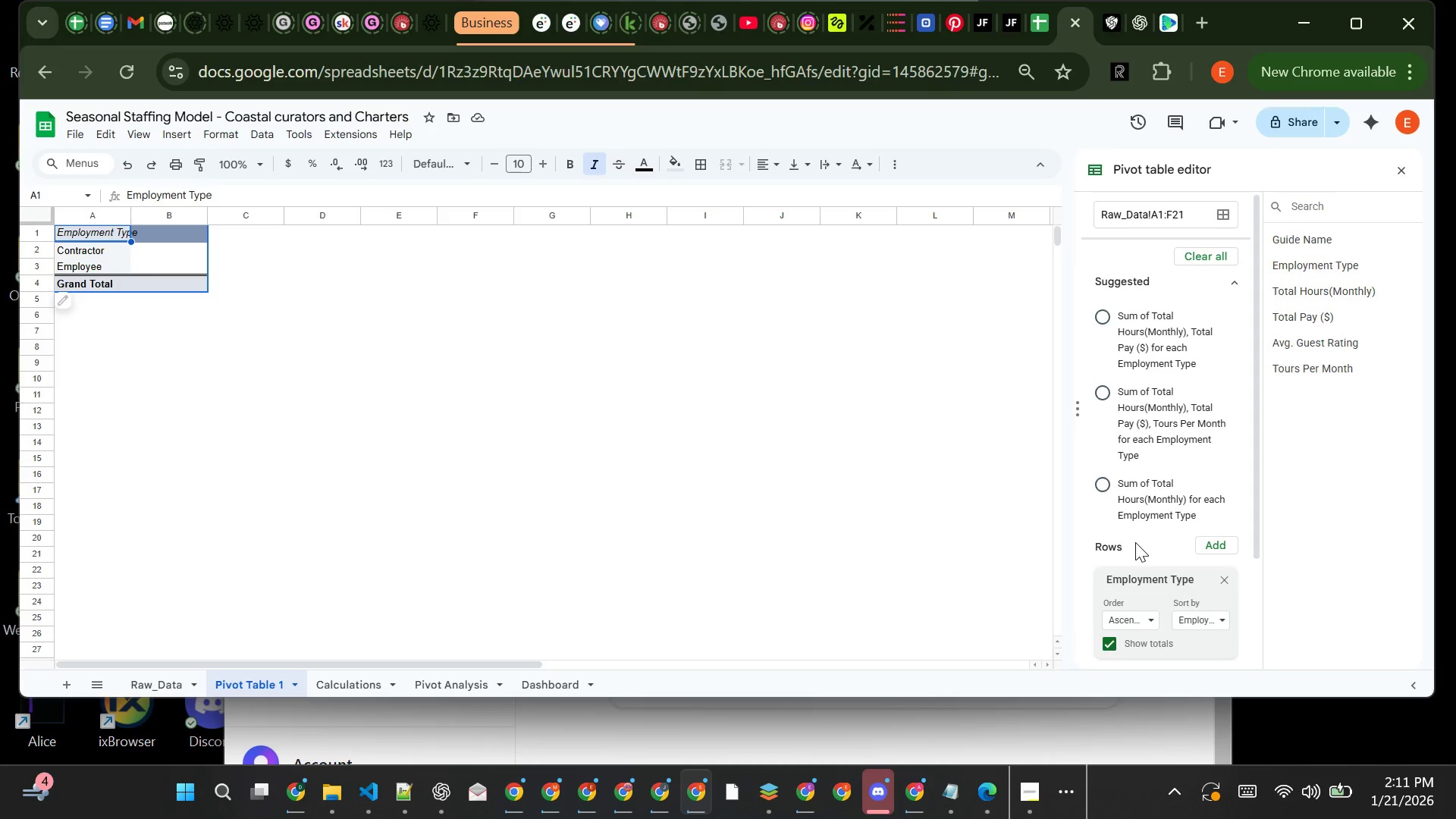 
wait(10.52)
 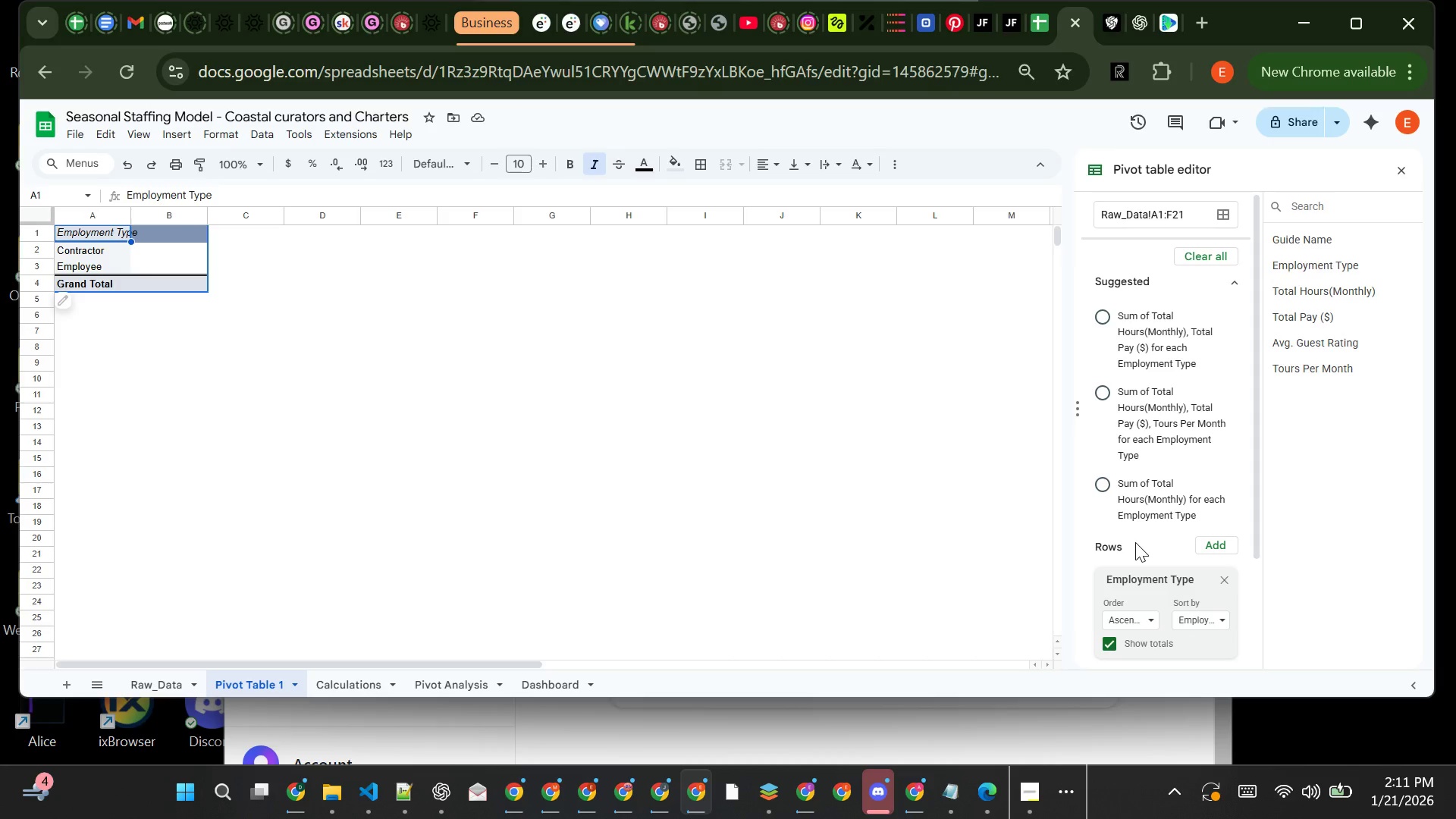 
left_click([1211, 585])
 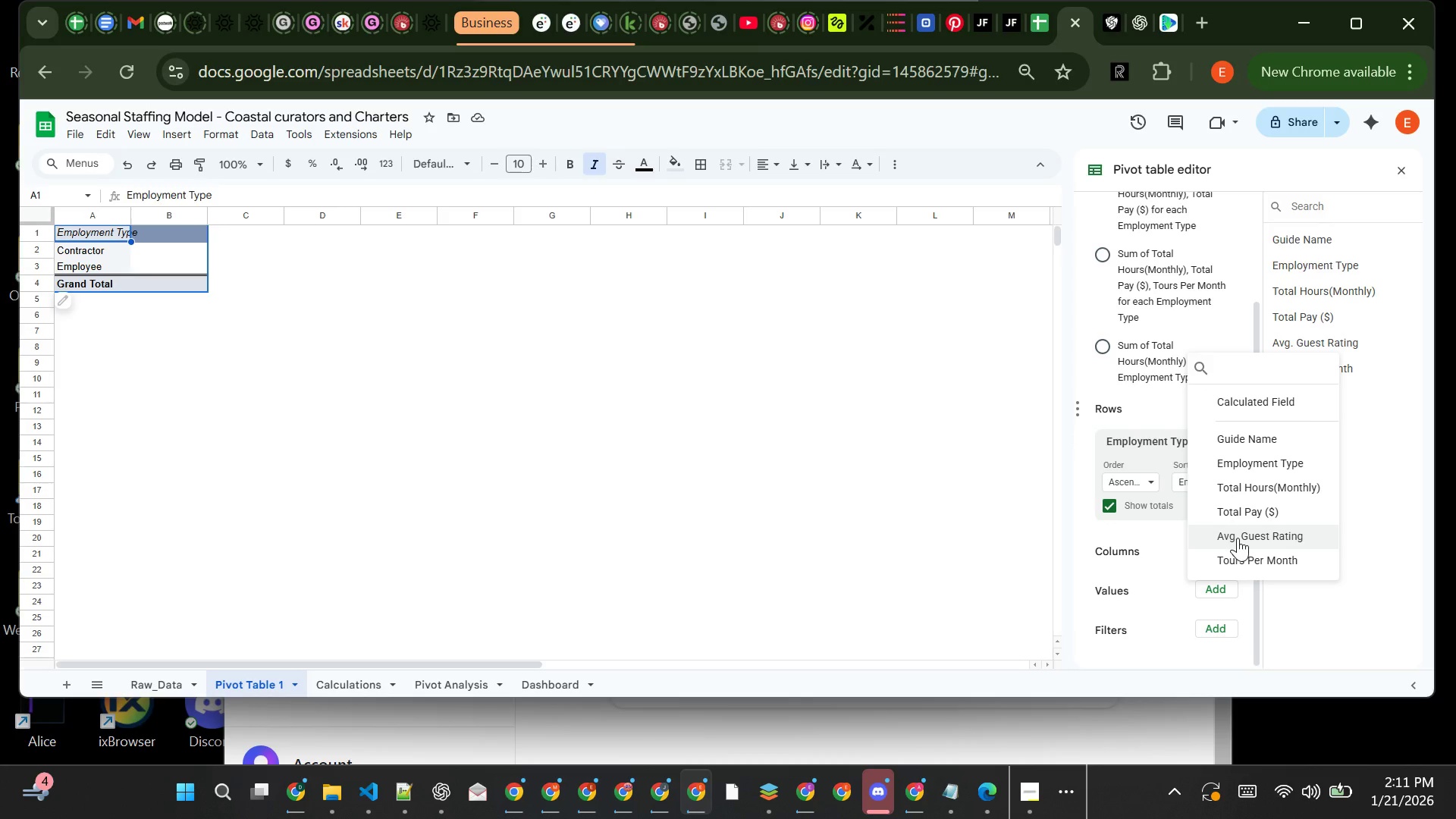 
wait(9.01)
 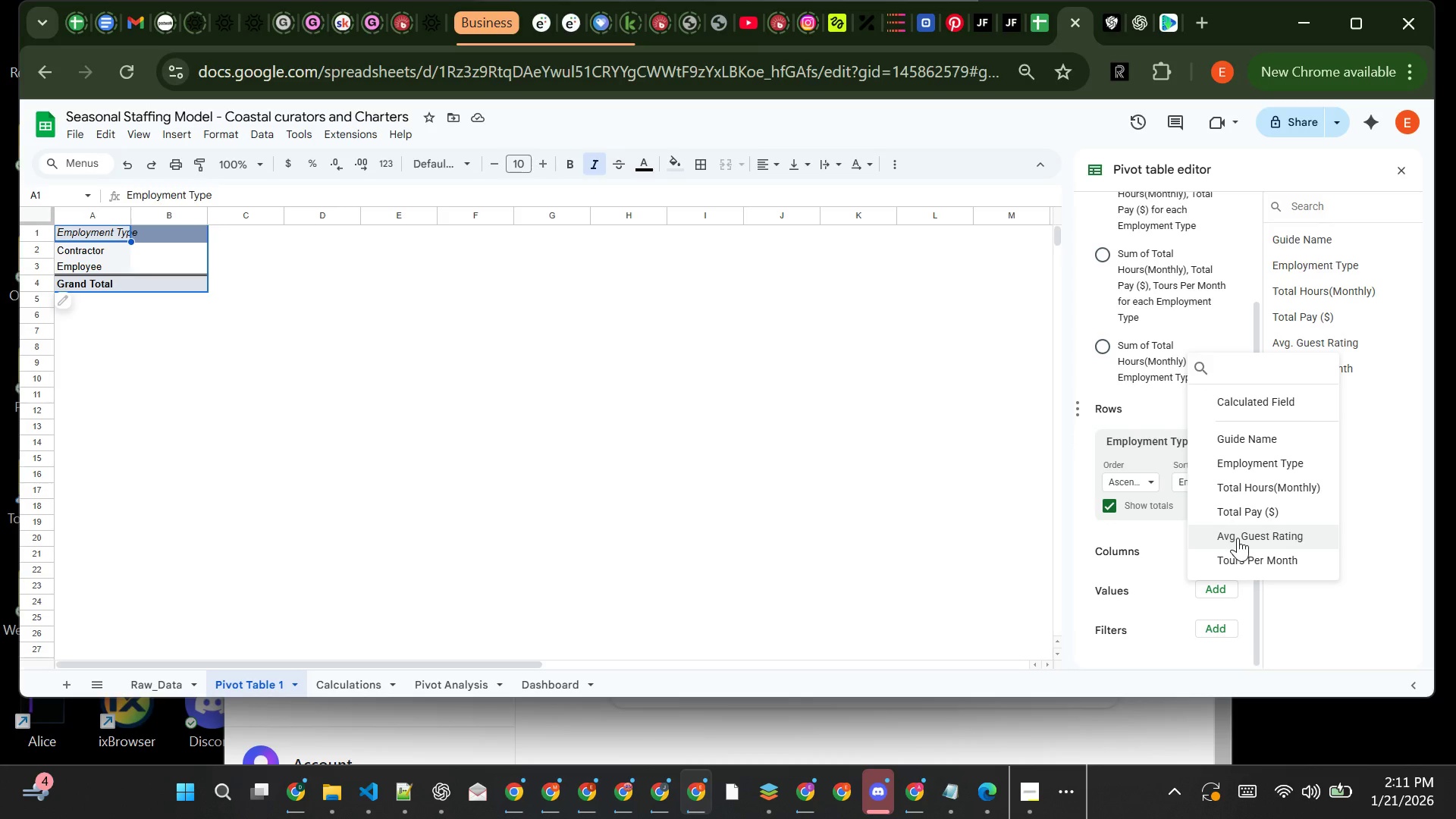 
left_click([1238, 538])
 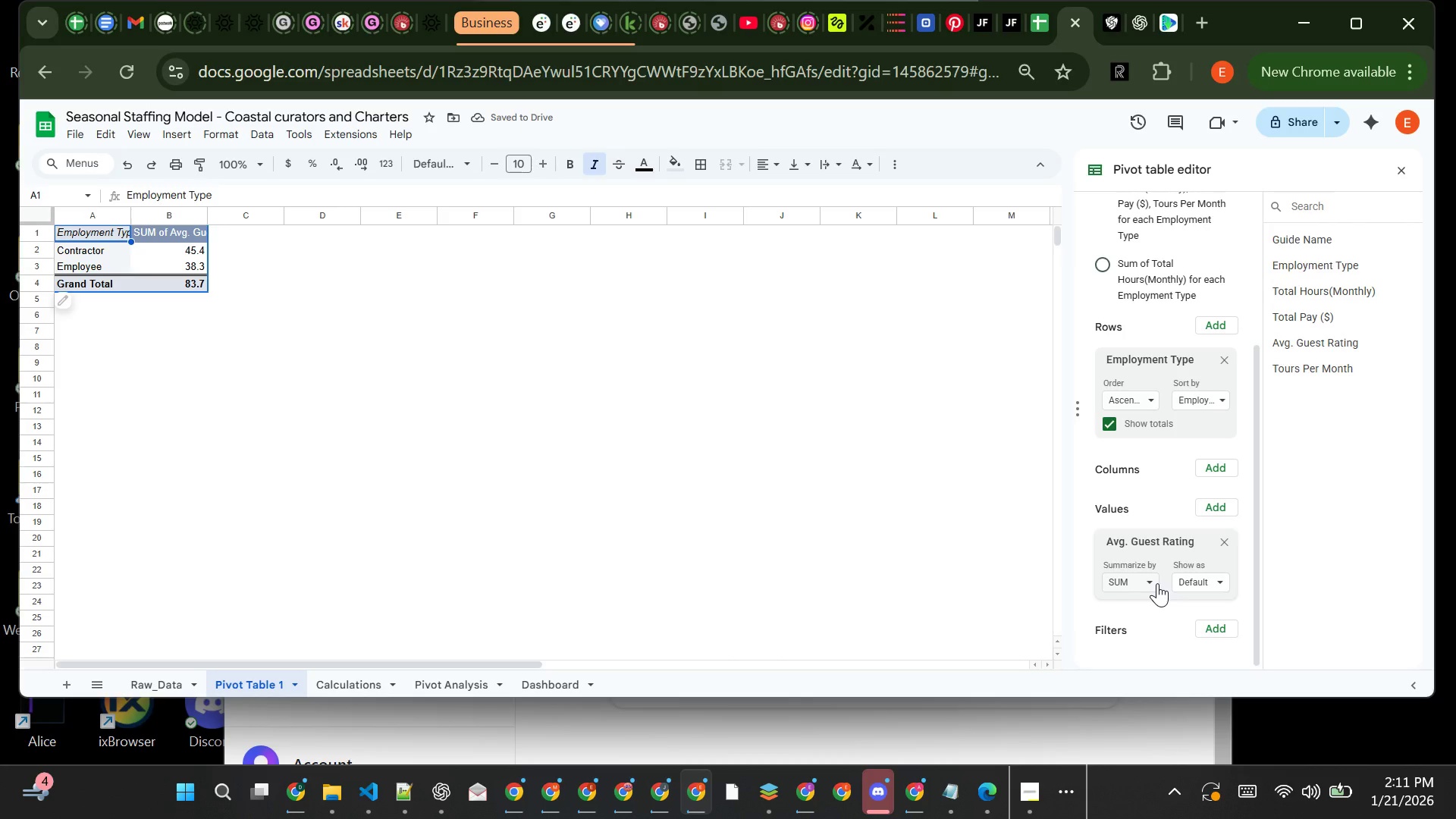 
left_click([1157, 583])
 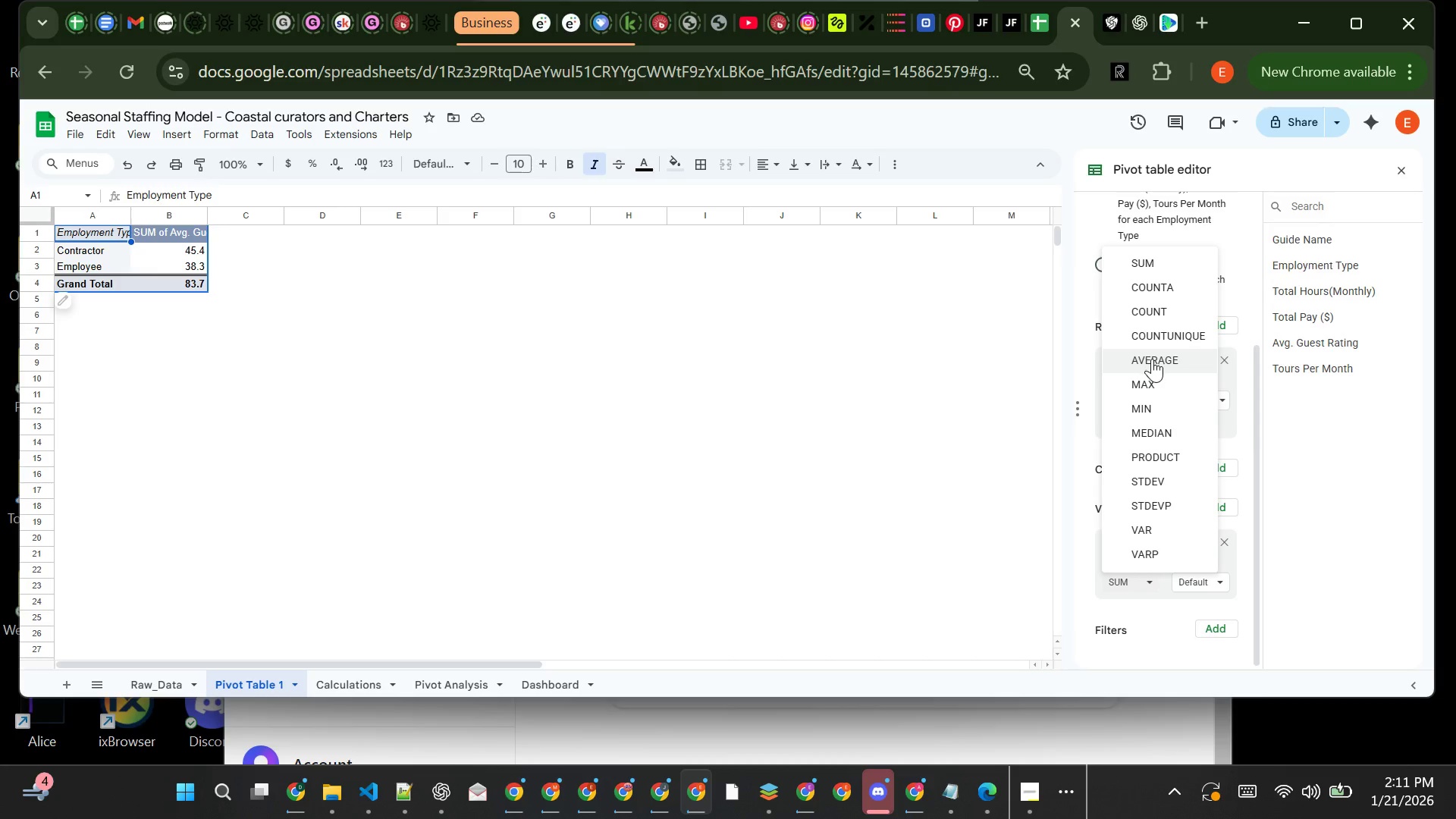 
left_click([1152, 359])
 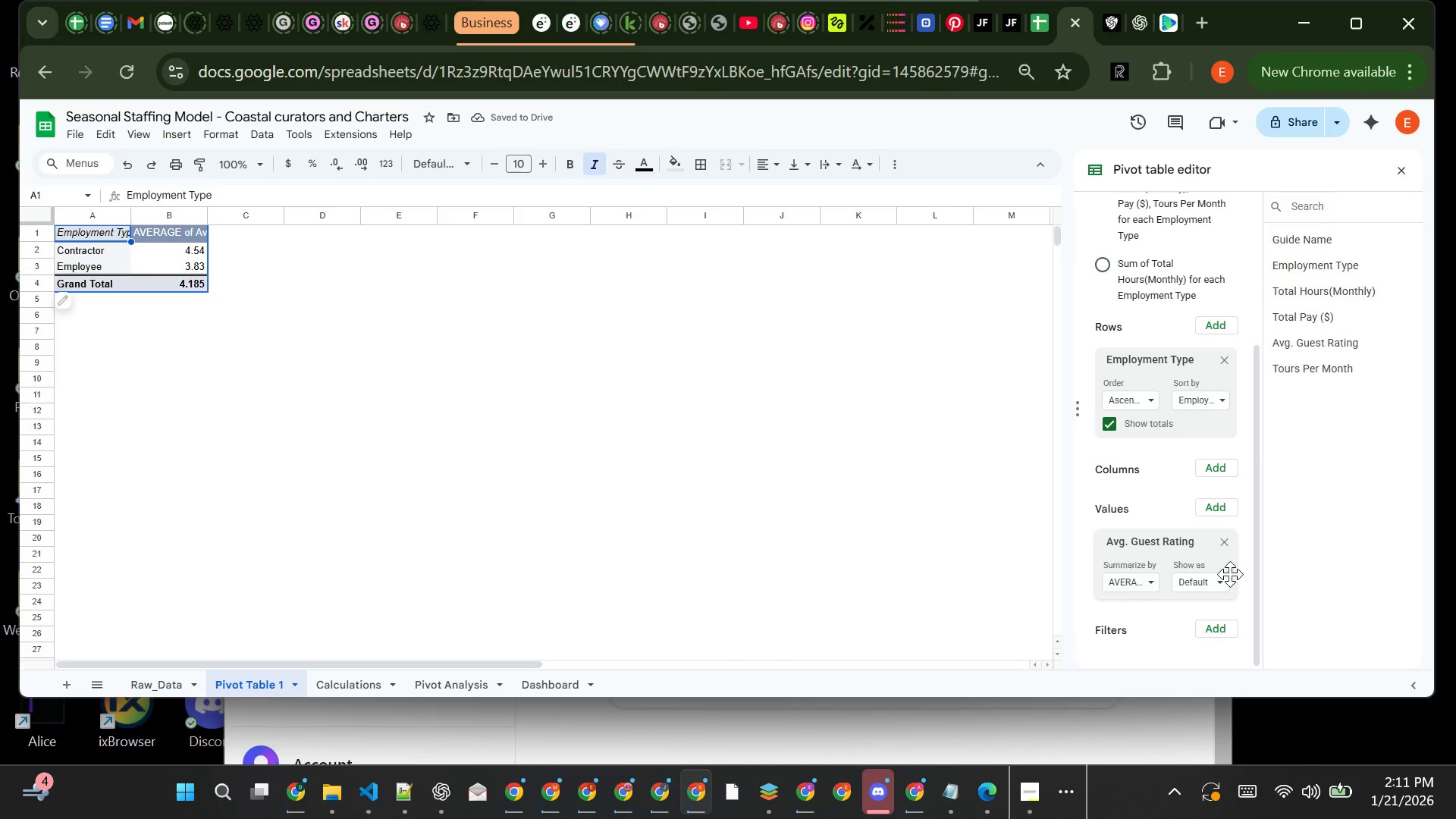 
wait(8.95)
 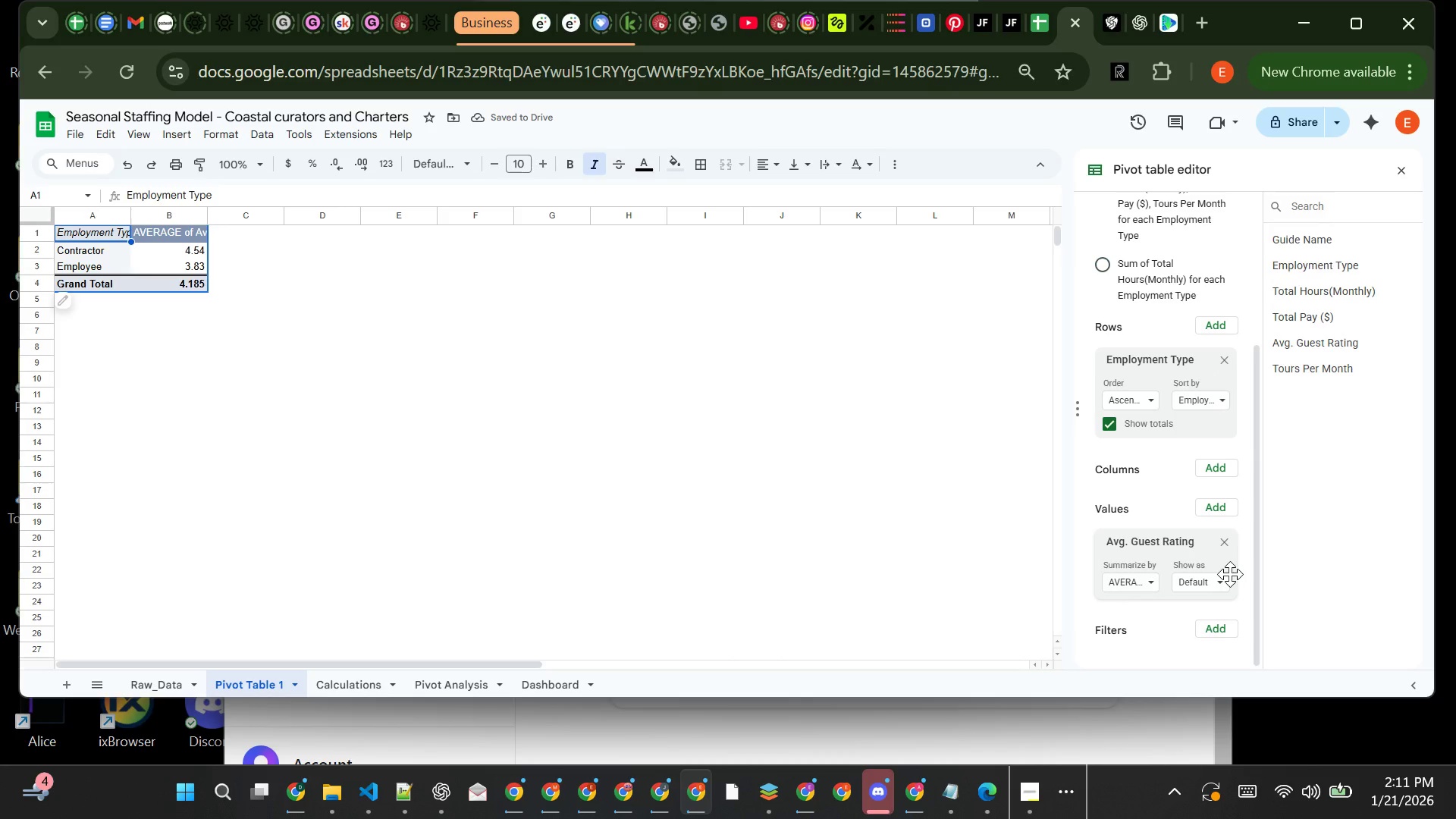 
left_click([1210, 515])
 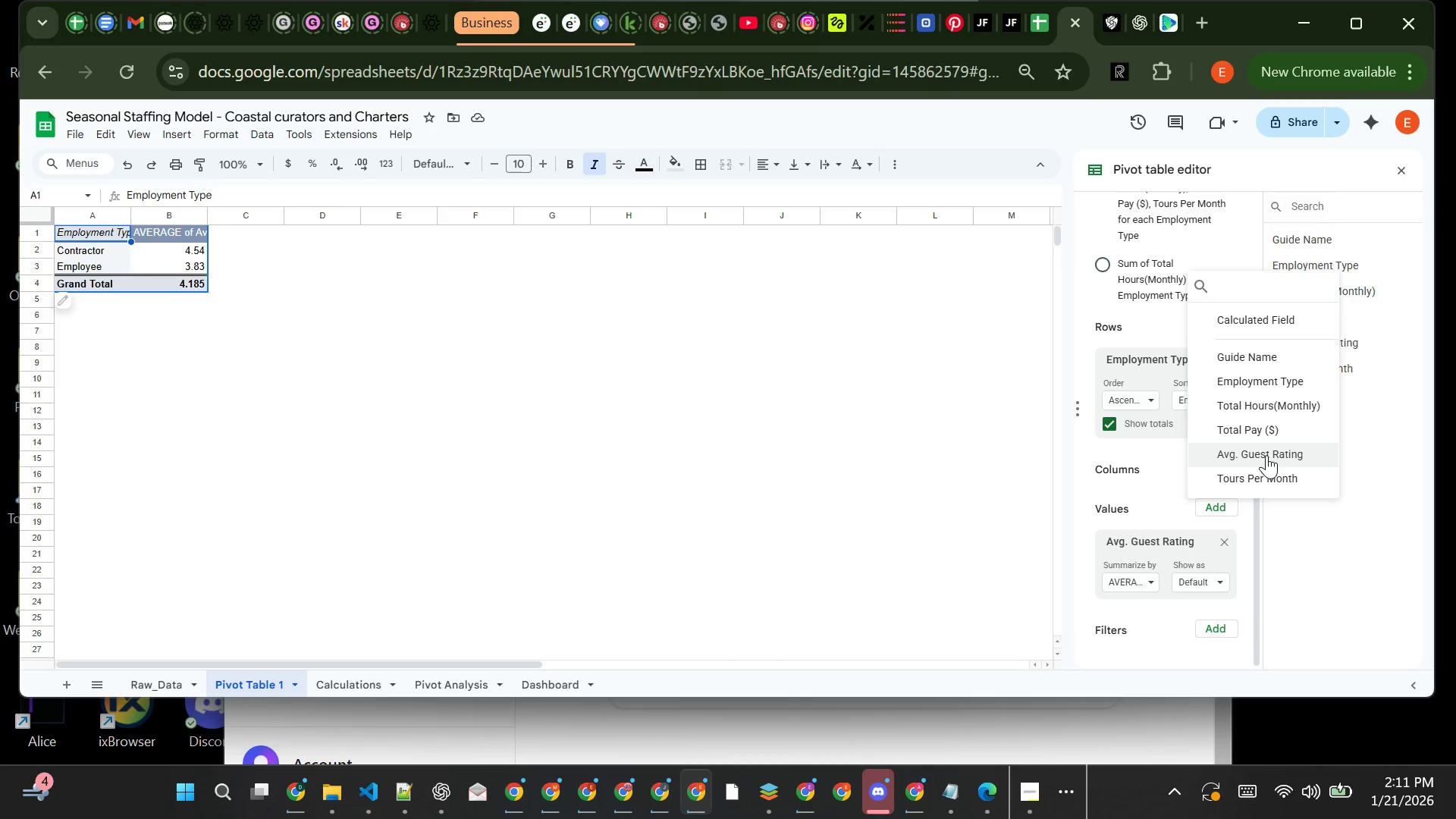 
wait(5.31)
 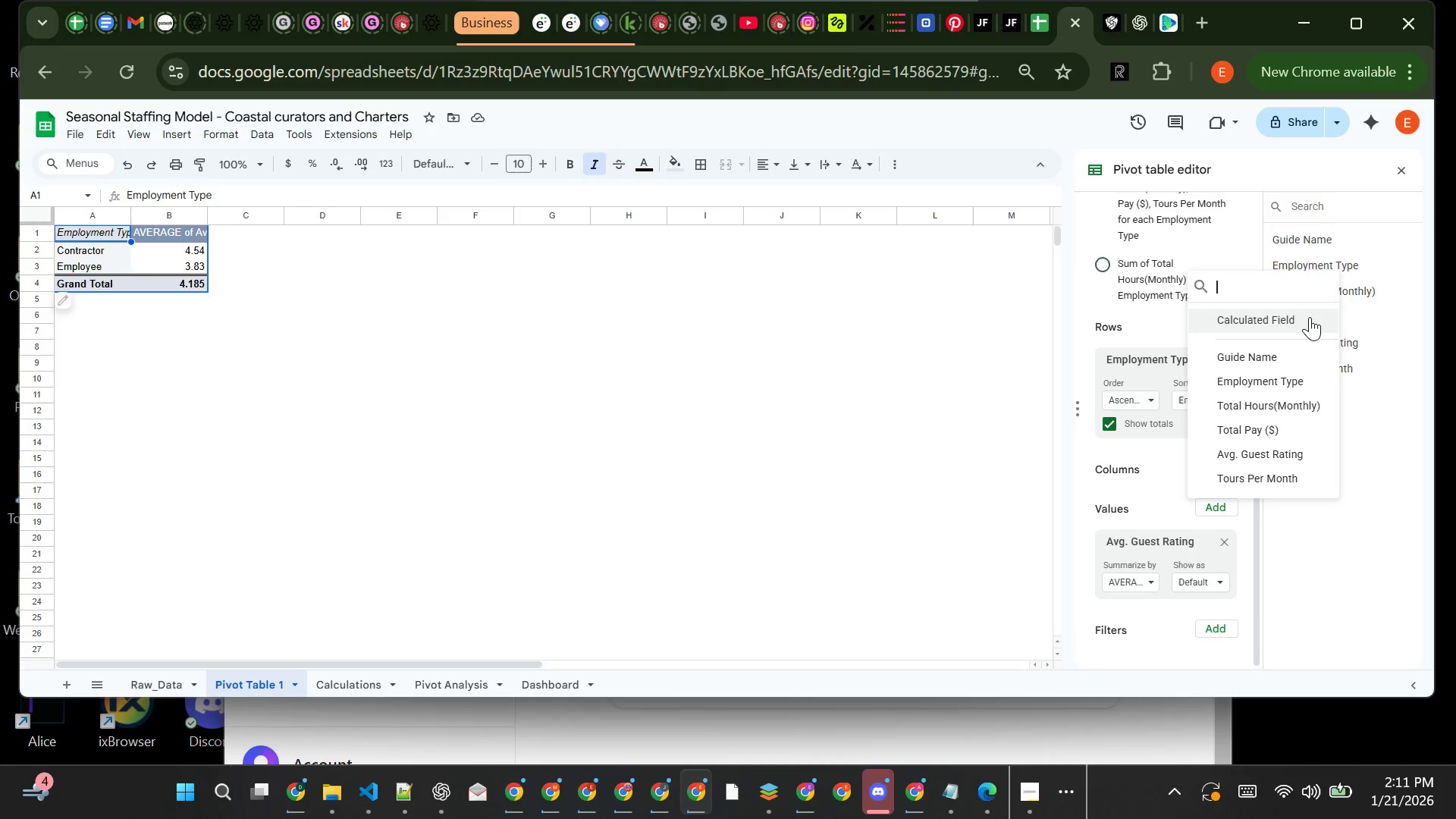 
left_click([1272, 433])
 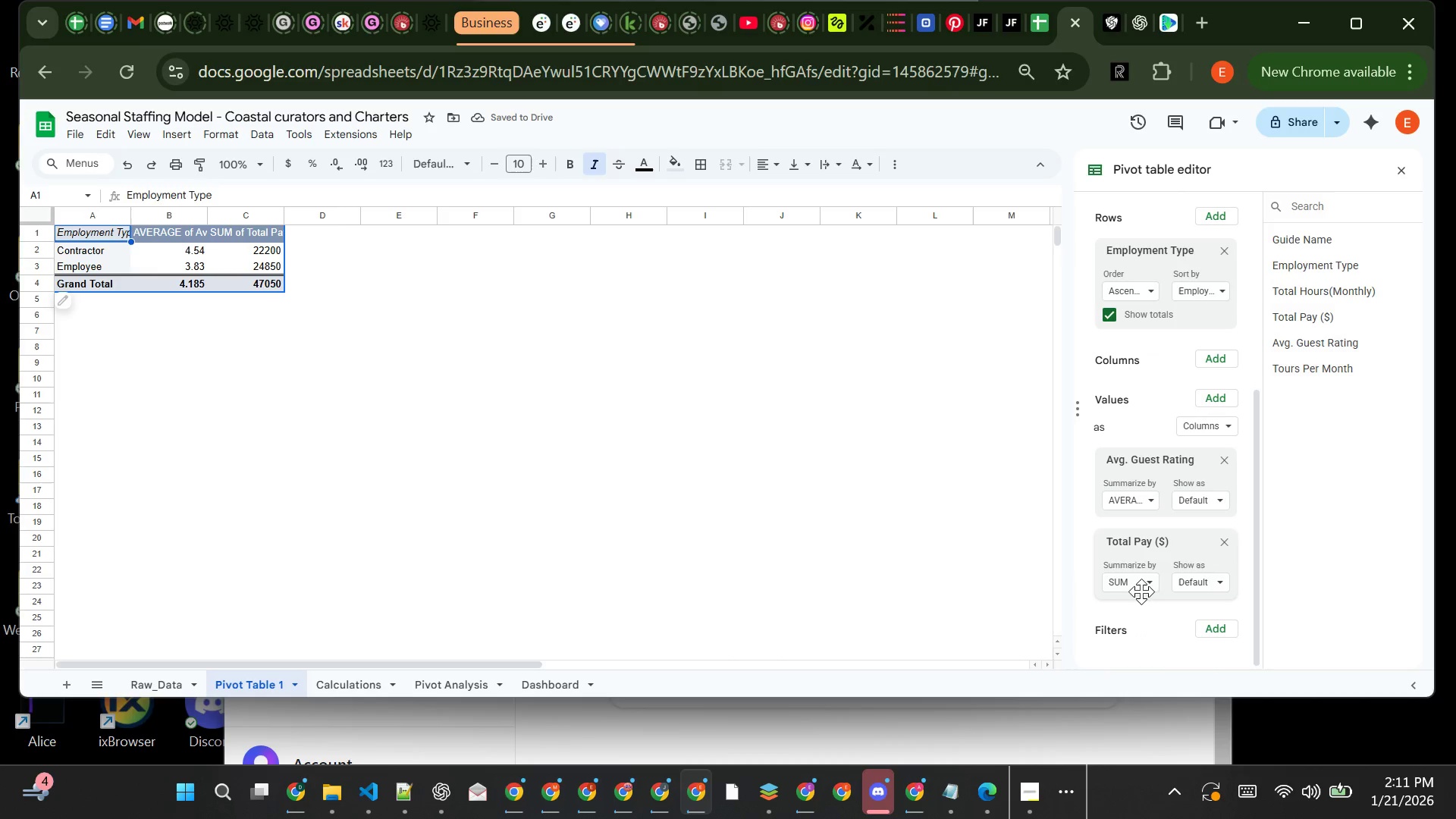 
left_click([1147, 588])
 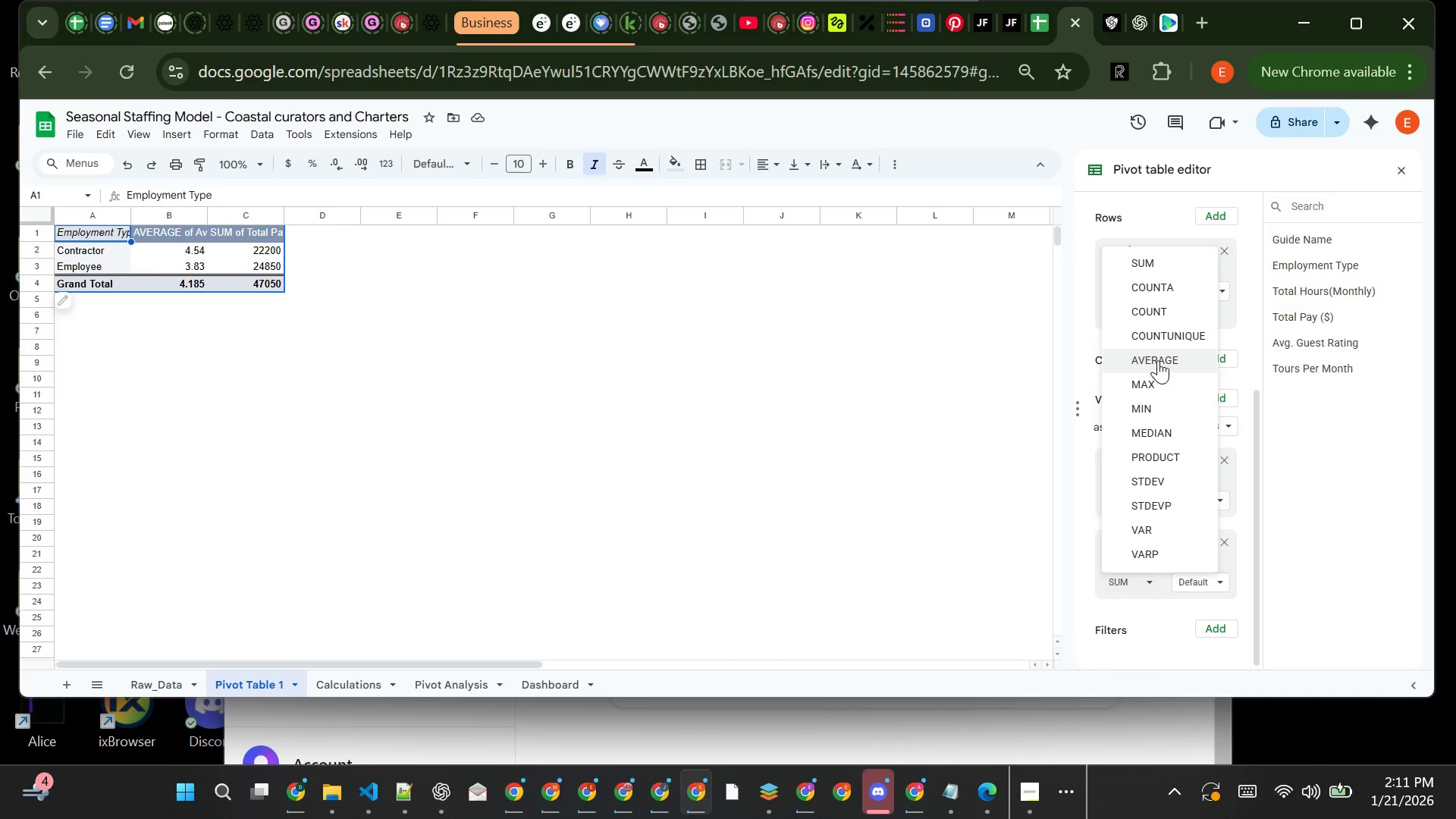 
left_click([1159, 361])
 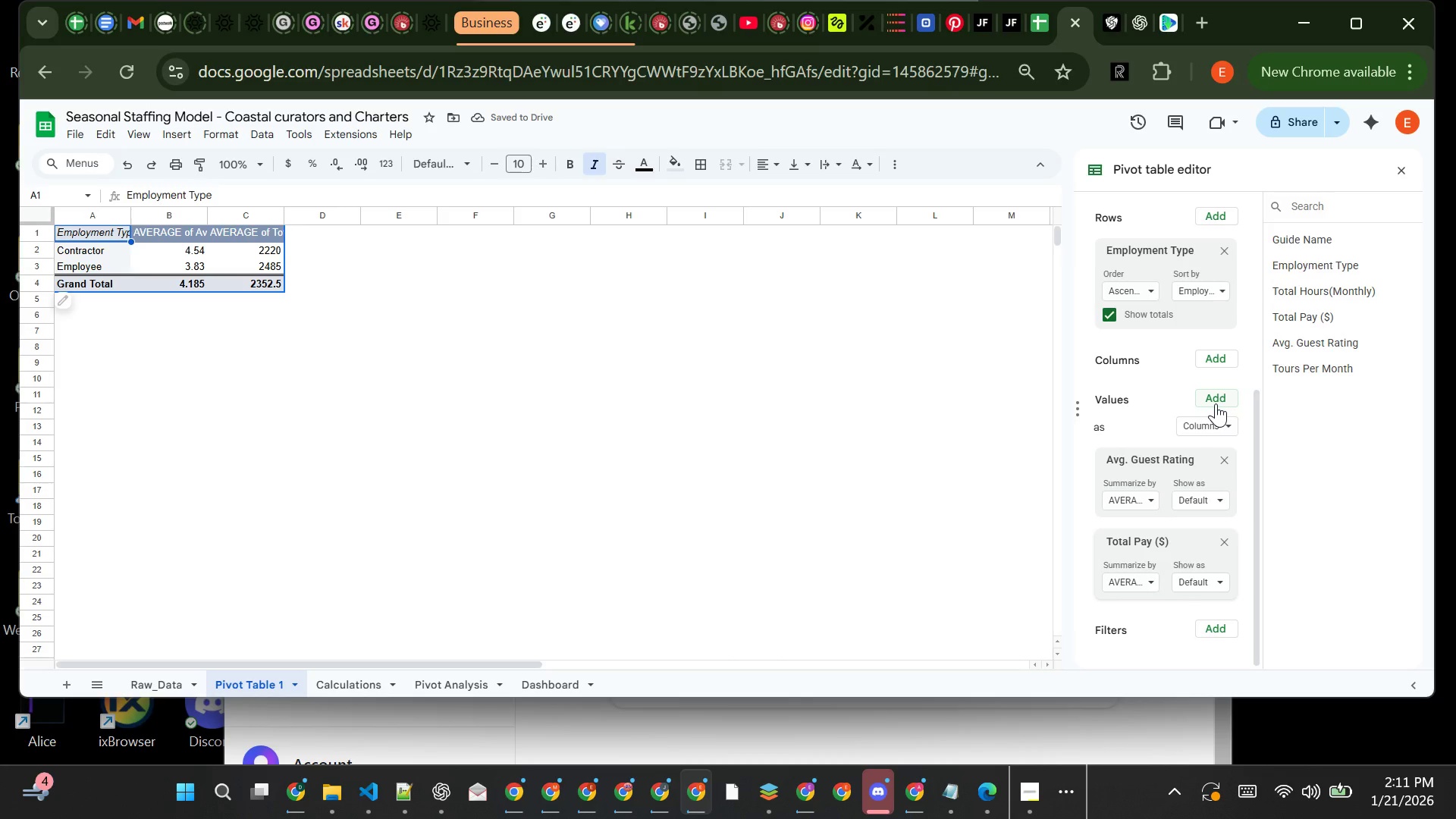 
left_click([1216, 403])
 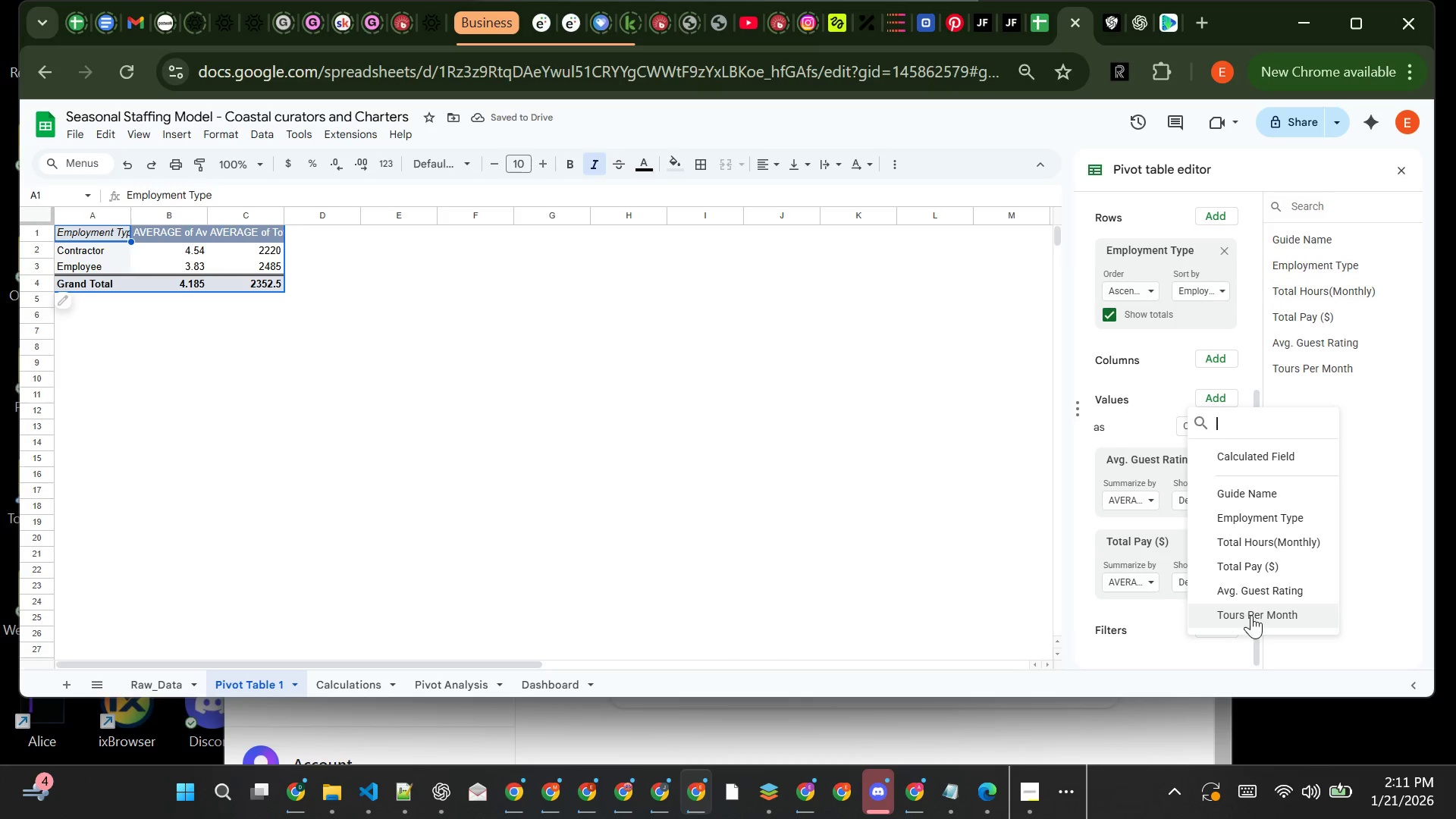 
left_click([1252, 615])
 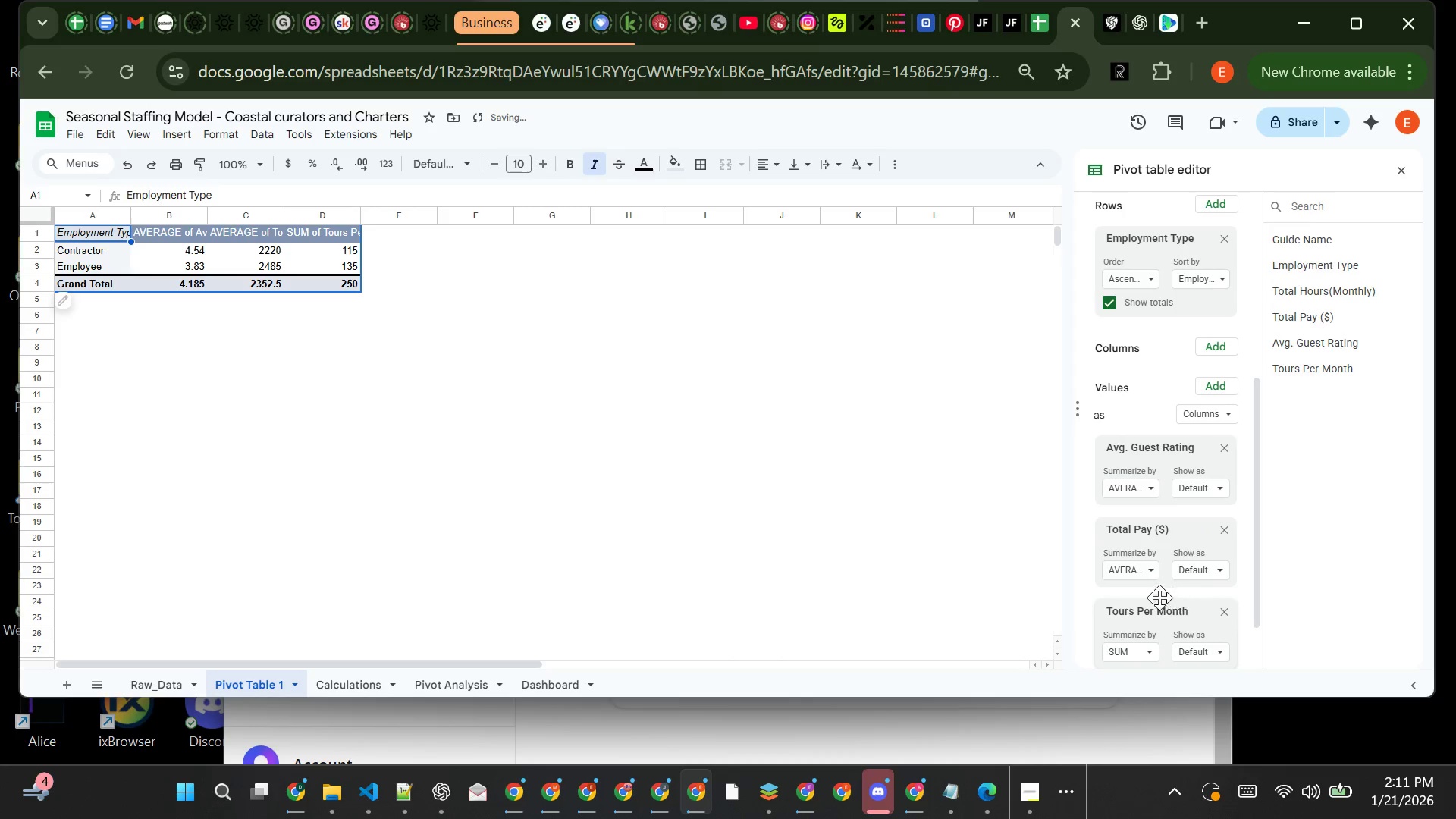 
mouse_move([1149, 584])
 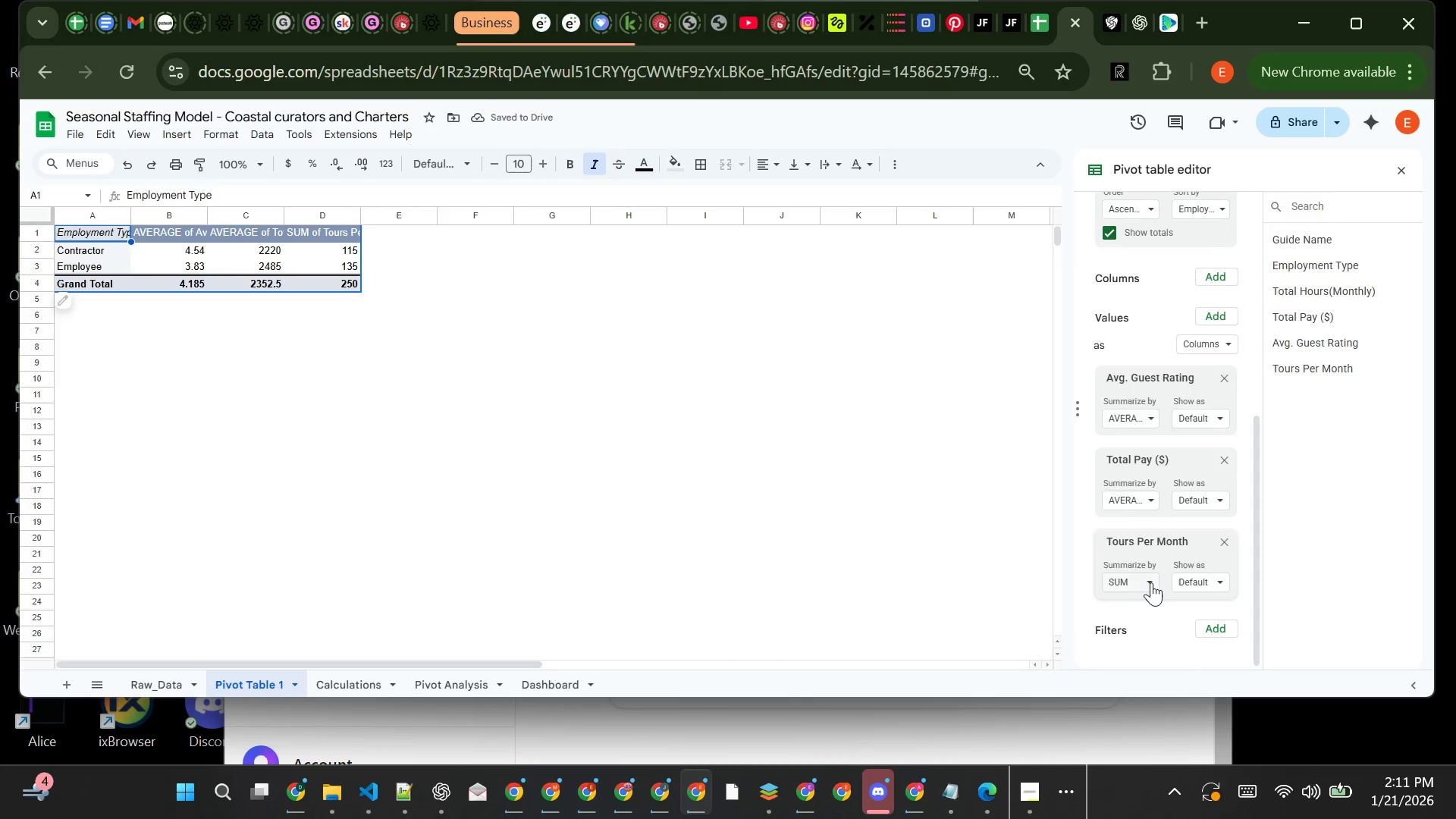 
left_click([1151, 582])
 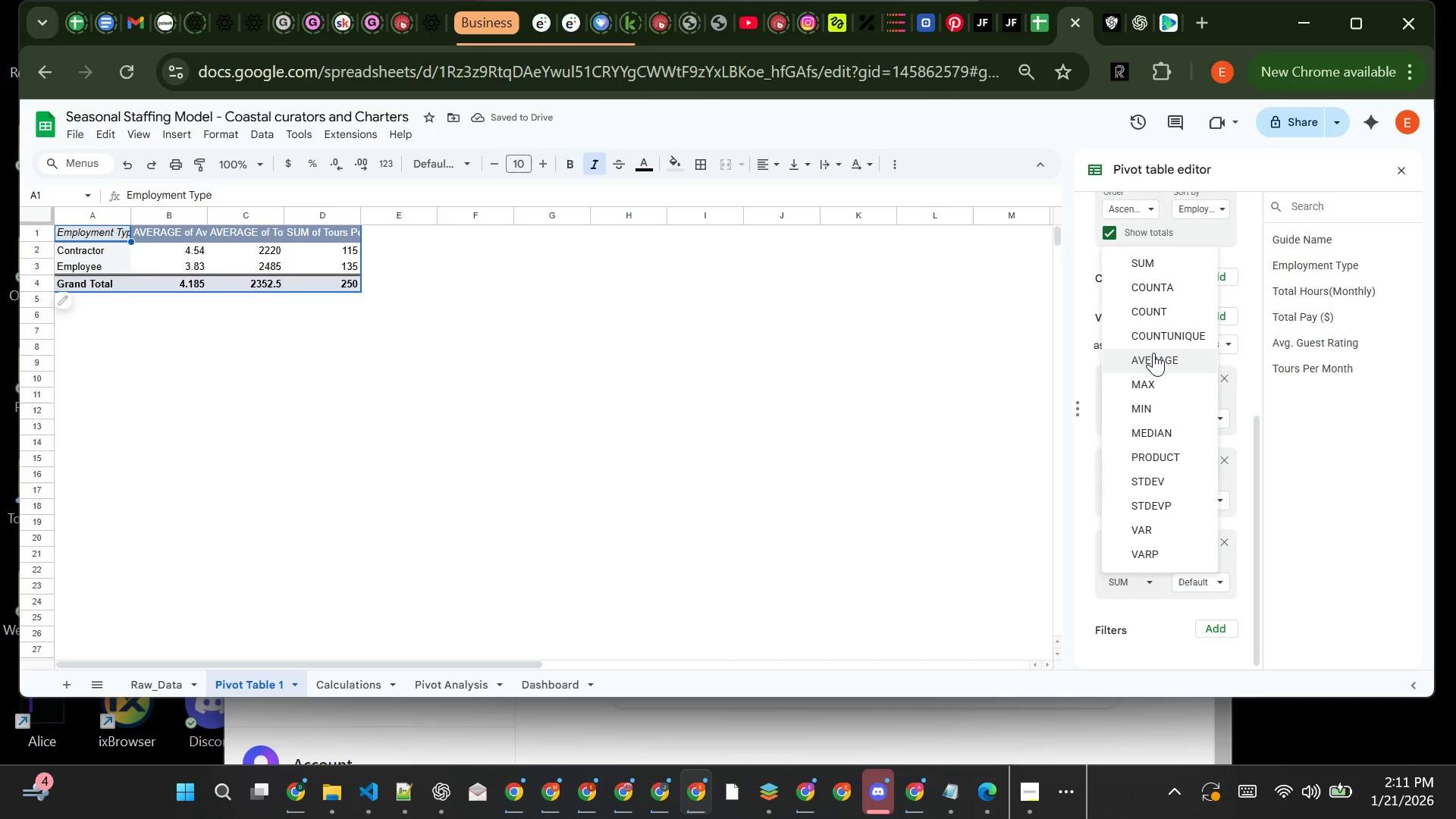 
left_click([1153, 353])
 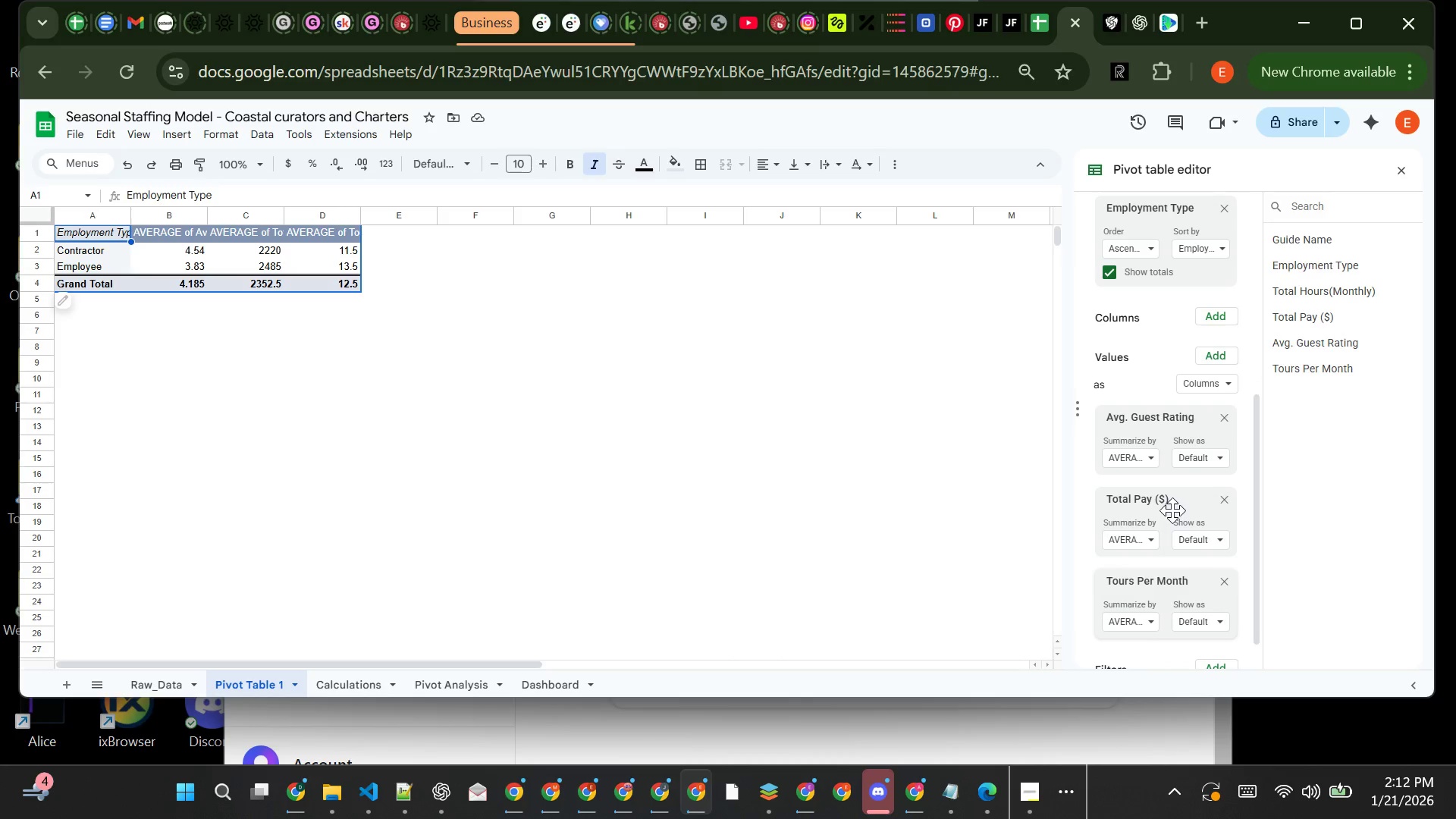 
wait(19.25)
 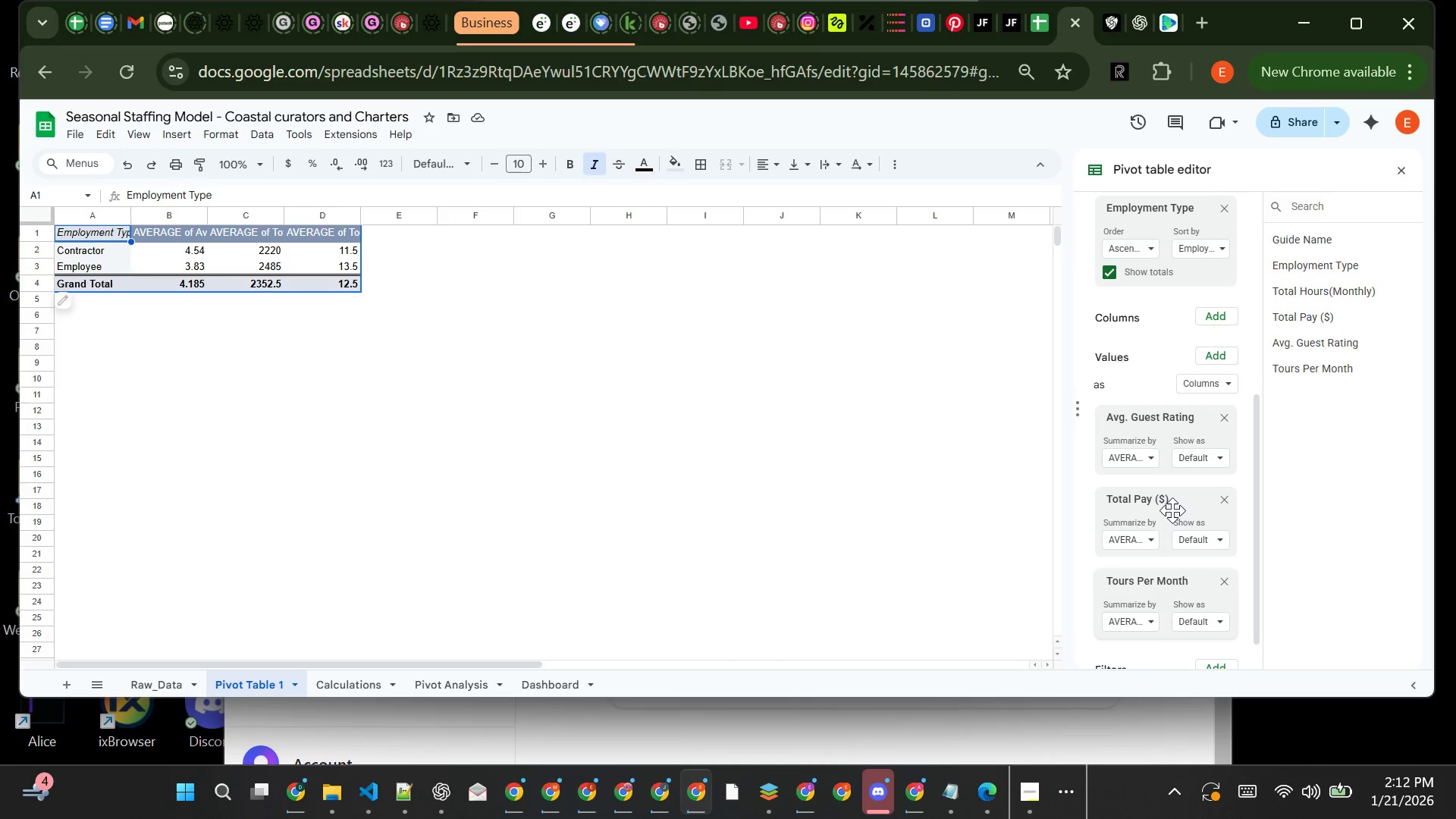 
left_click([1192, 417])
 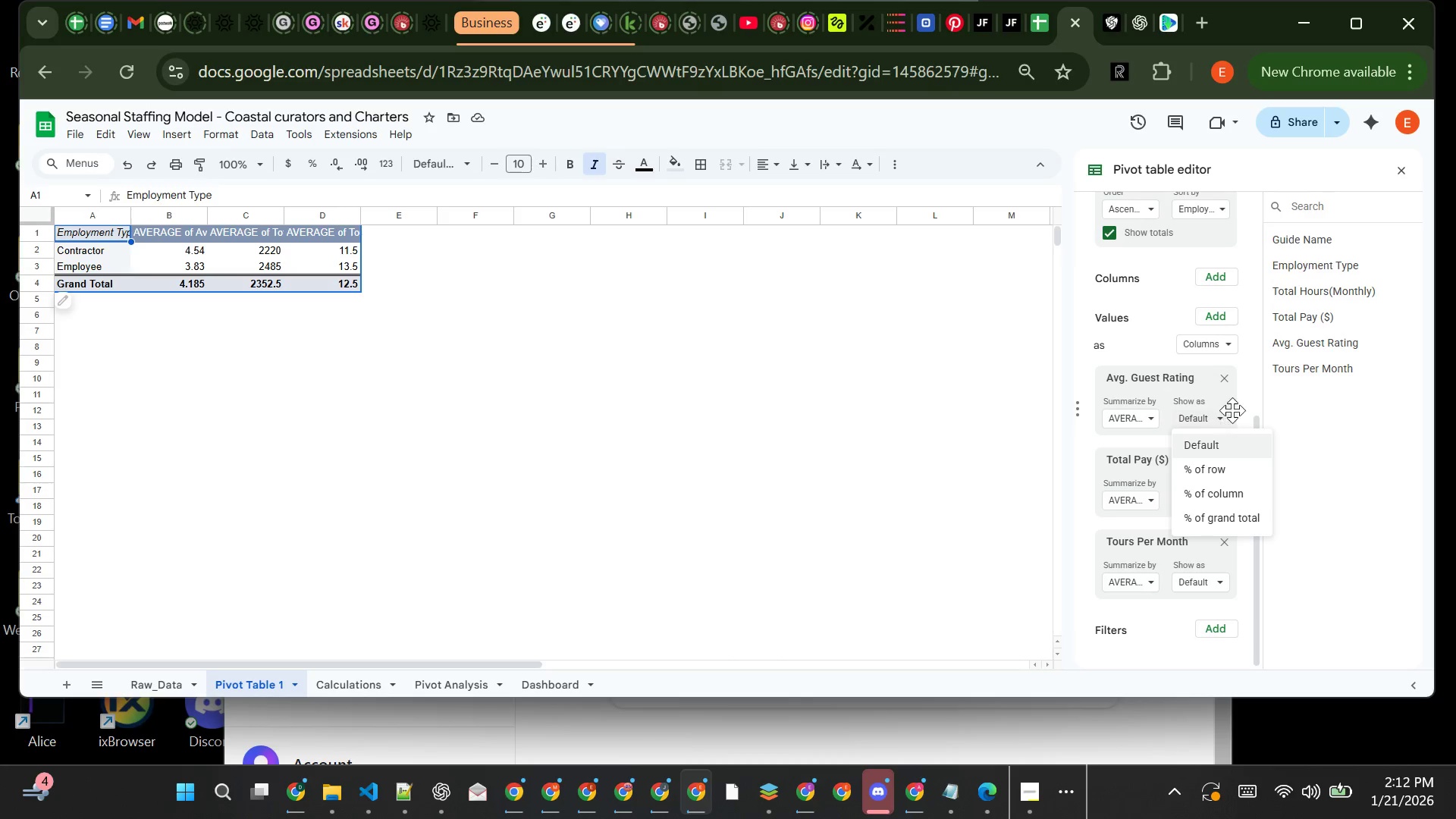 
left_click([1246, 409])
 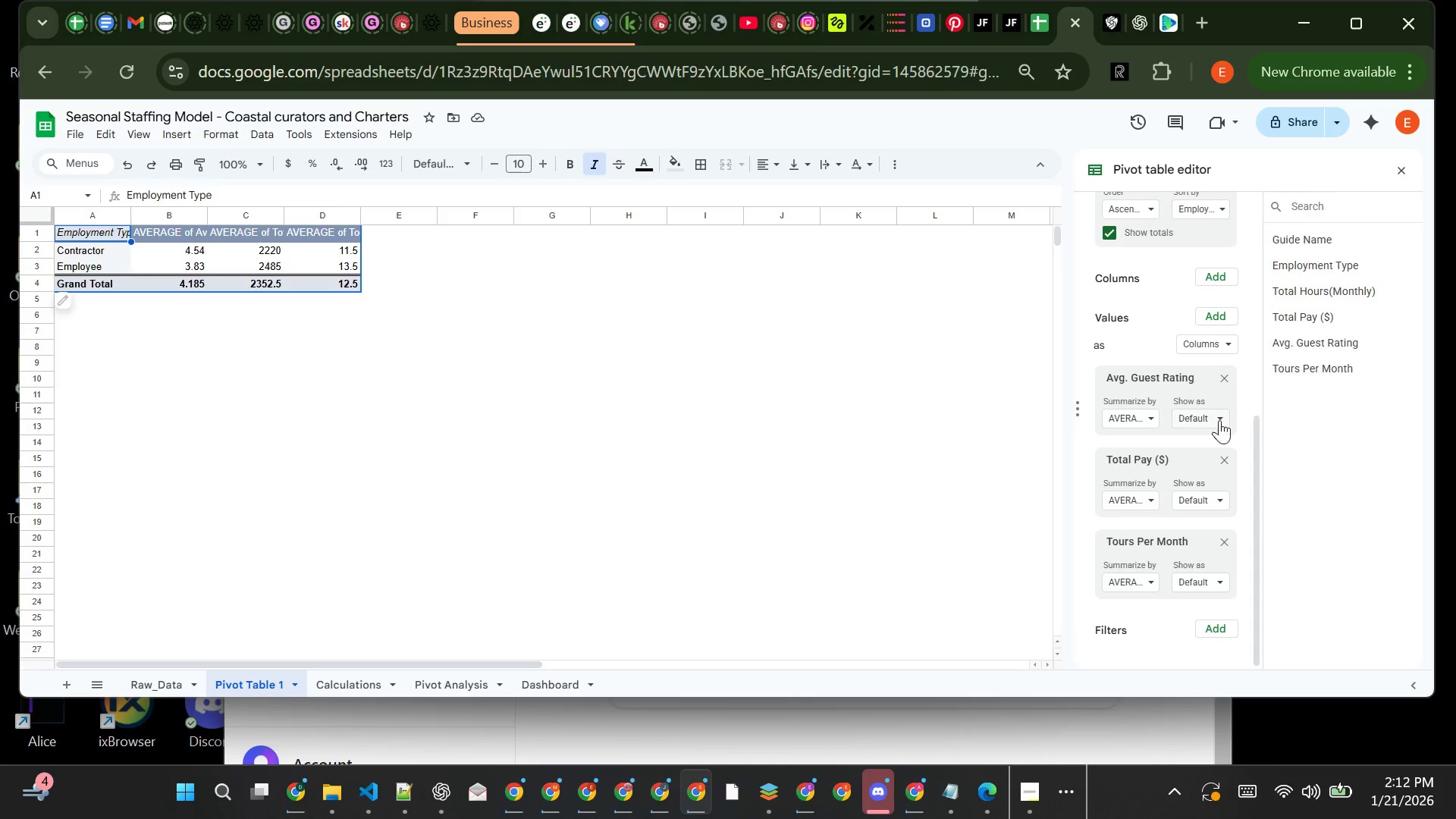 
mouse_move([1213, 409])
 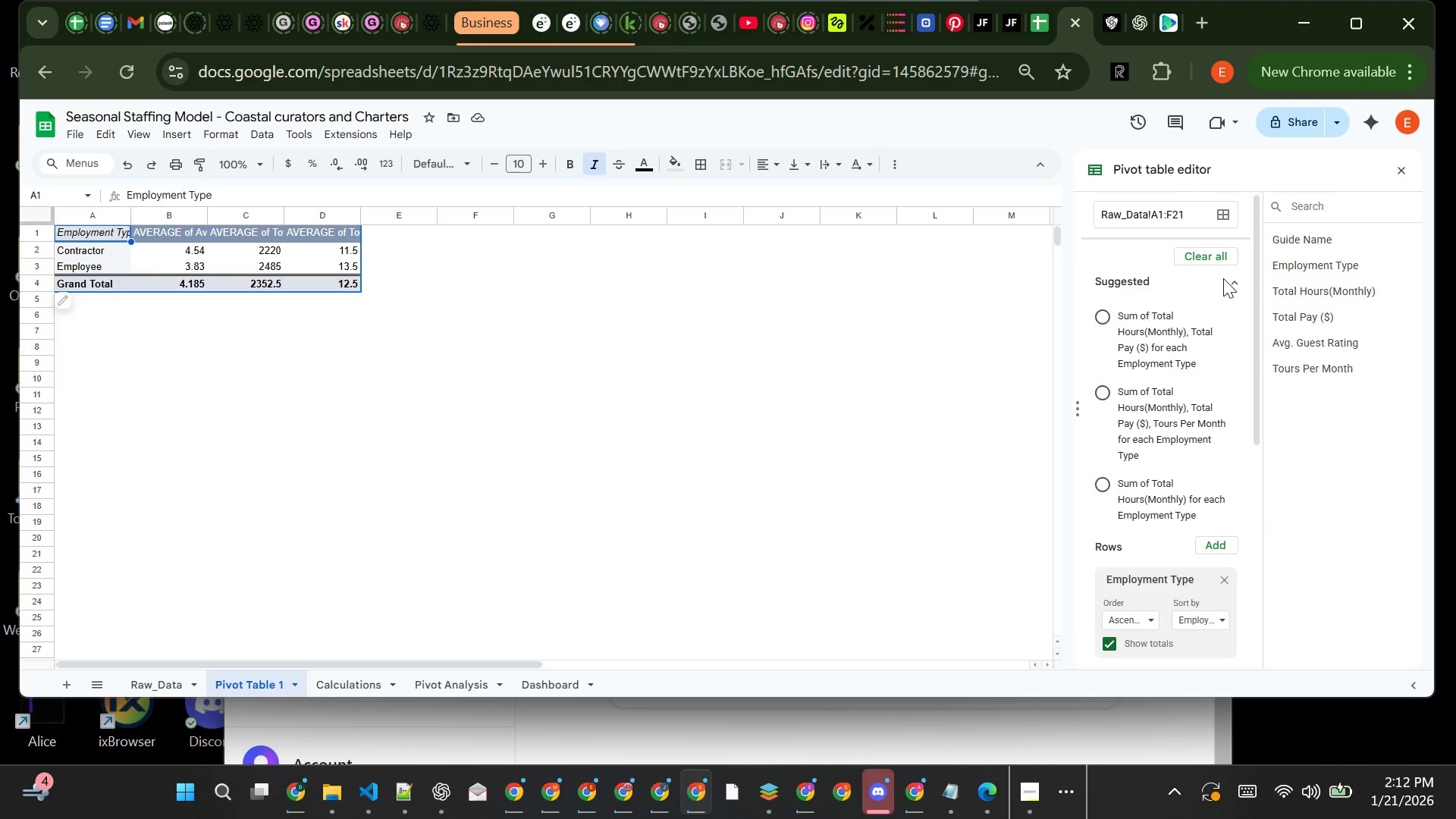 
mouse_move([1149, 463])
 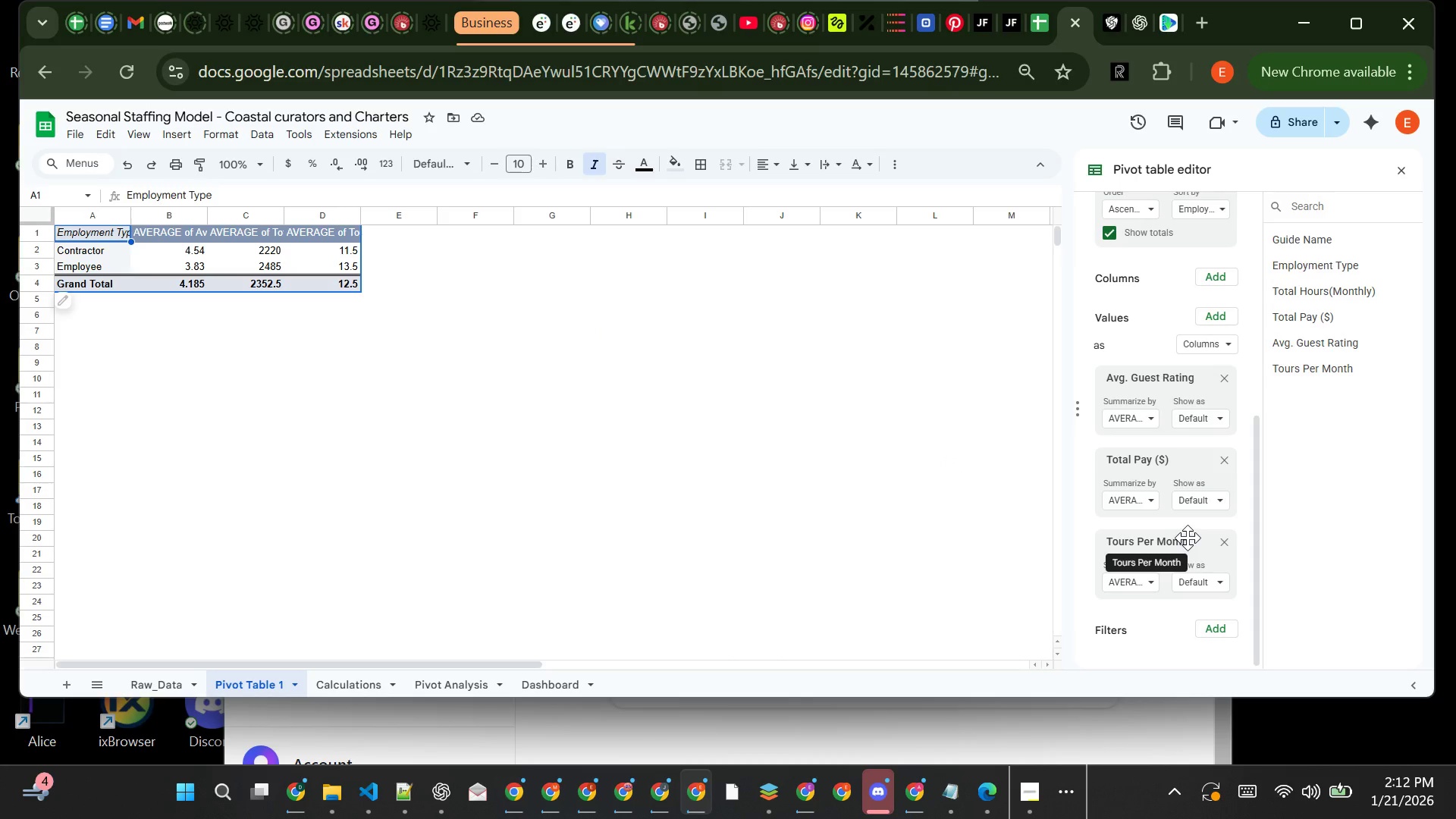 
wait(6.66)
 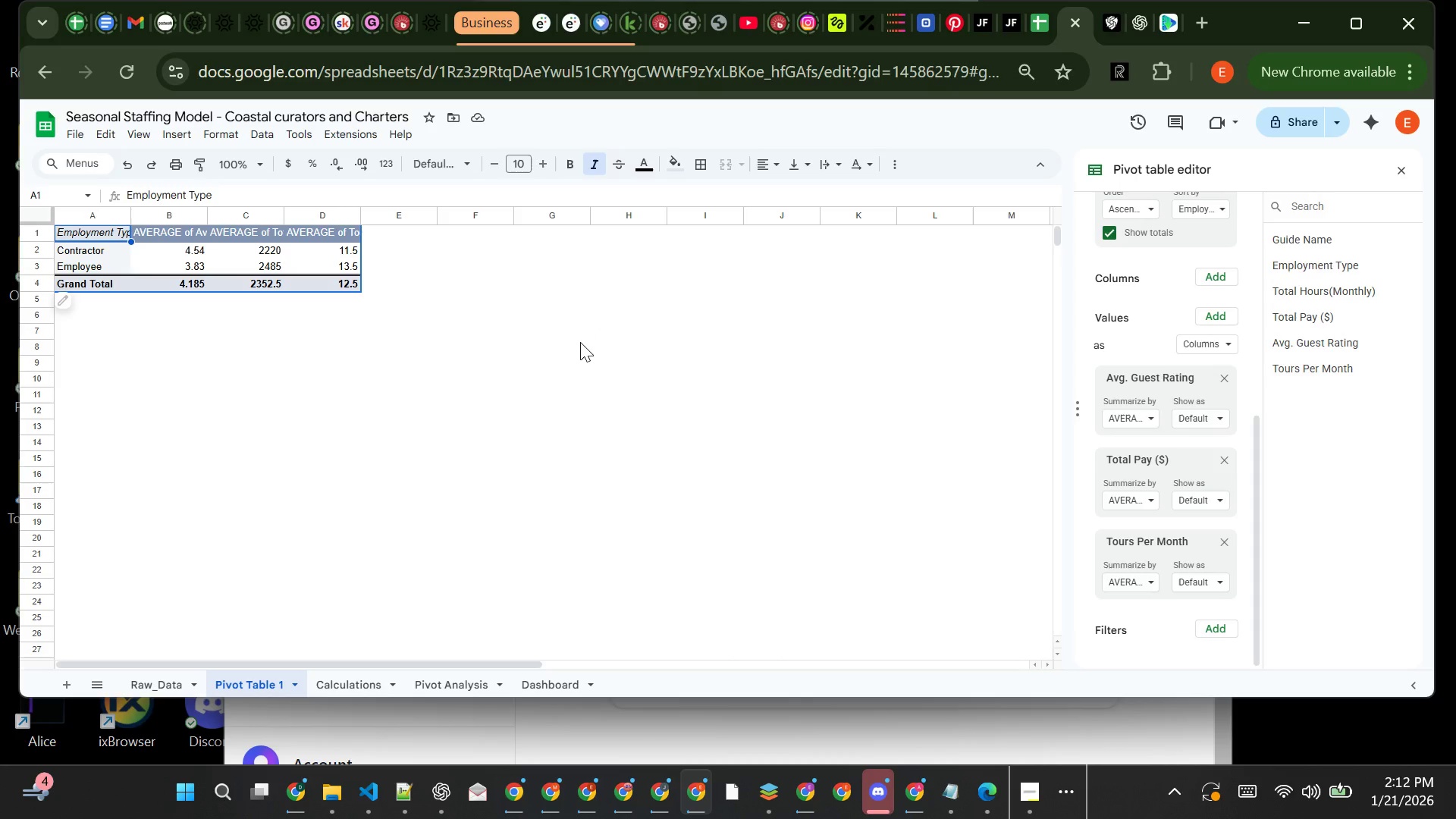 
mouse_move([1194, 430])
 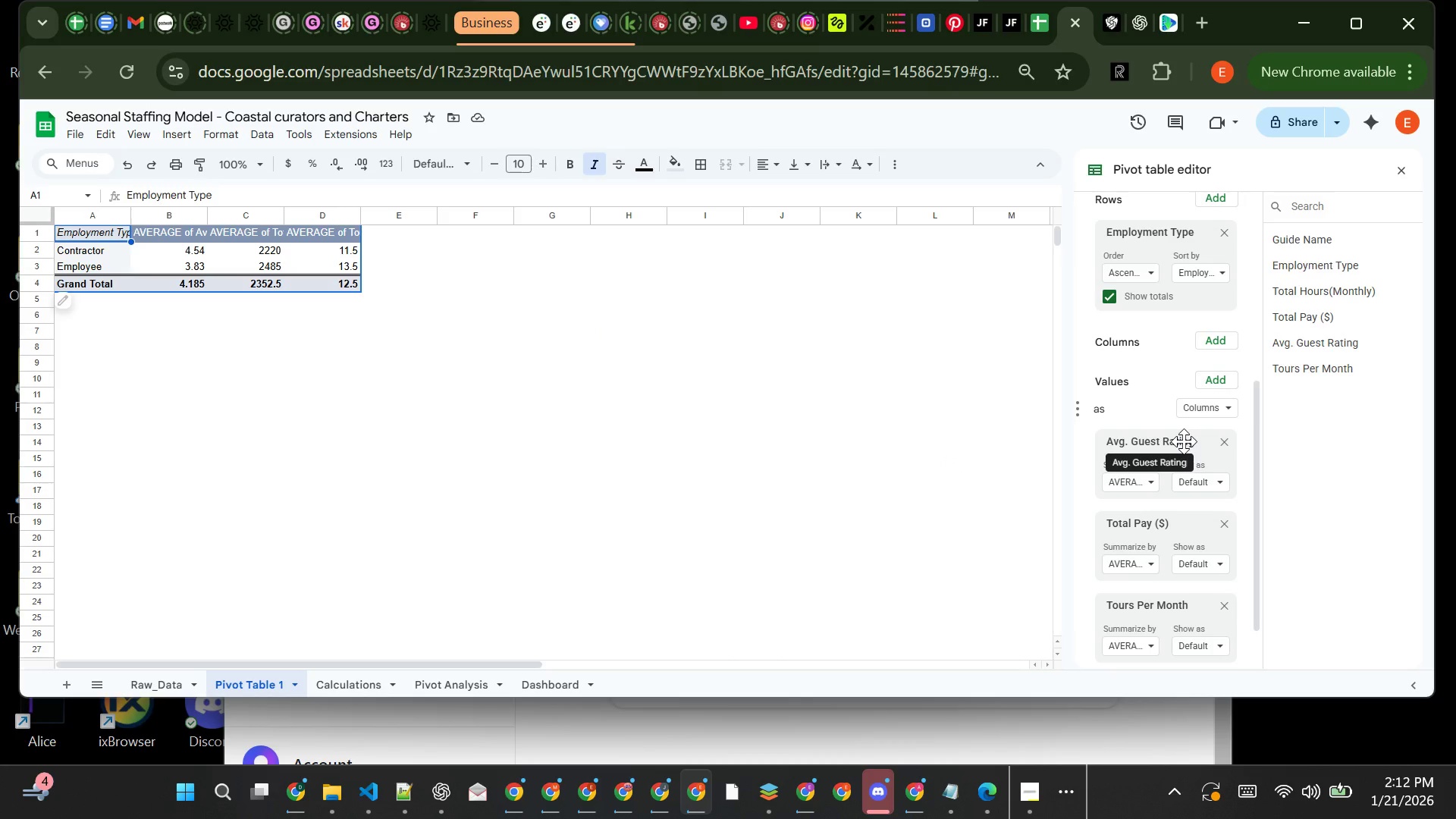 
left_click([1184, 441])
 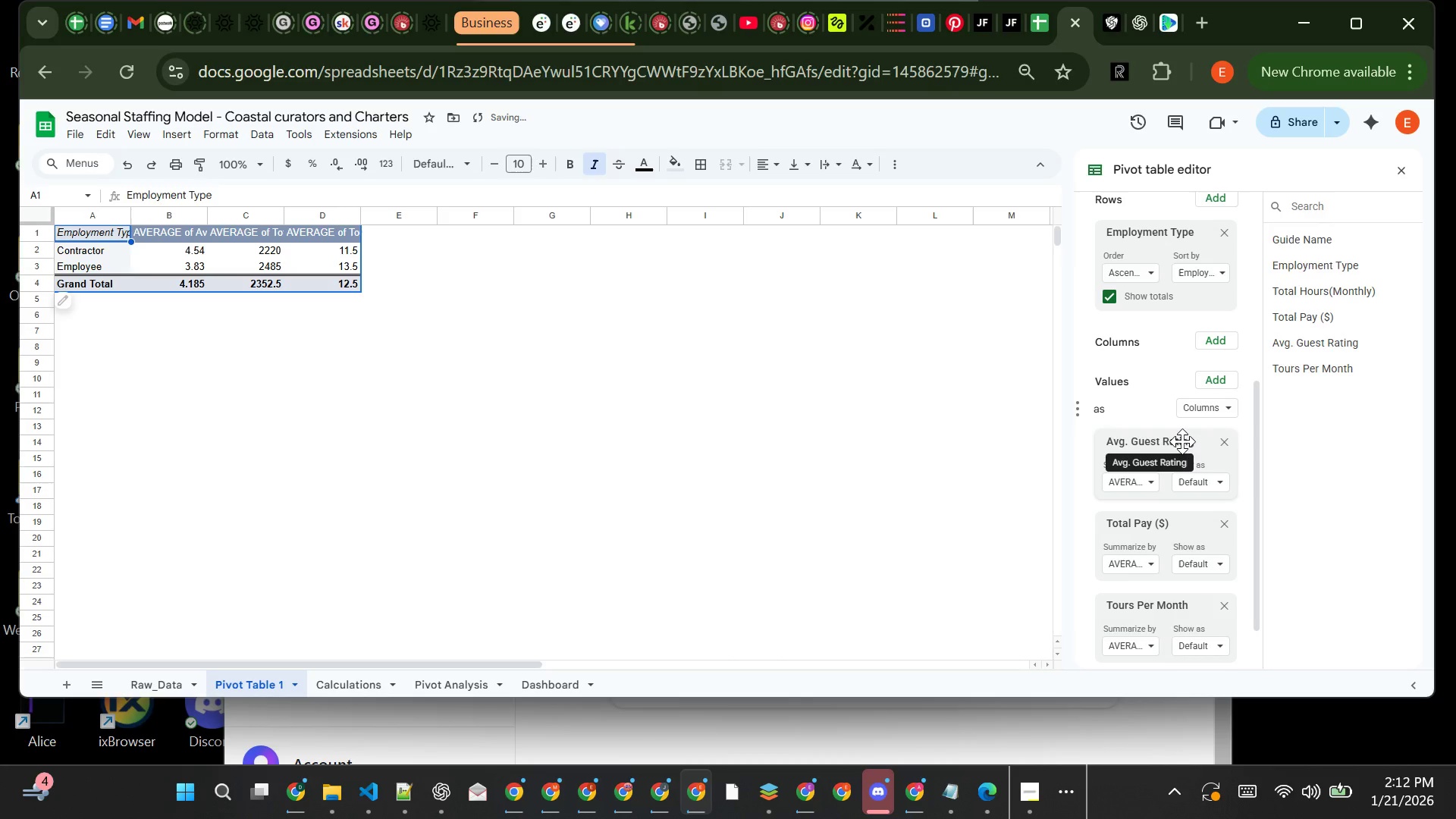 
left_click([1185, 441])
 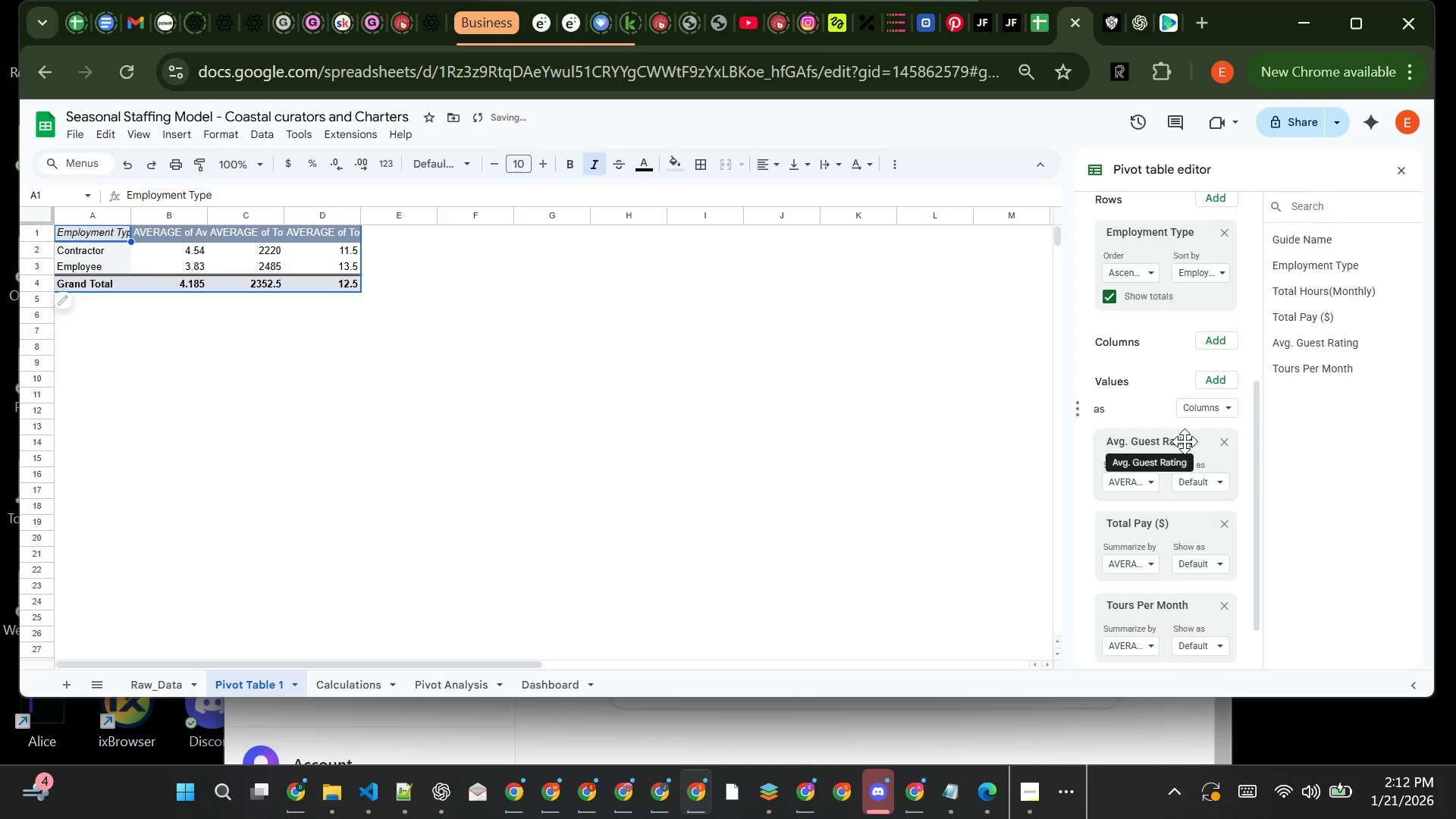 
mouse_move([1153, 522])
 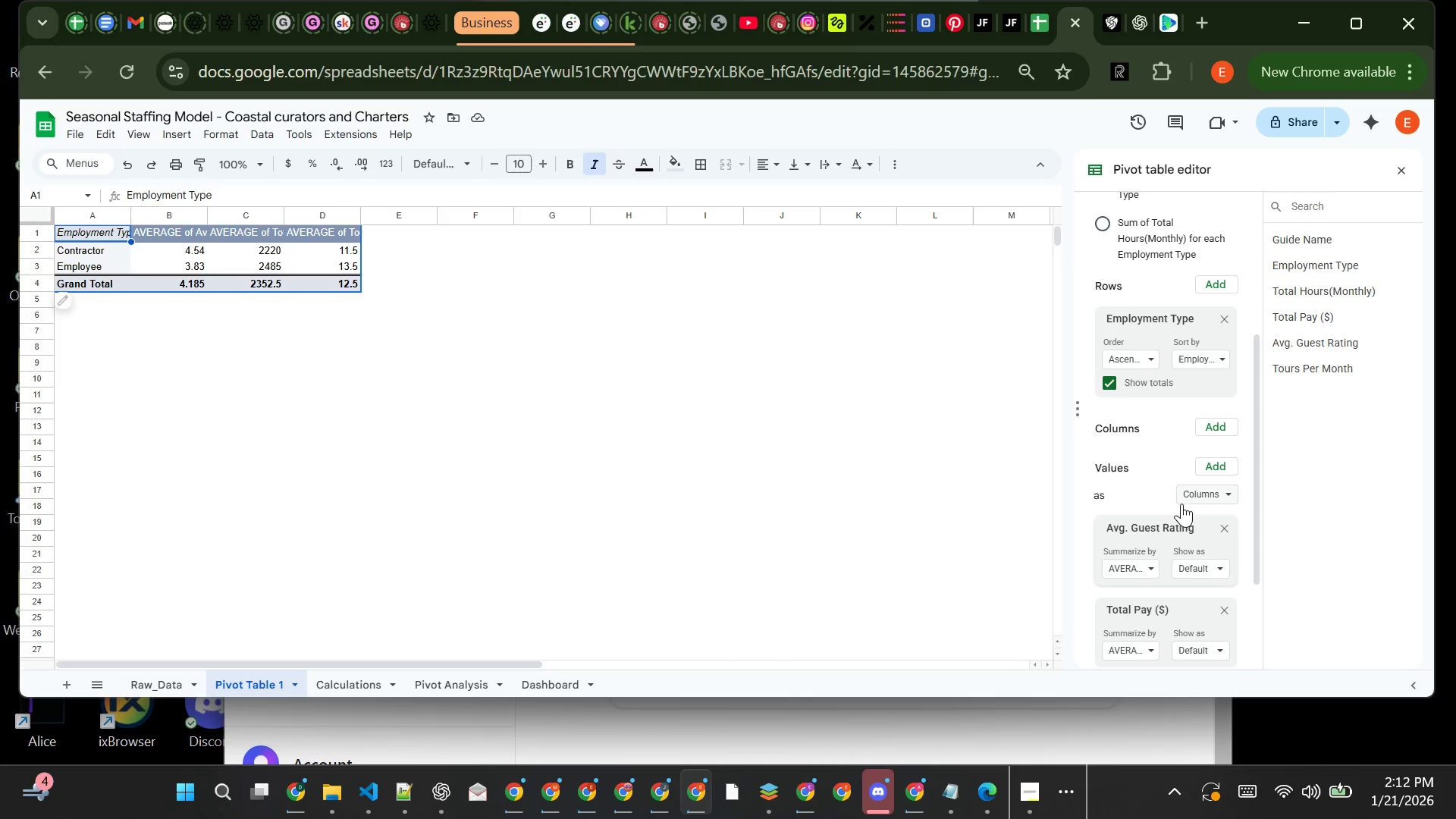 
mouse_move([1152, 517])
 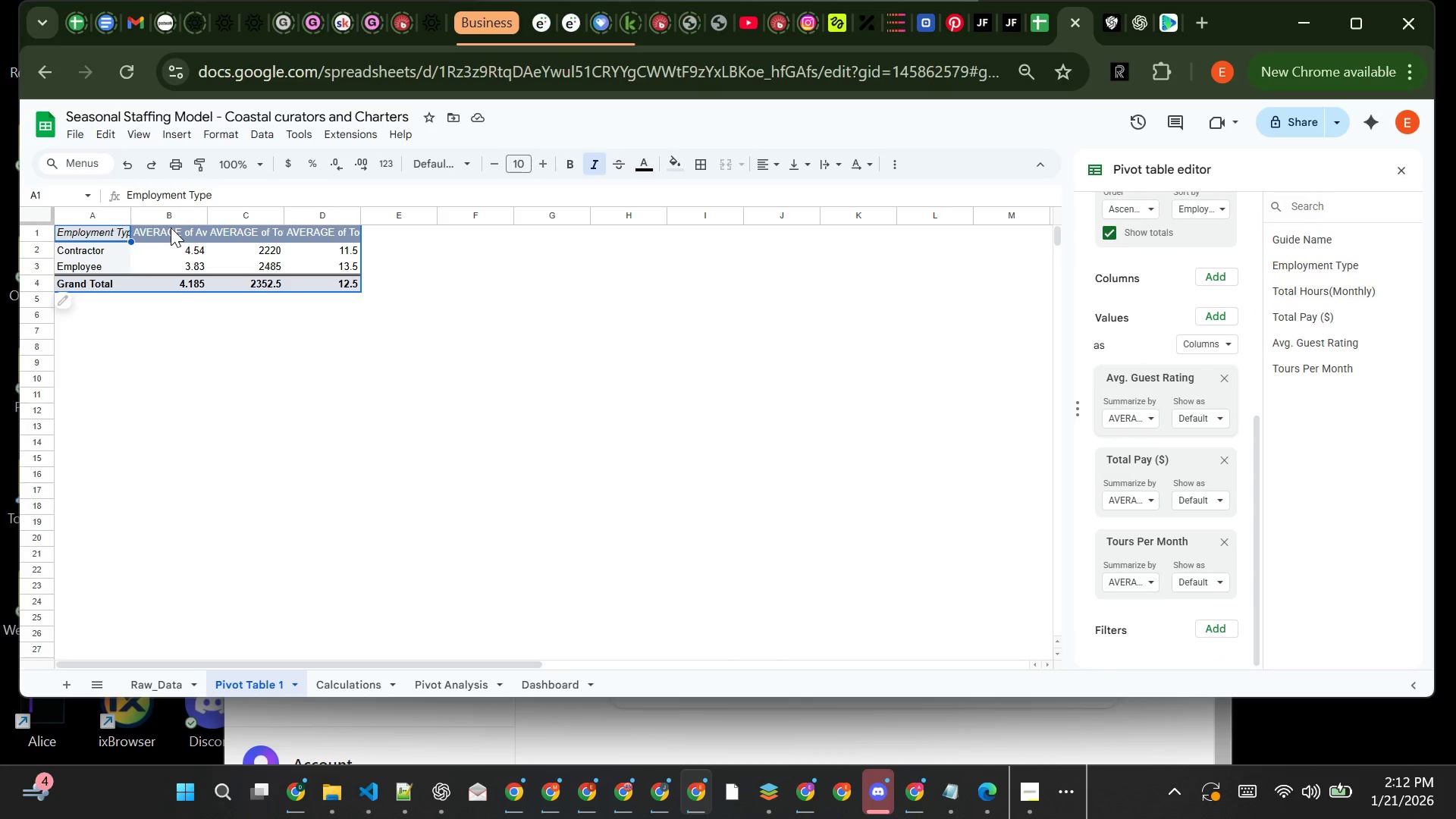 
double_click([171, 228])
 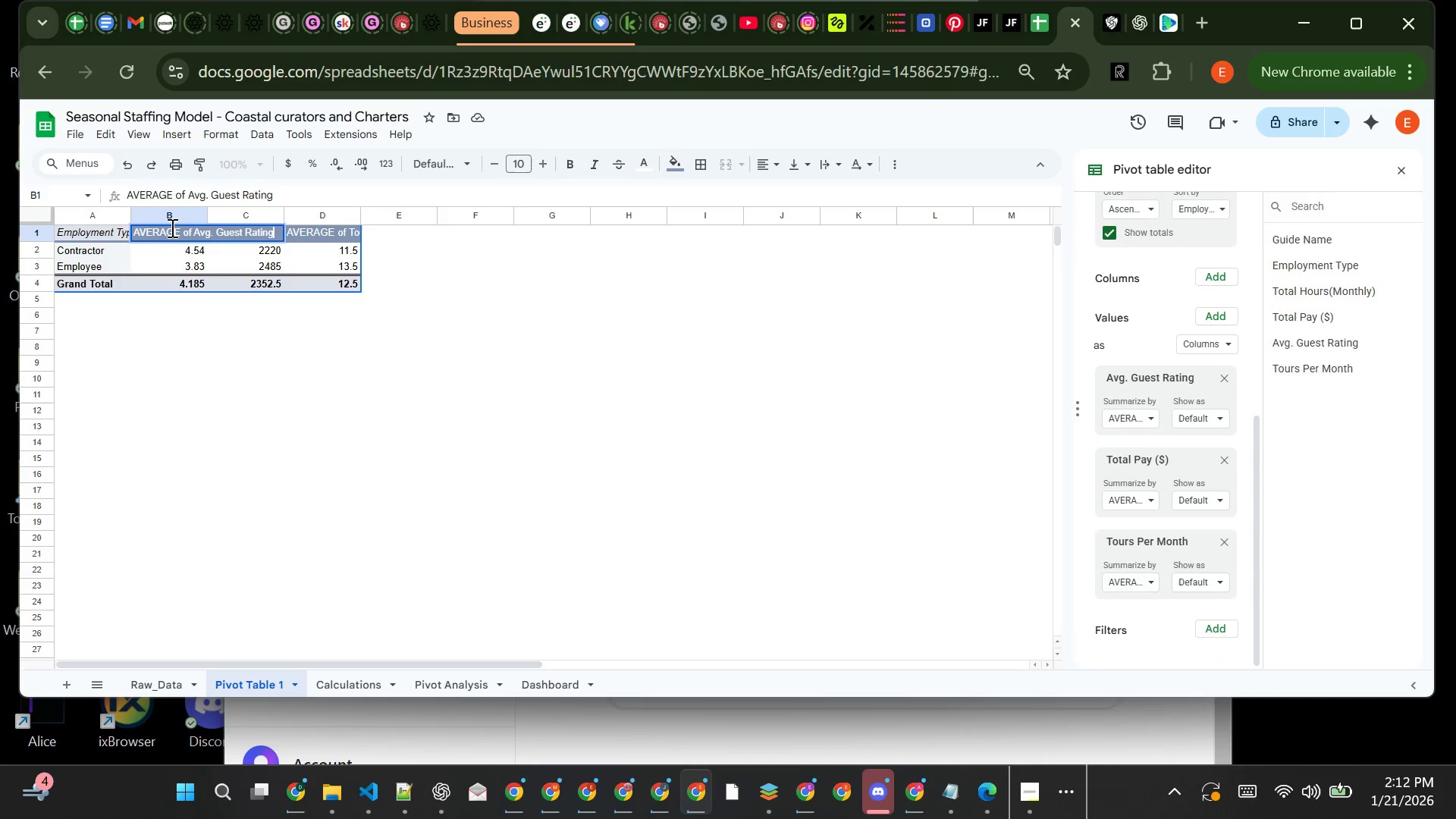 
left_click([171, 228])
 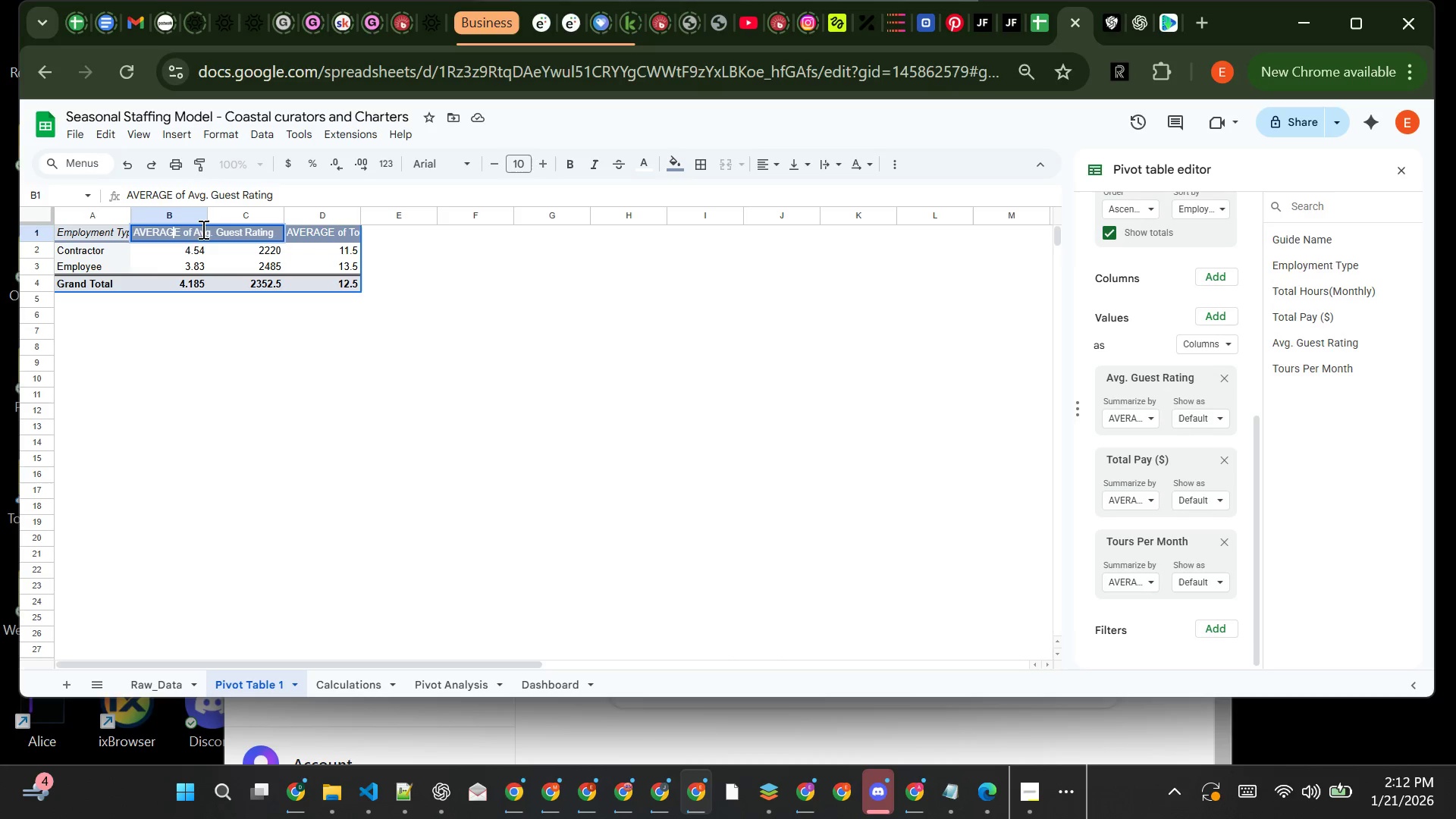 
key(ArrowRight)
 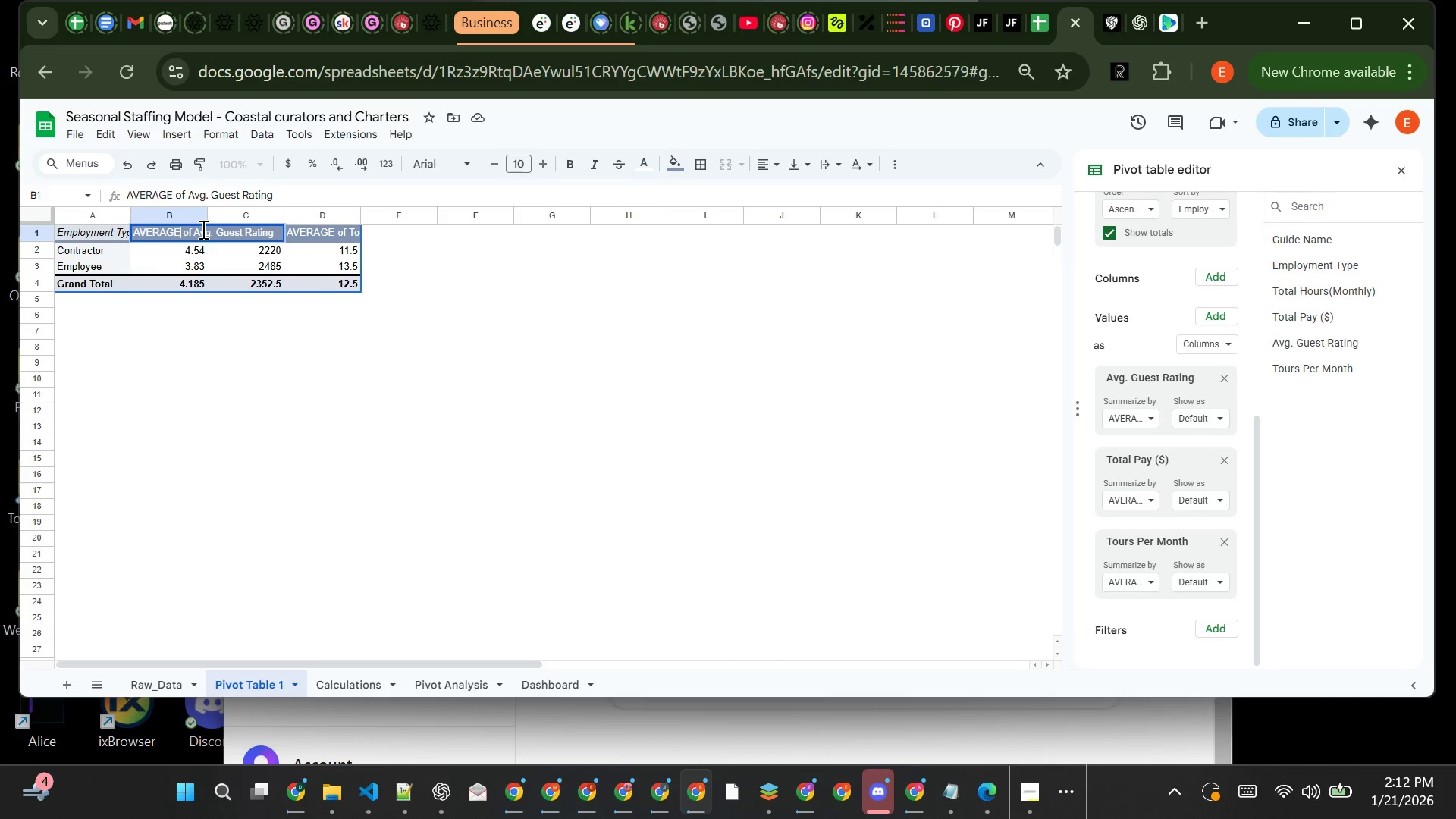 
key(Backspace)
 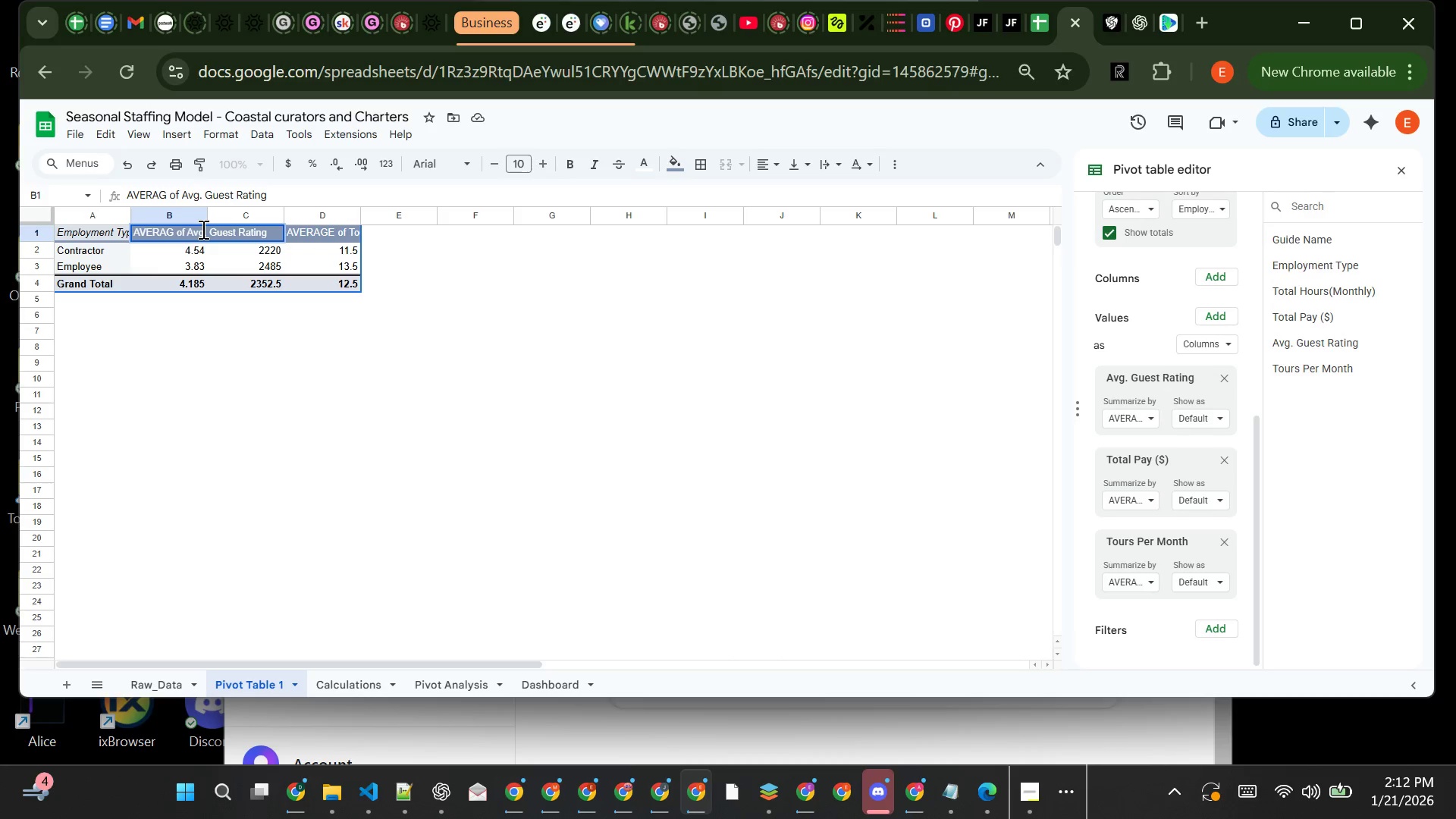 
key(Backspace)
 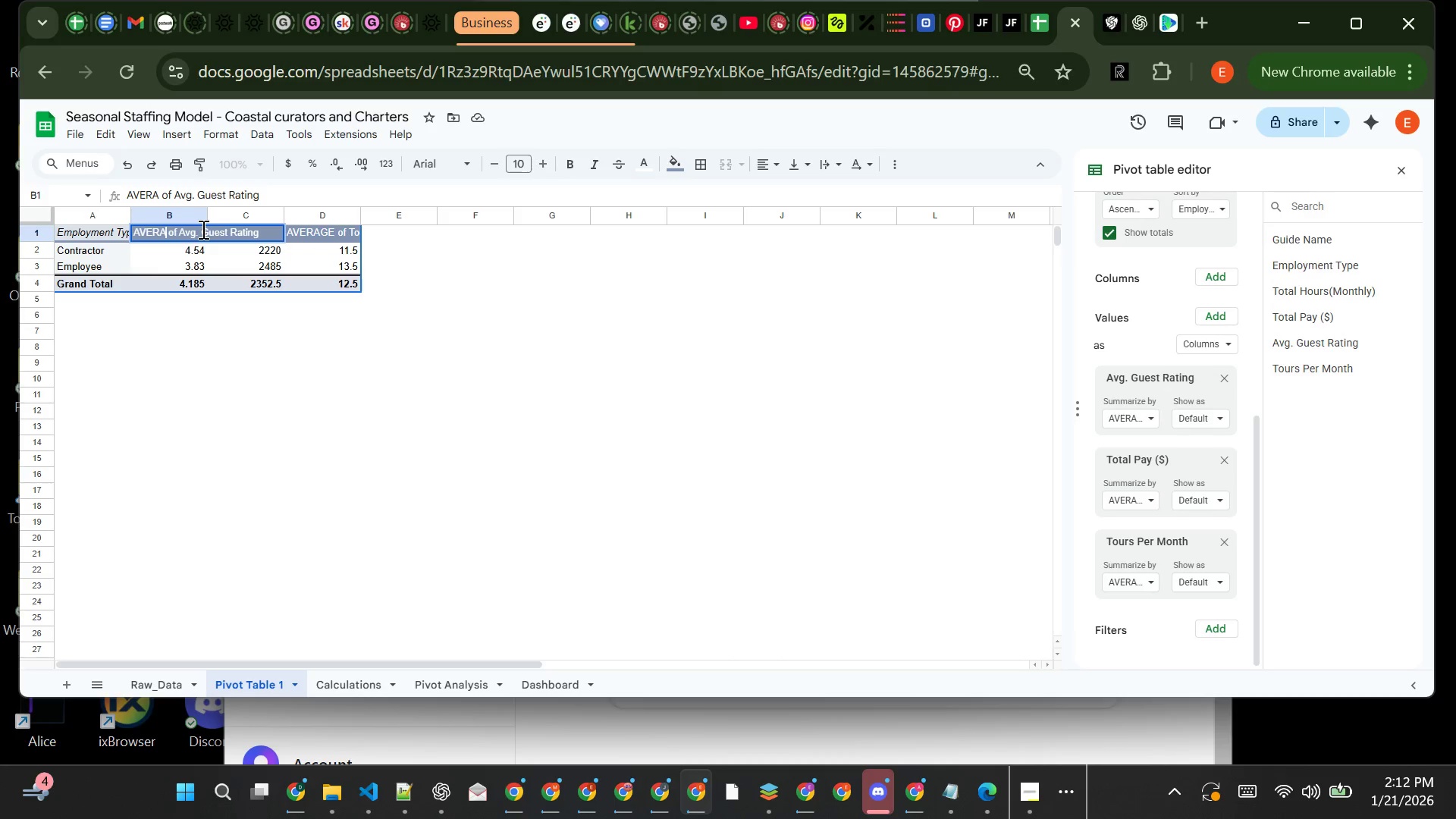 
key(Backspace)
 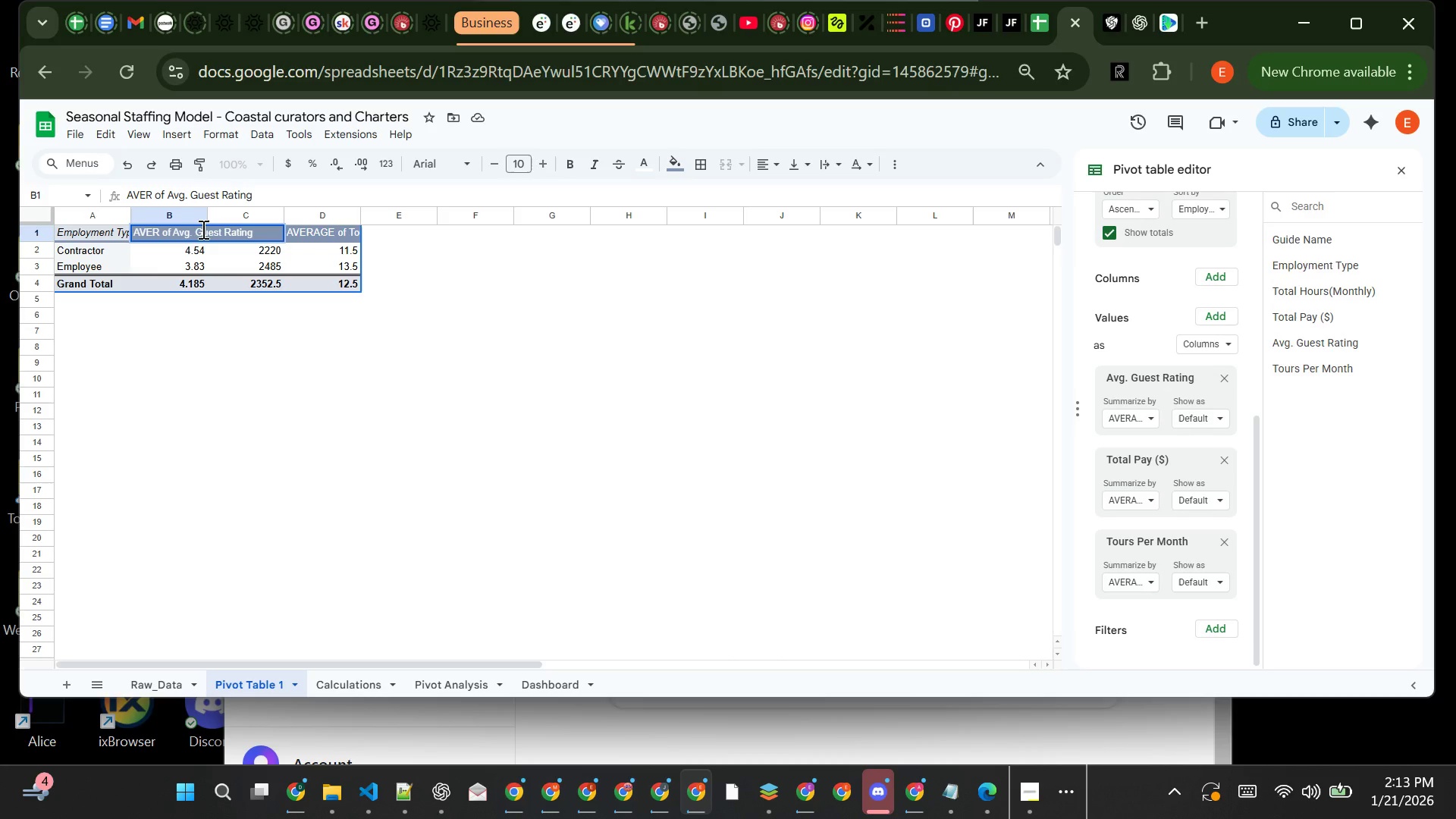 
key(ArrowRight)
 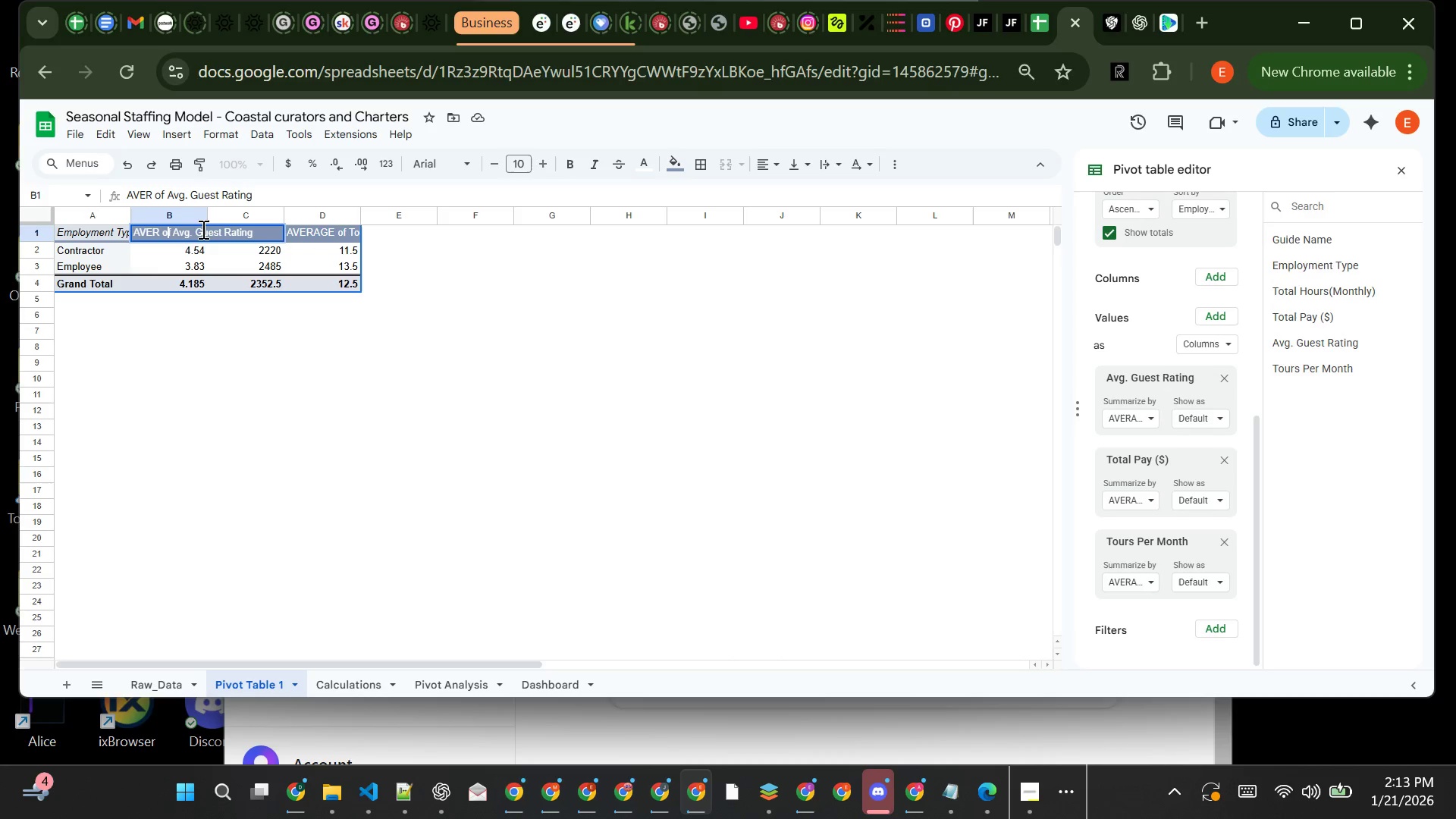 
key(ArrowRight)
 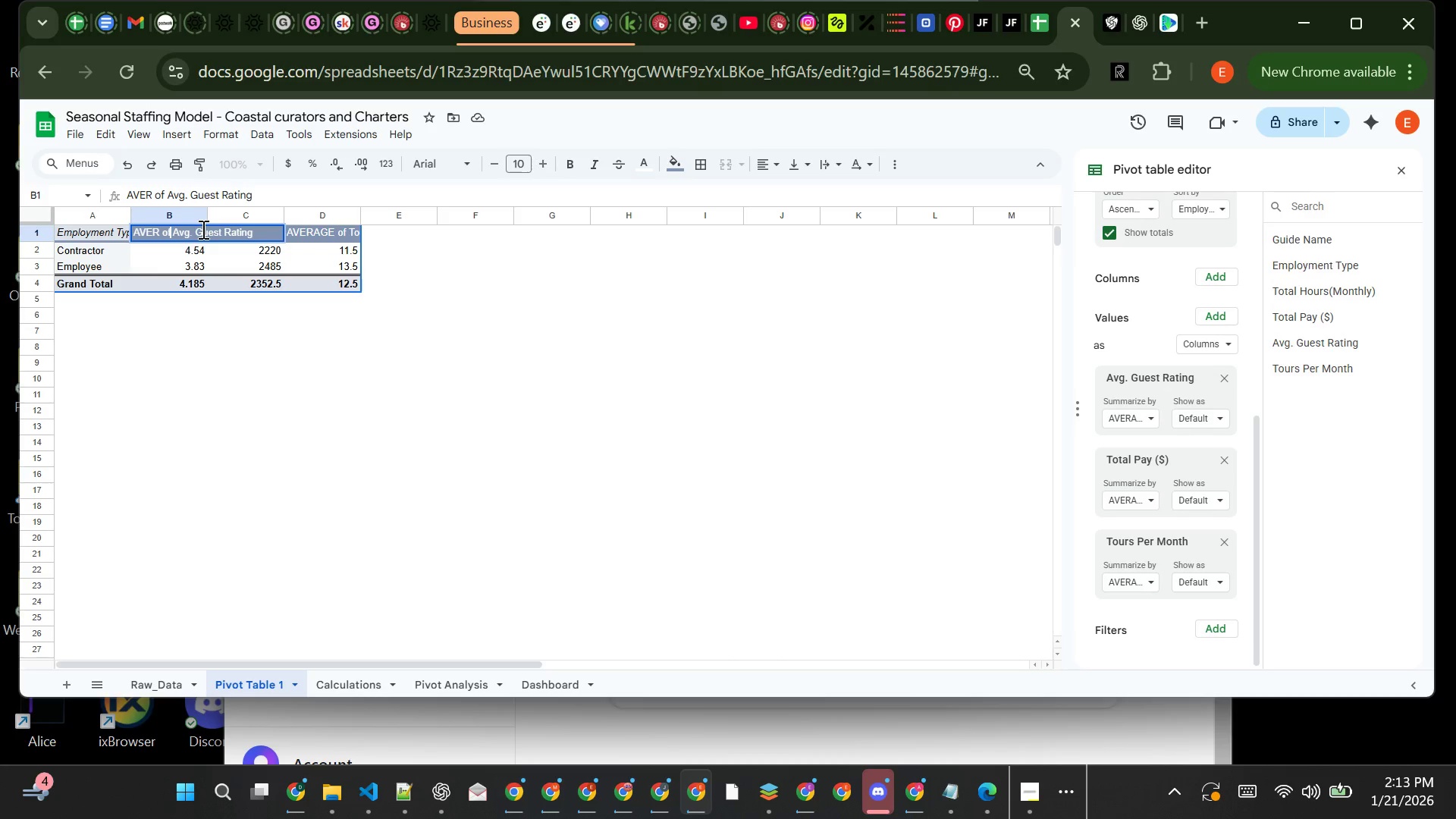 
key(ArrowRight)
 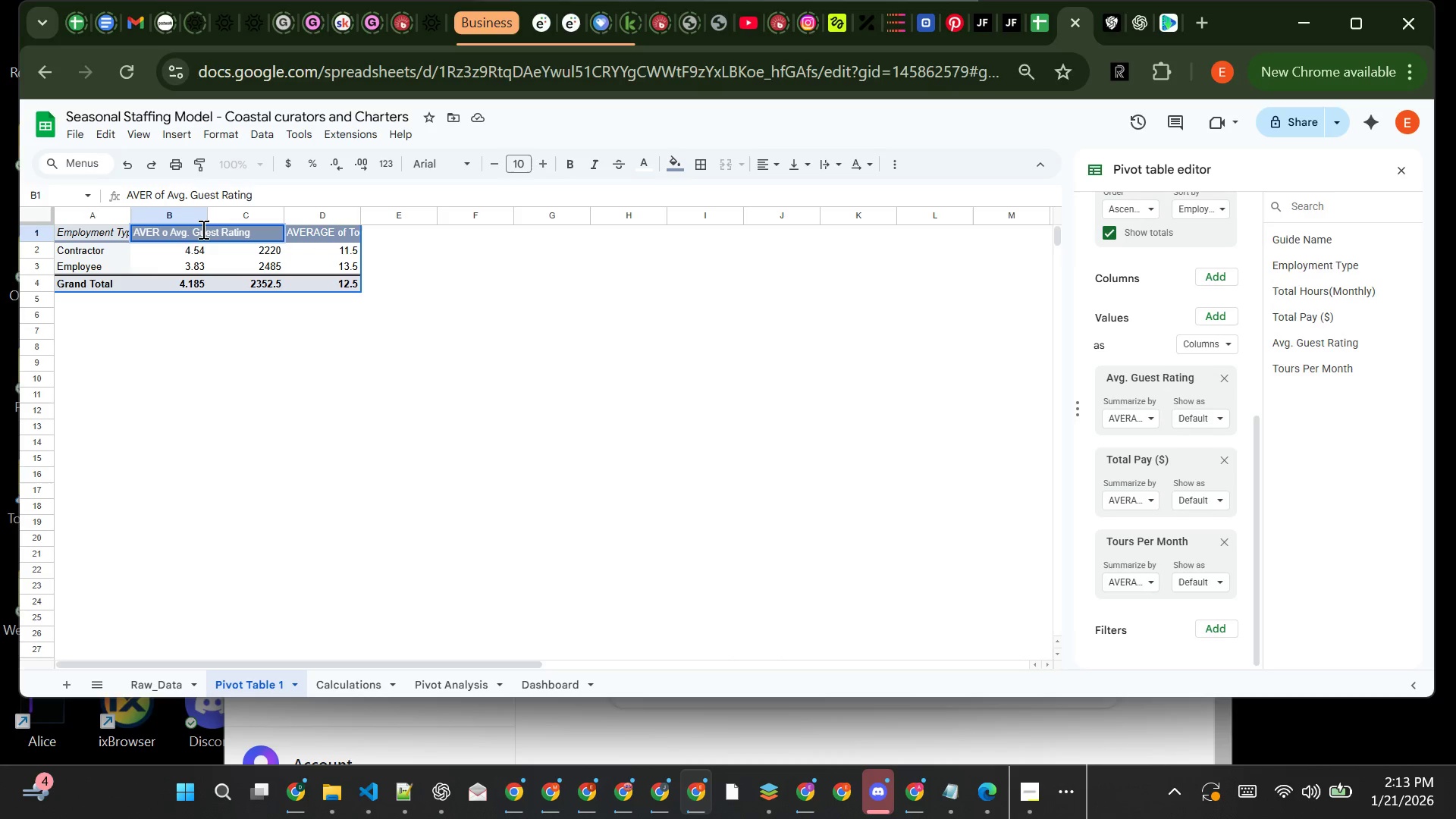 
key(Backspace)
 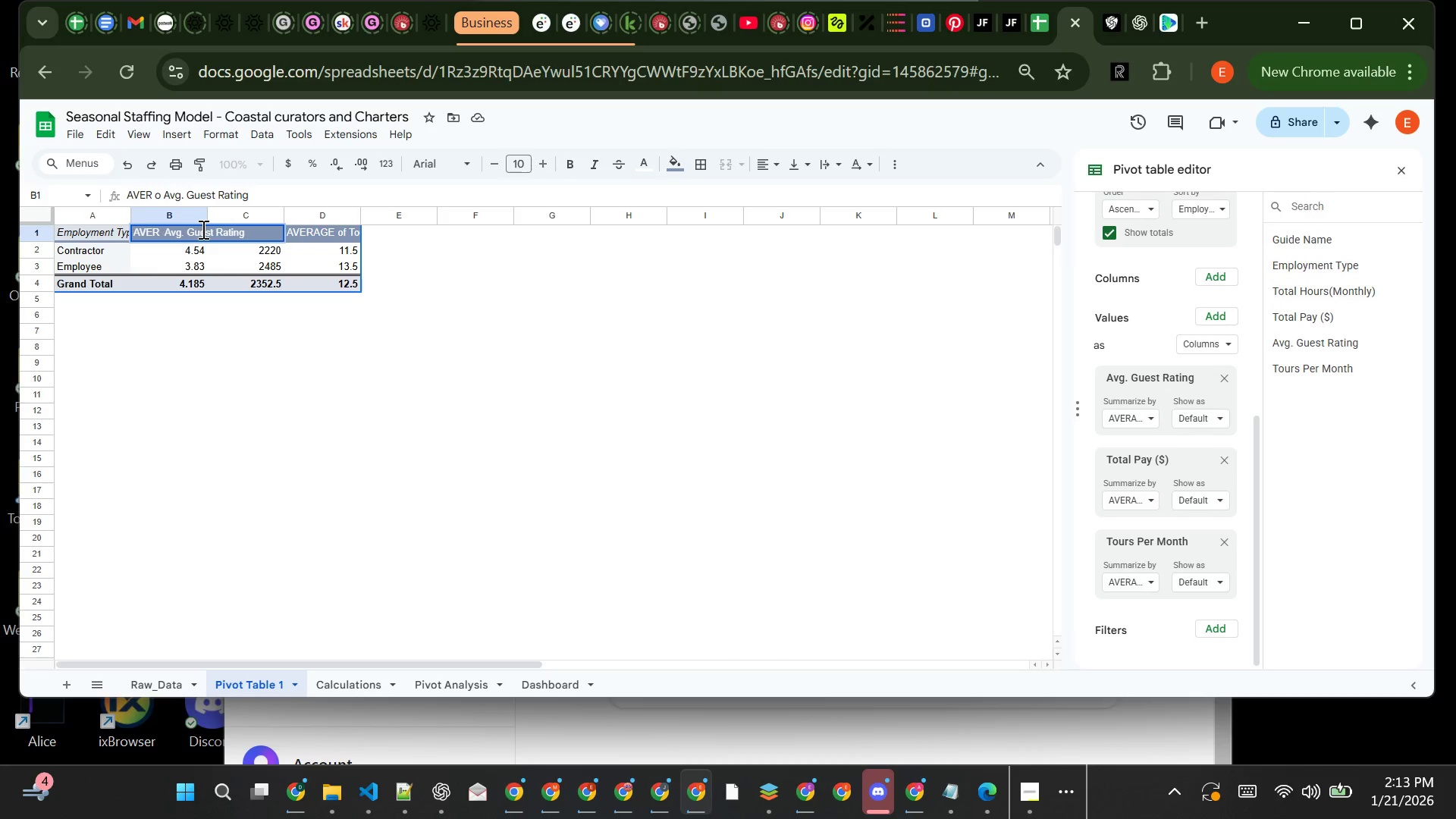 
key(Backspace)
 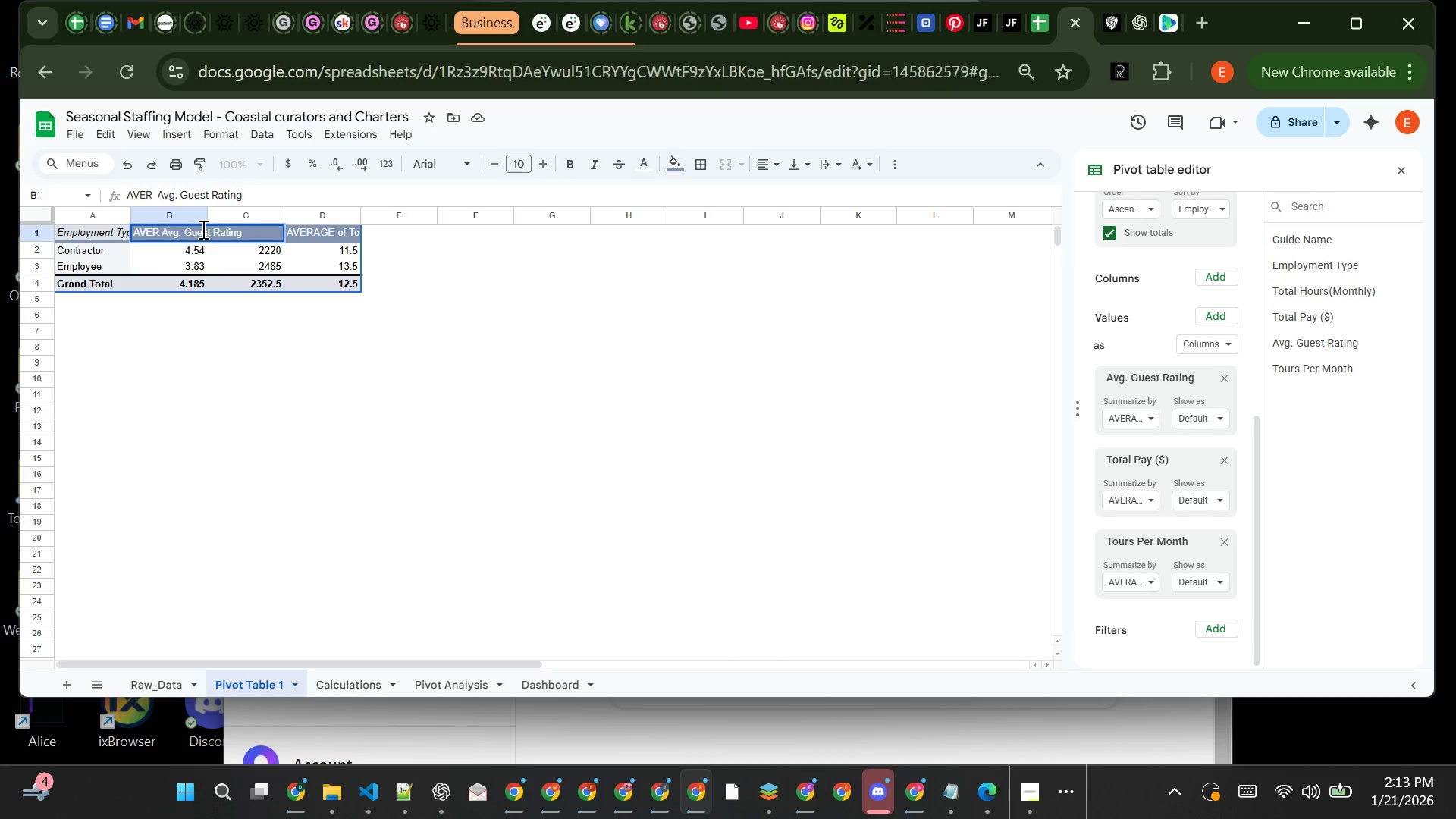 
key(Backspace)
 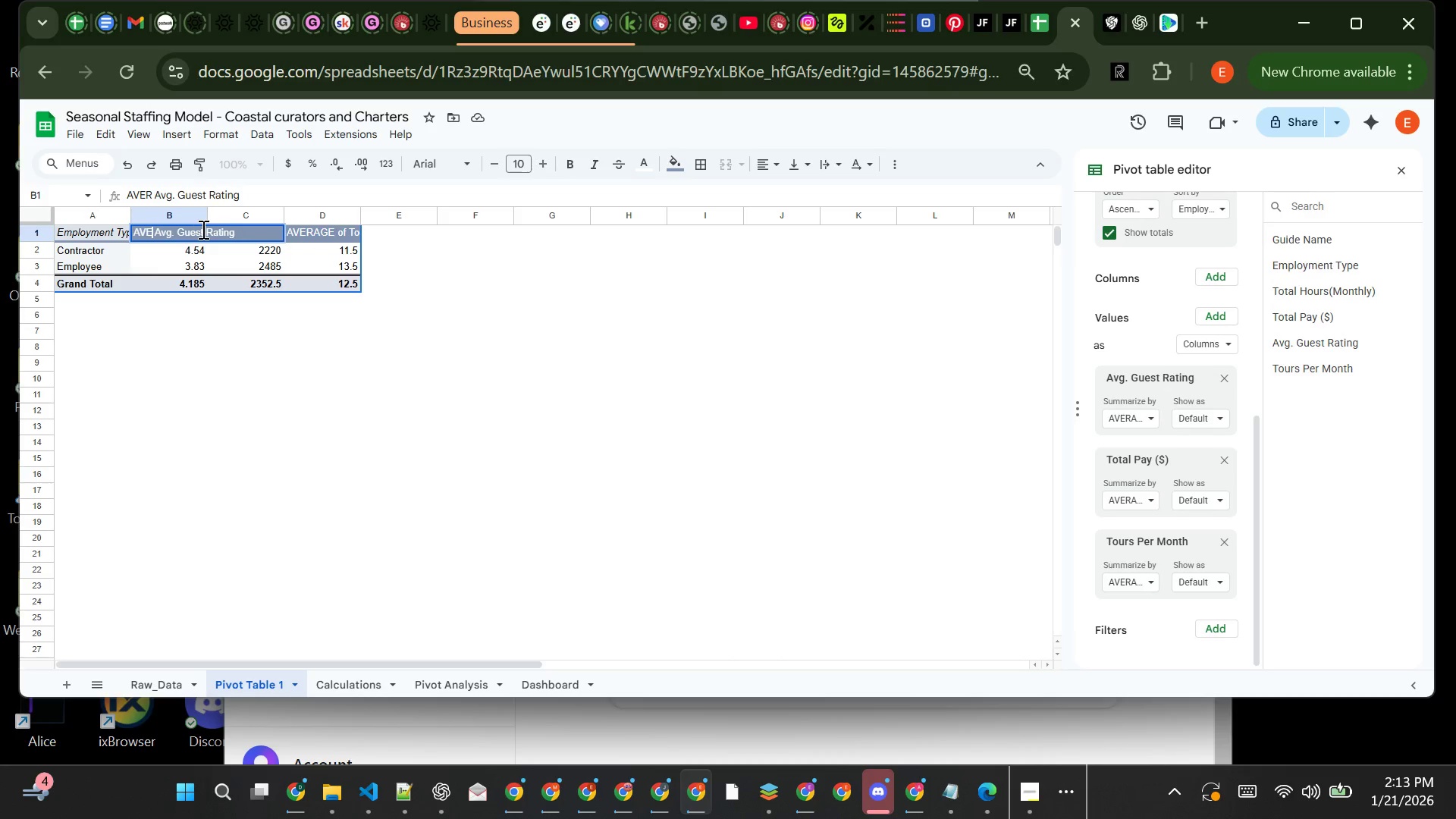 
key(Backspace)
 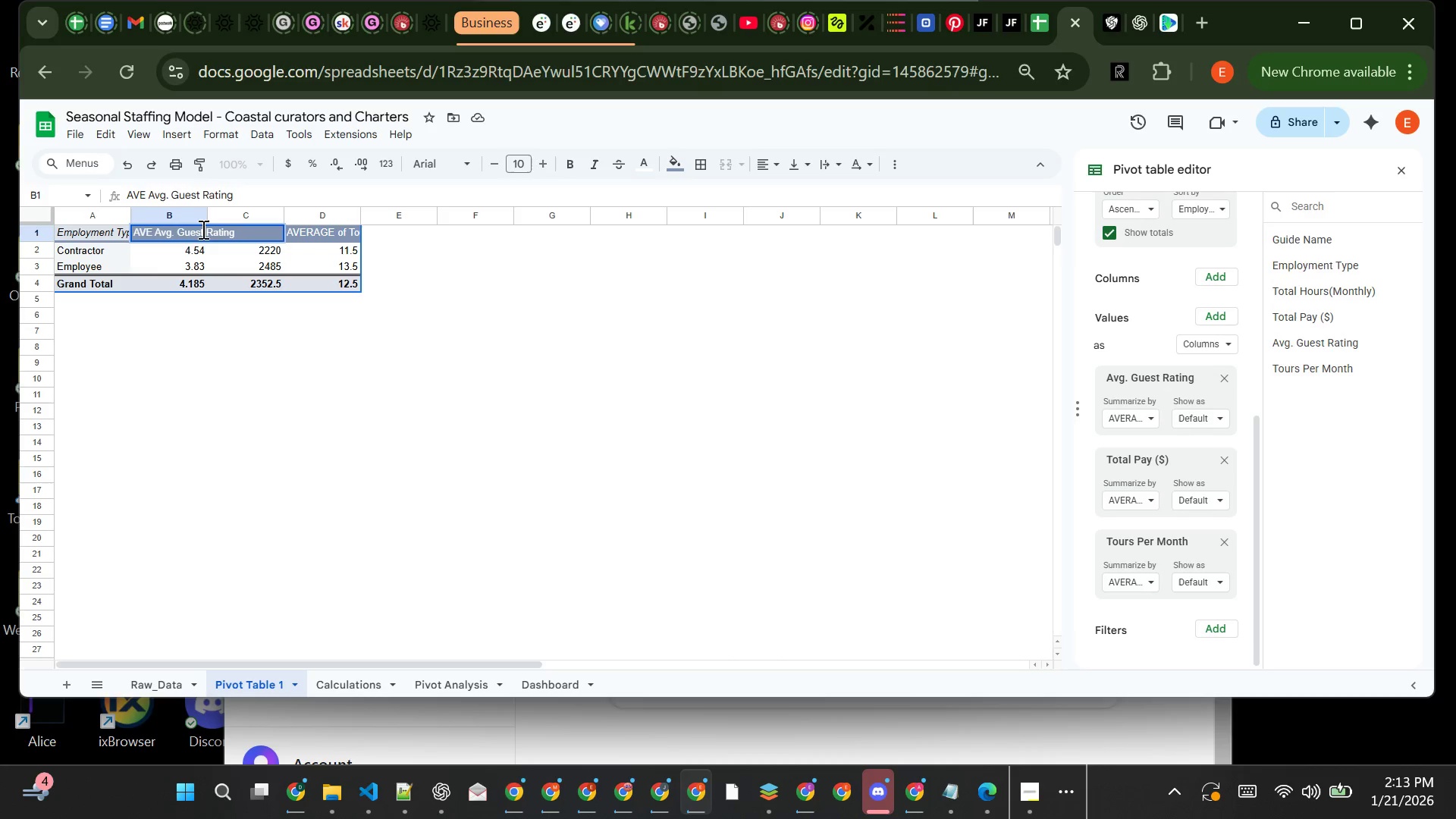 
key(Backspace)
 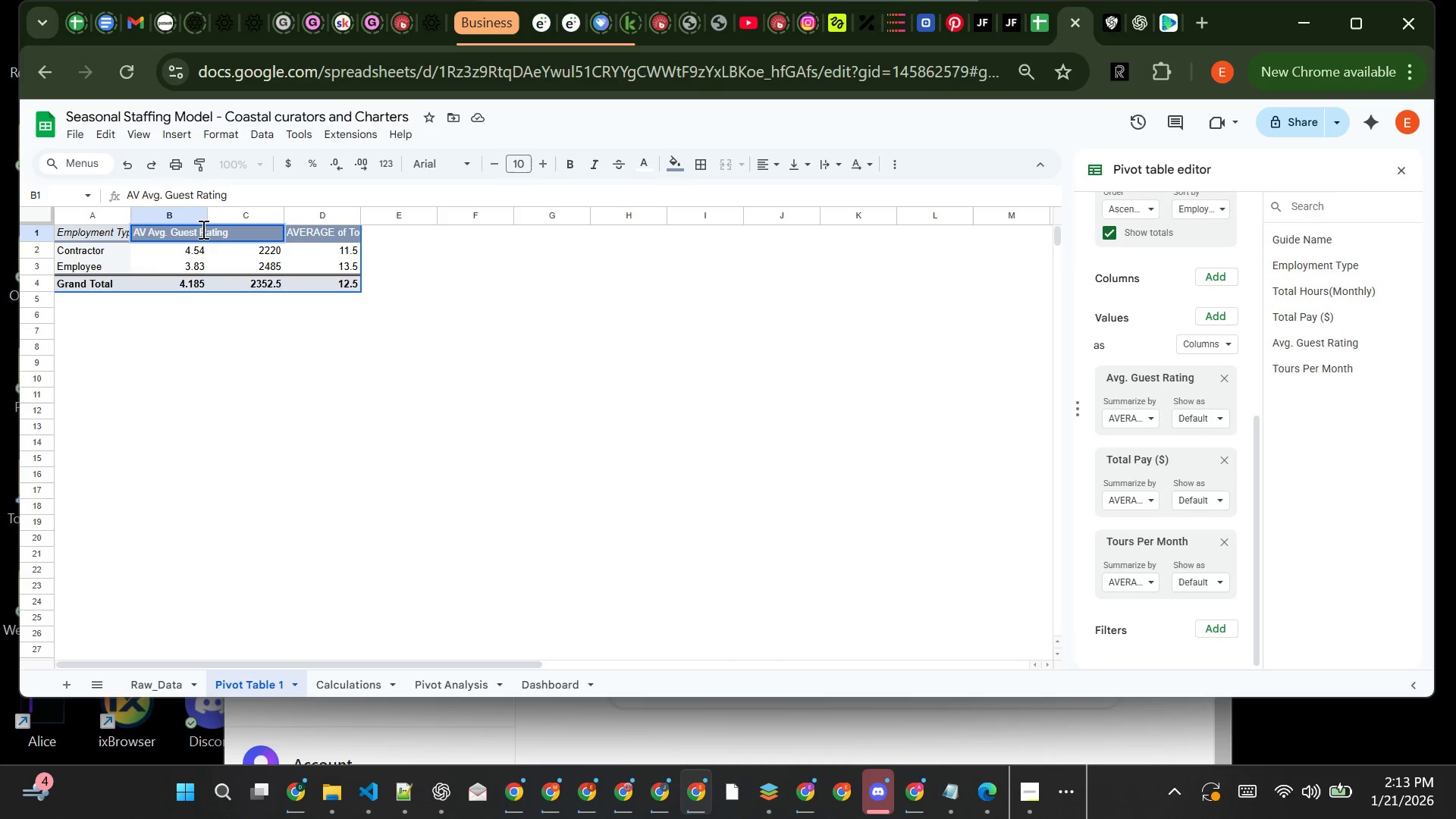 
key(Backspace)
 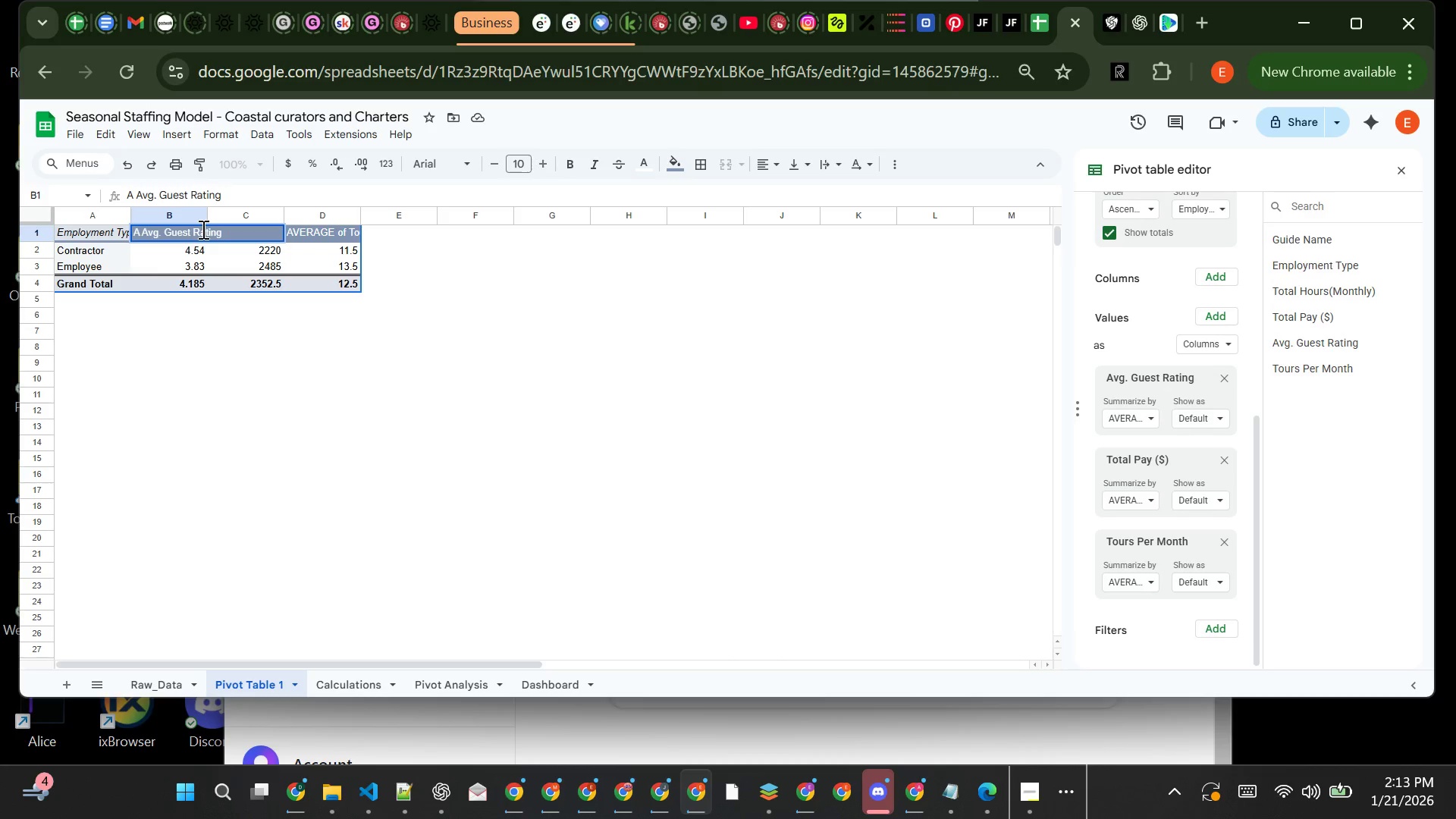 
key(Backspace)
 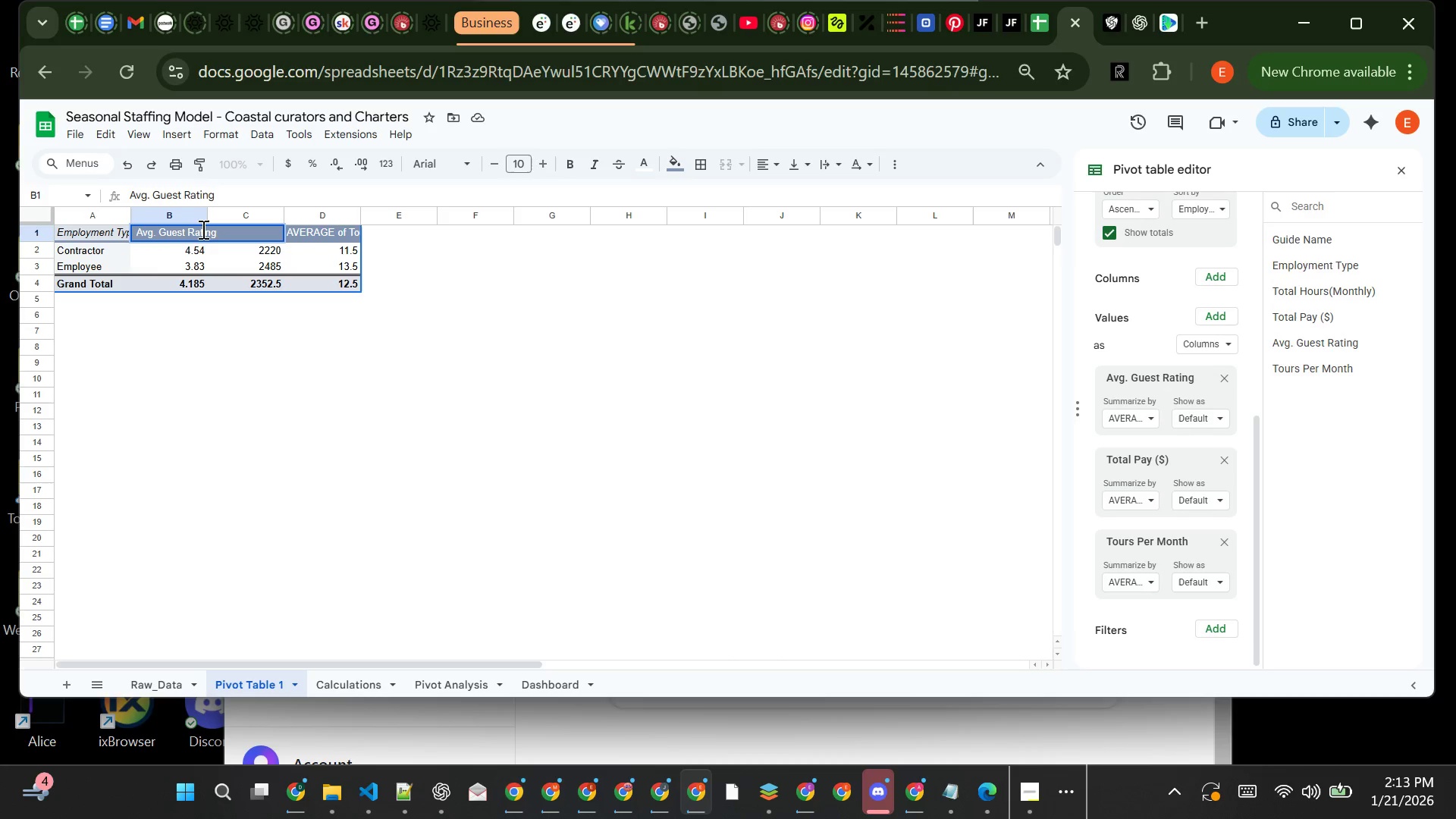 
key(Enter)
 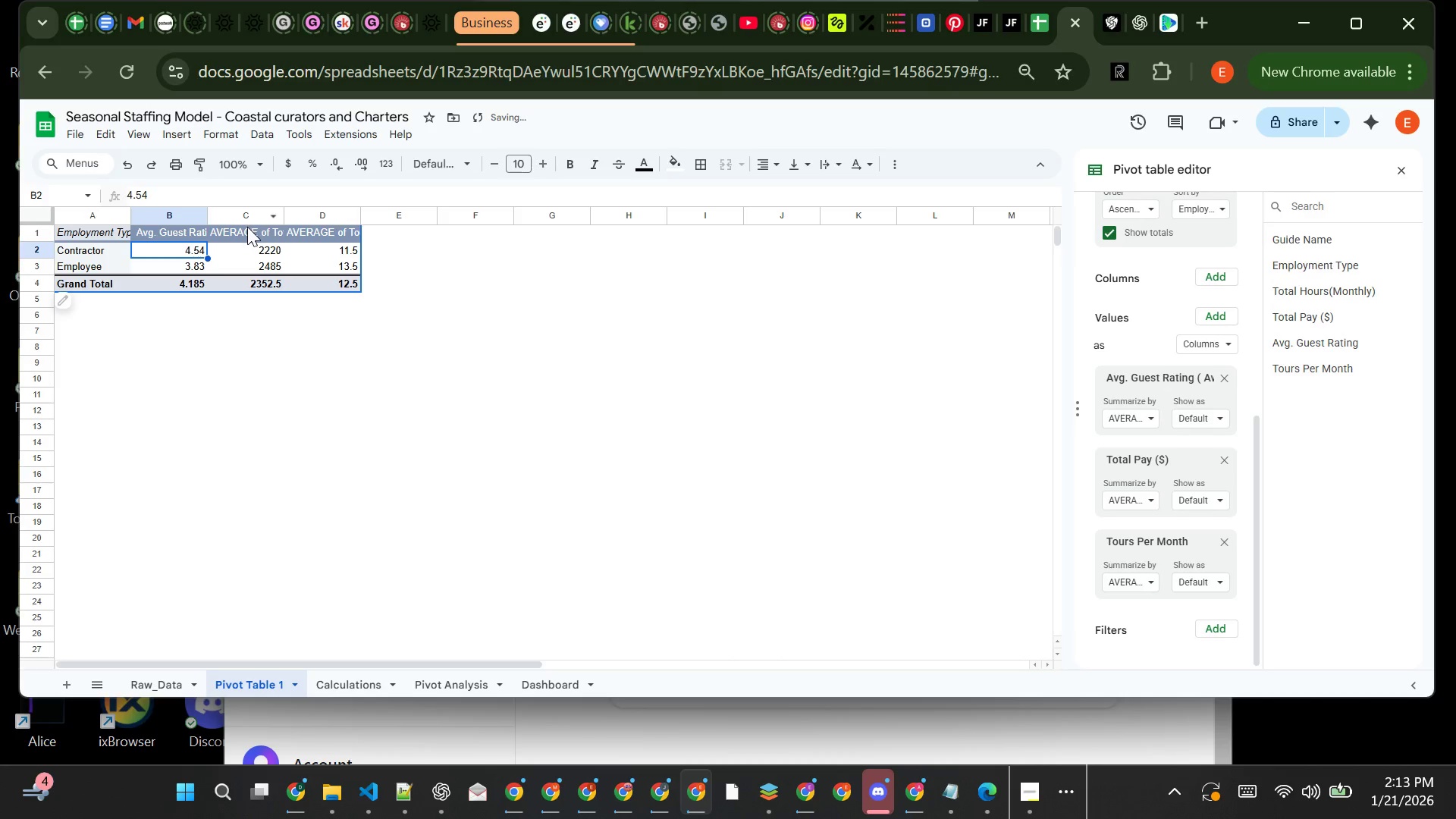 
double_click([247, 228])
 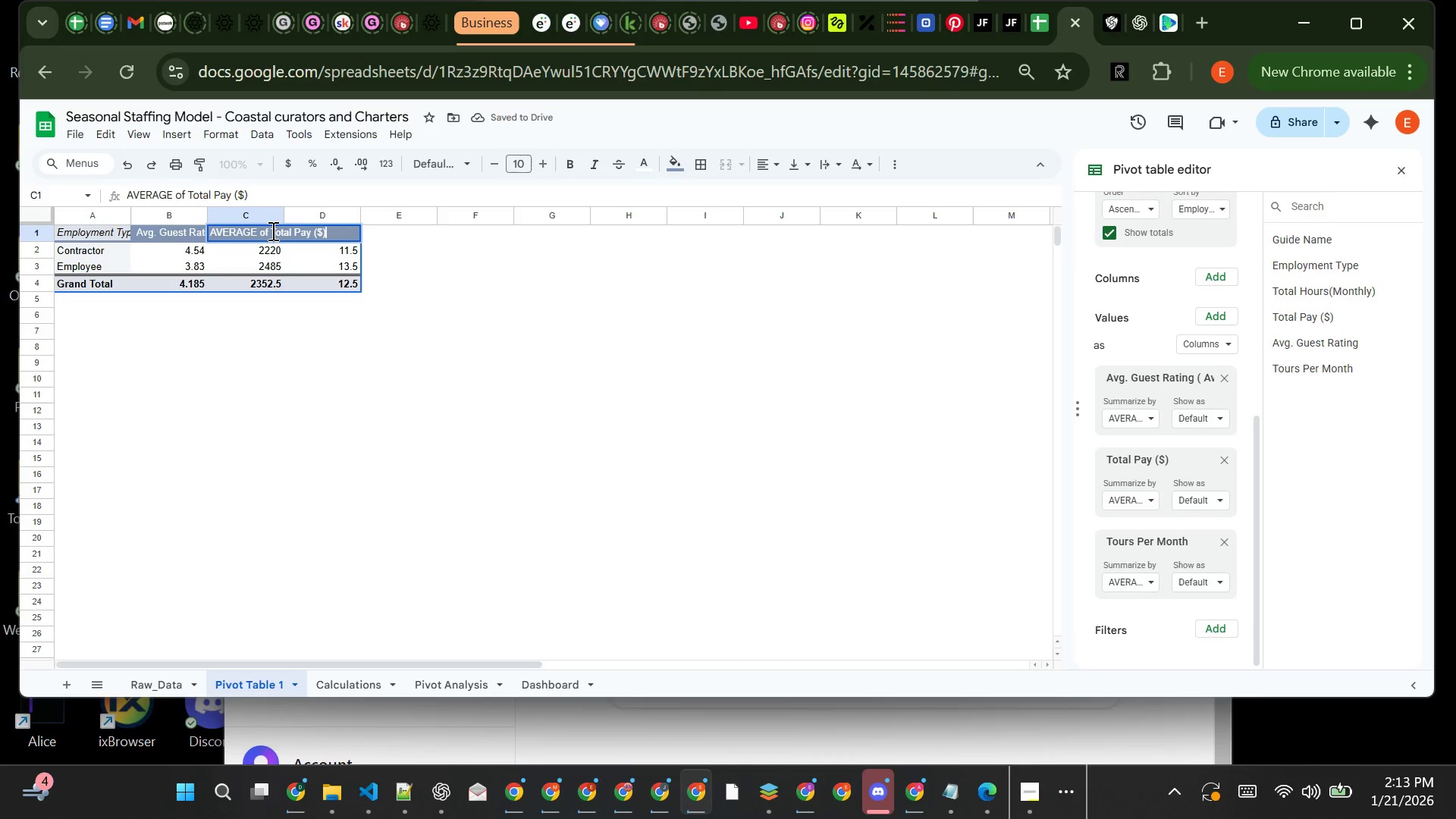 
left_click([271, 231])
 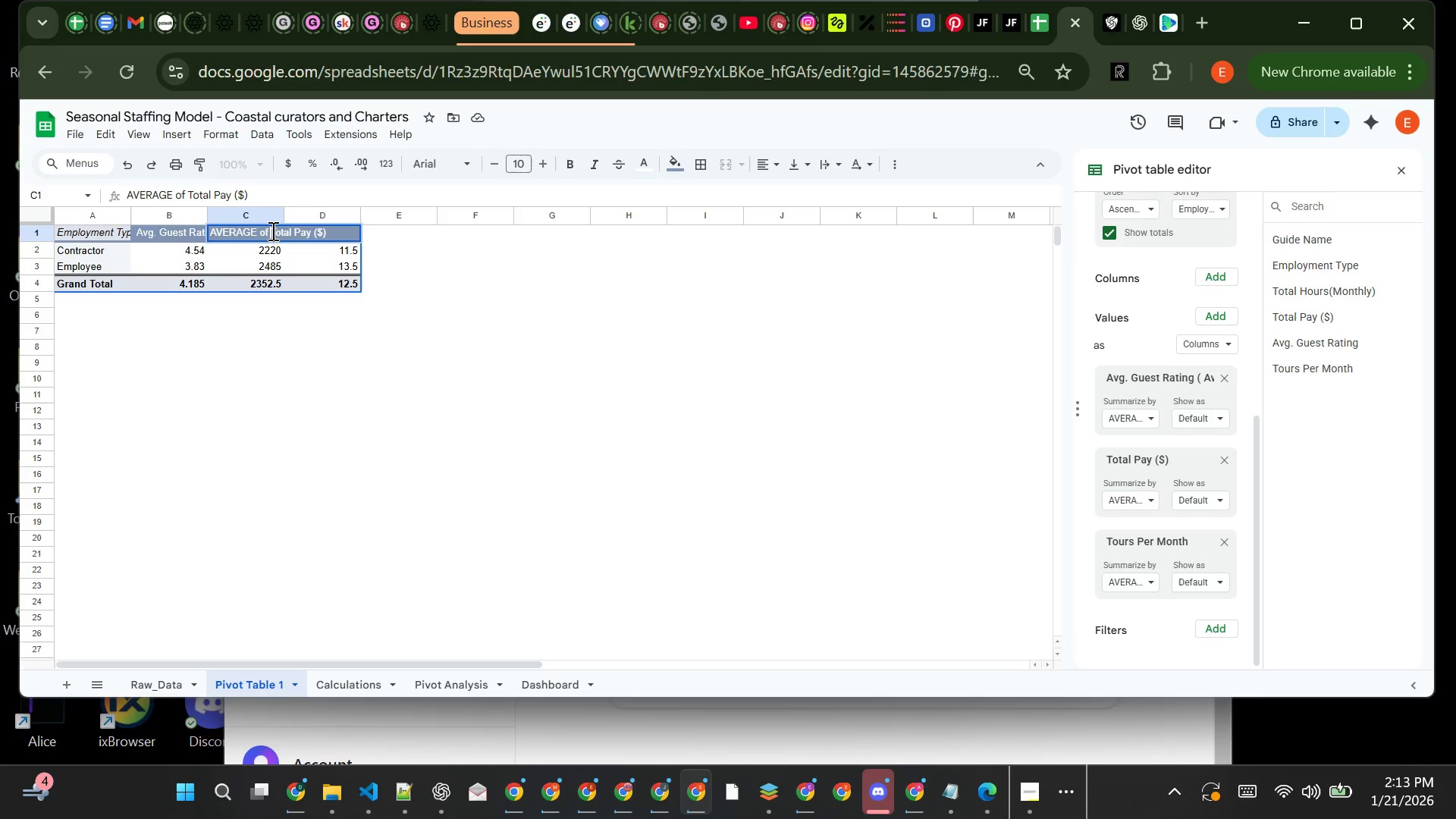 
key(Backspace)
 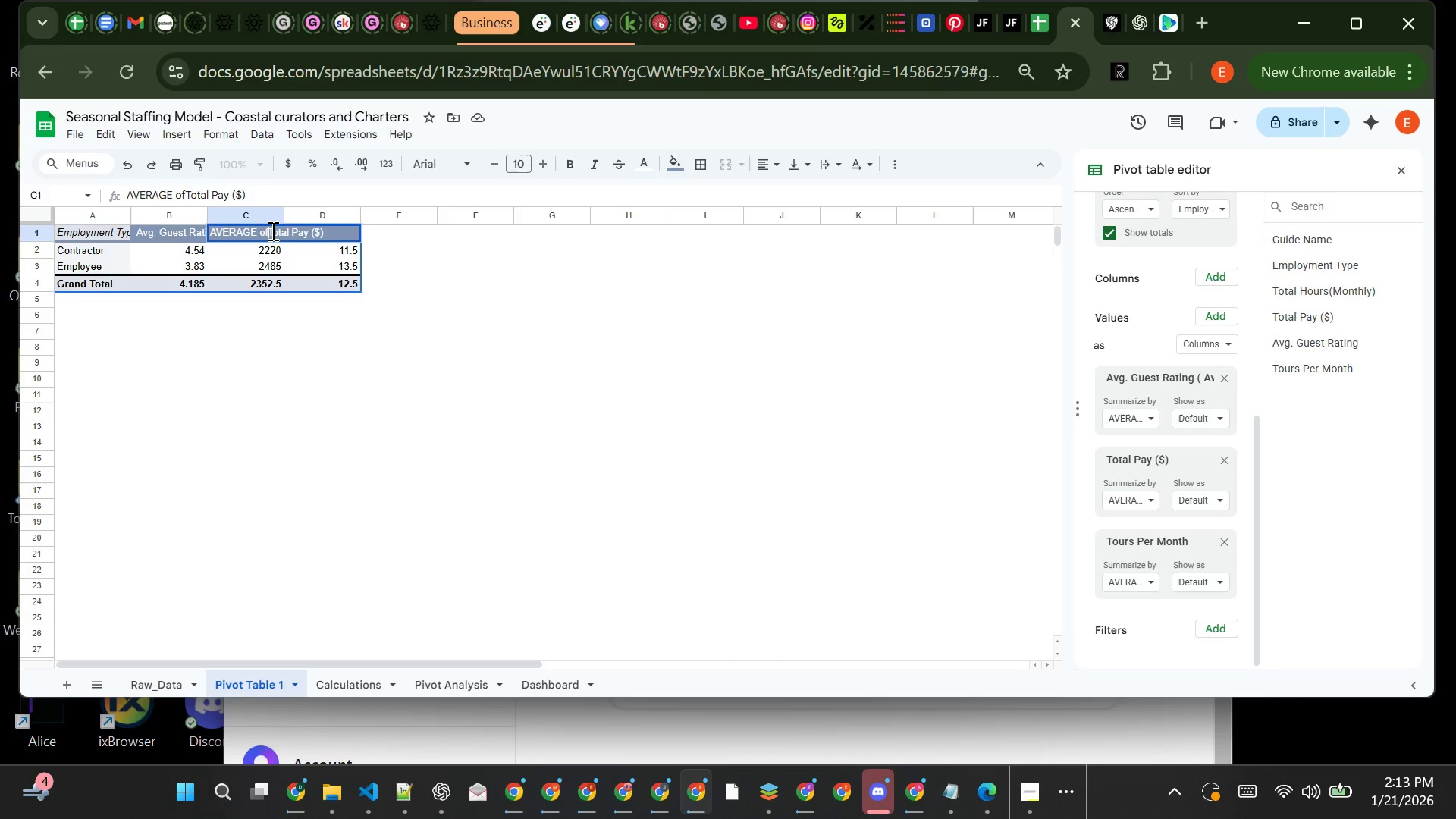 
key(Backspace)
 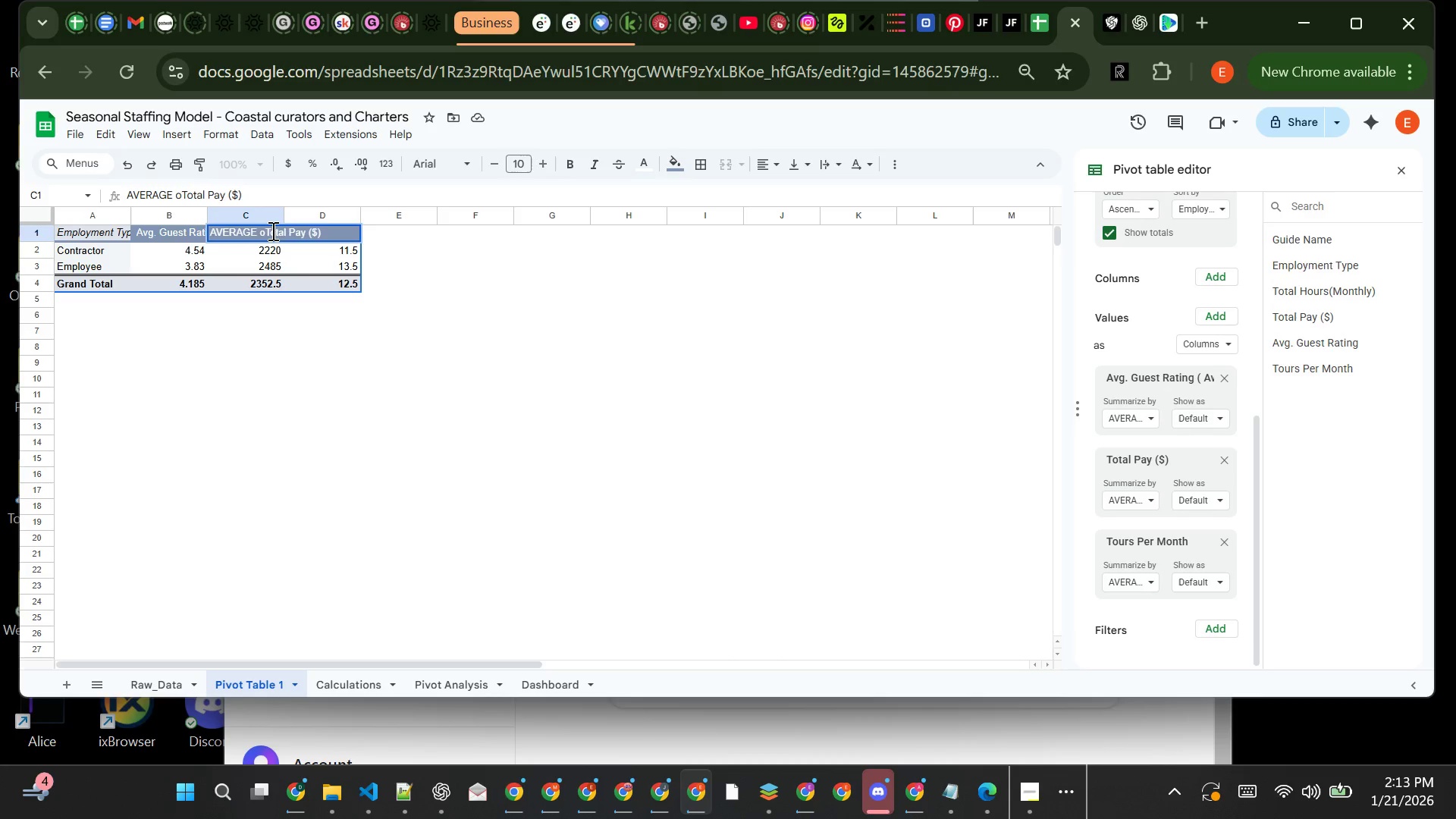 
key(Backspace)
 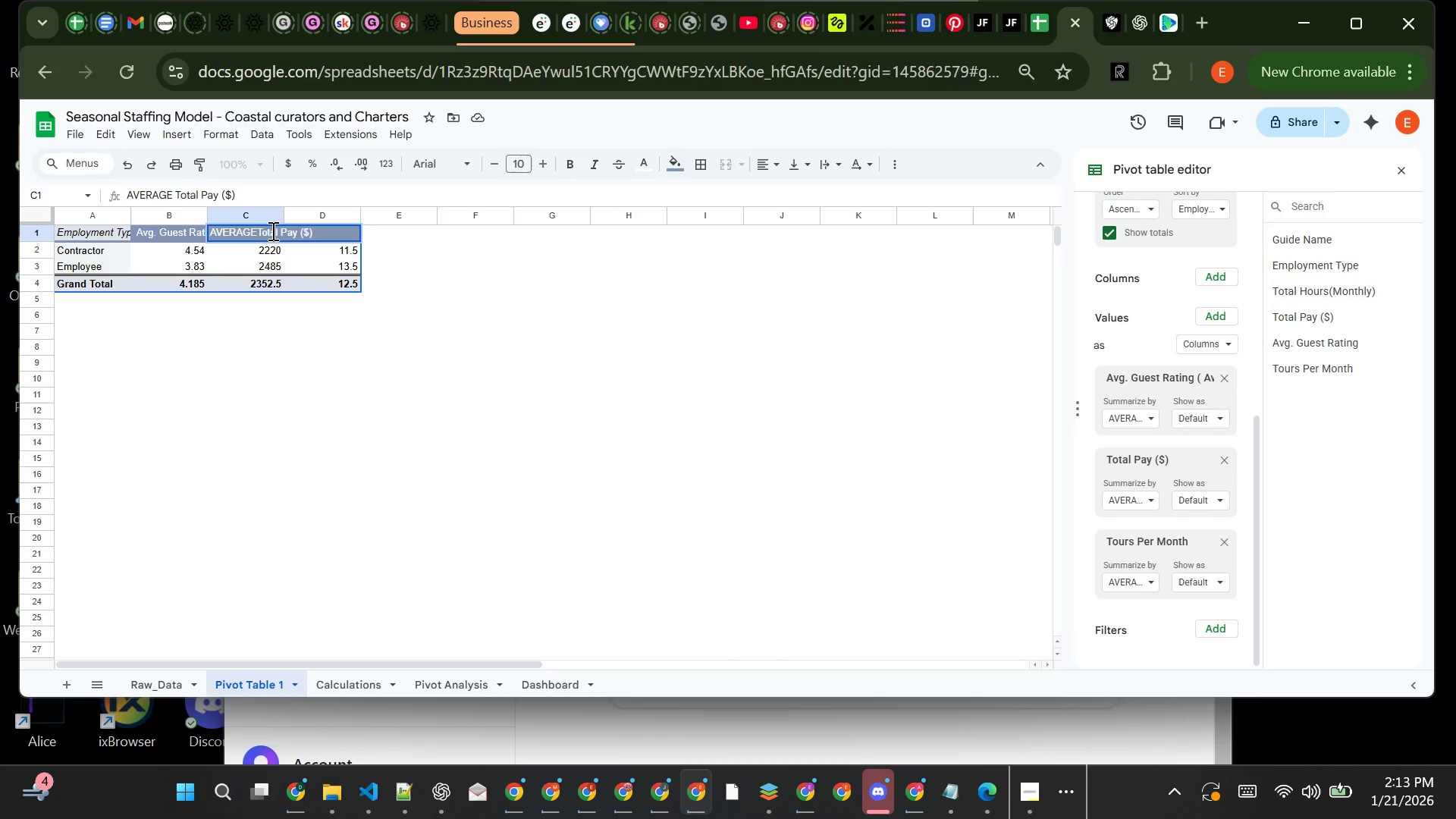 
key(Backspace)
 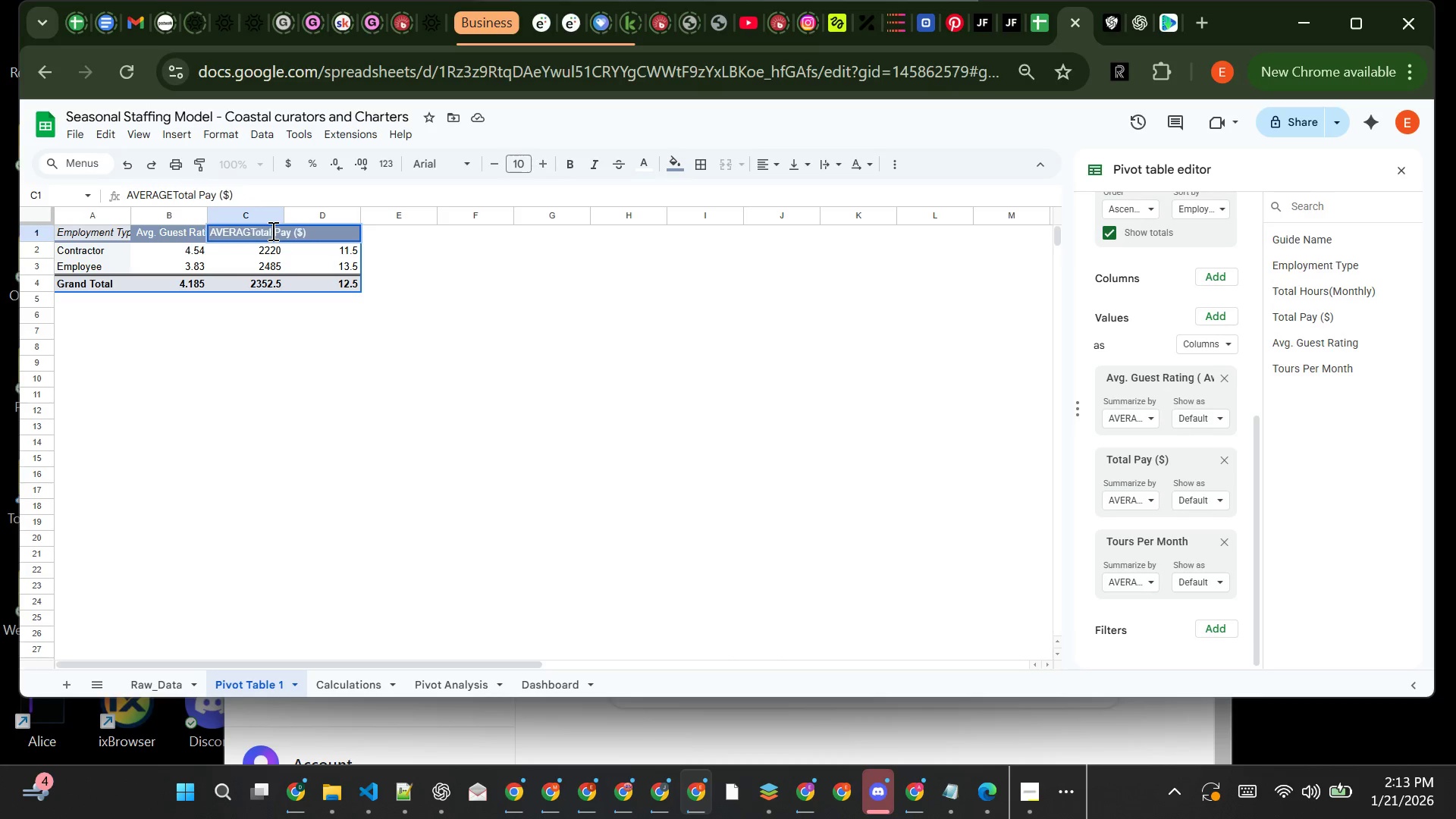 
key(Backspace)
 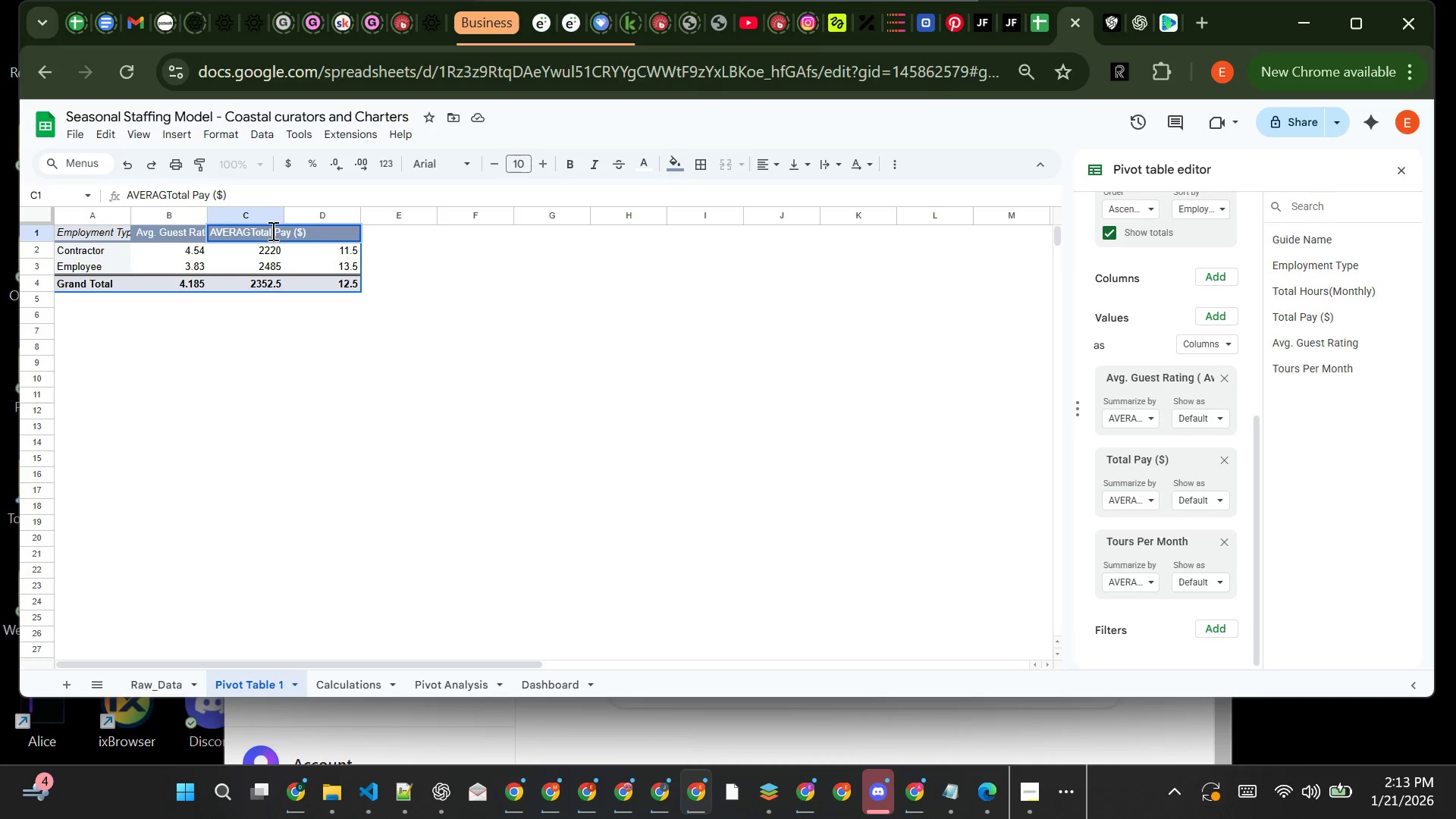 
key(Backspace)
 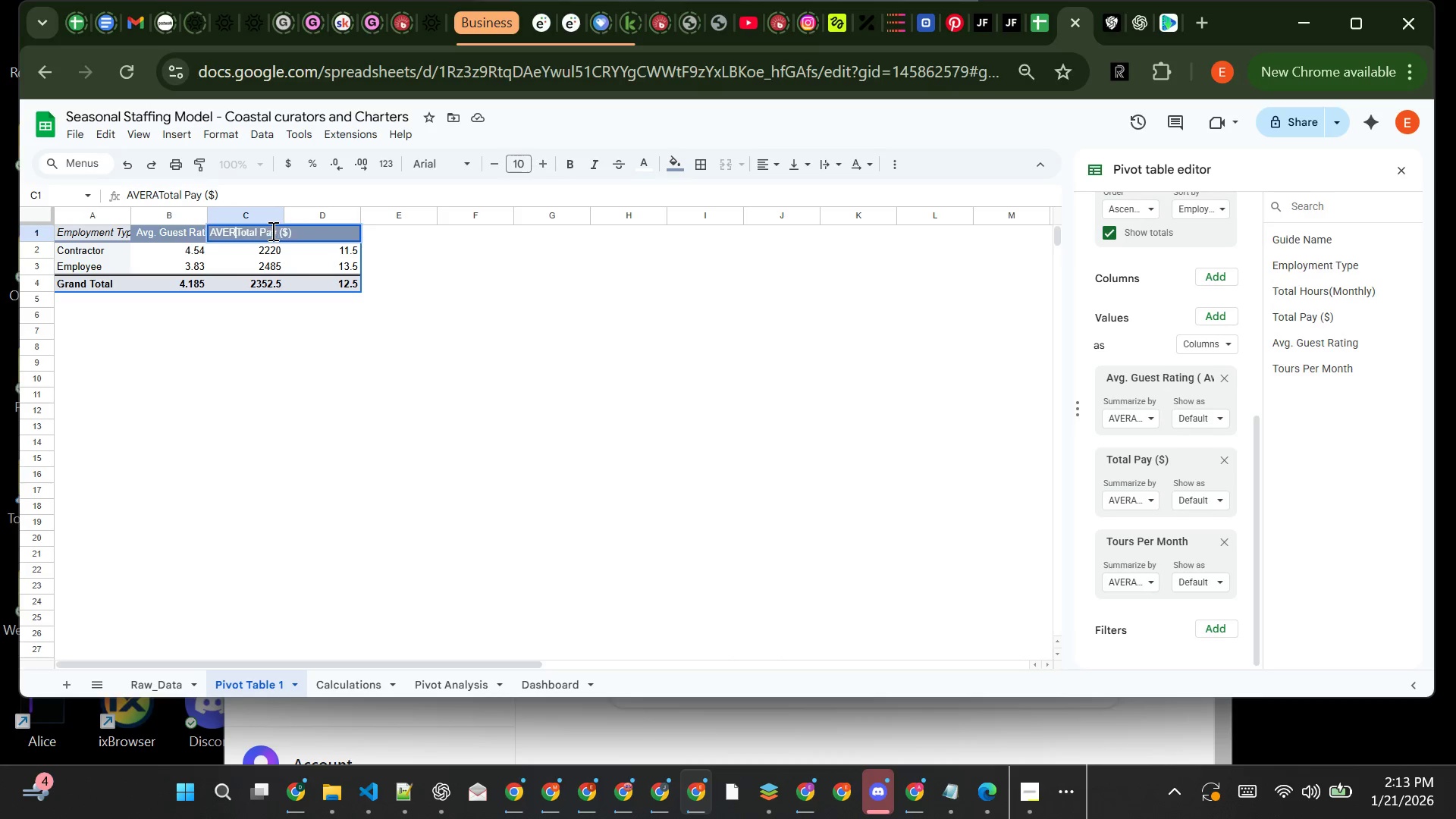 
key(Backspace)
 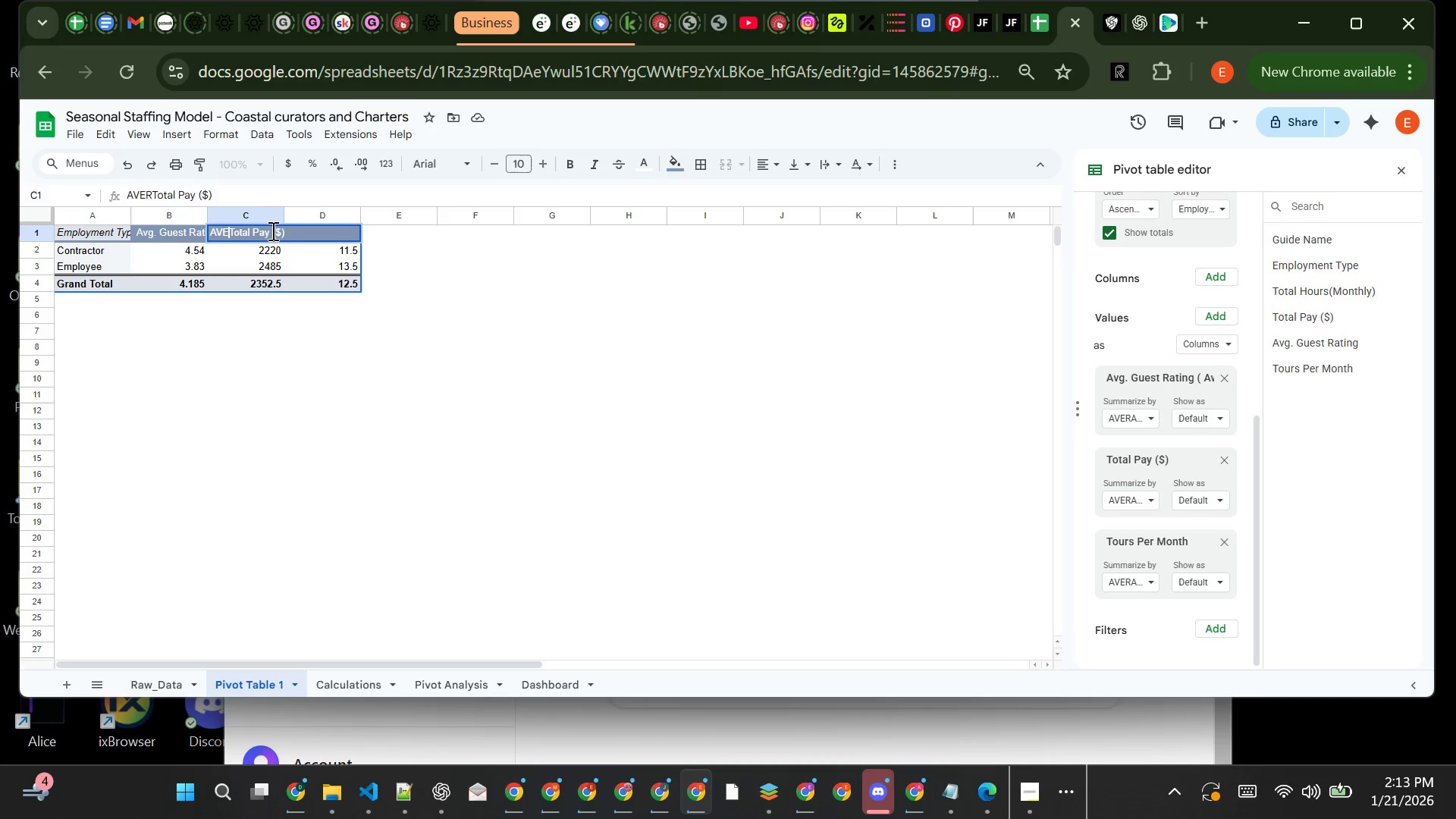 
key(Backspace)
 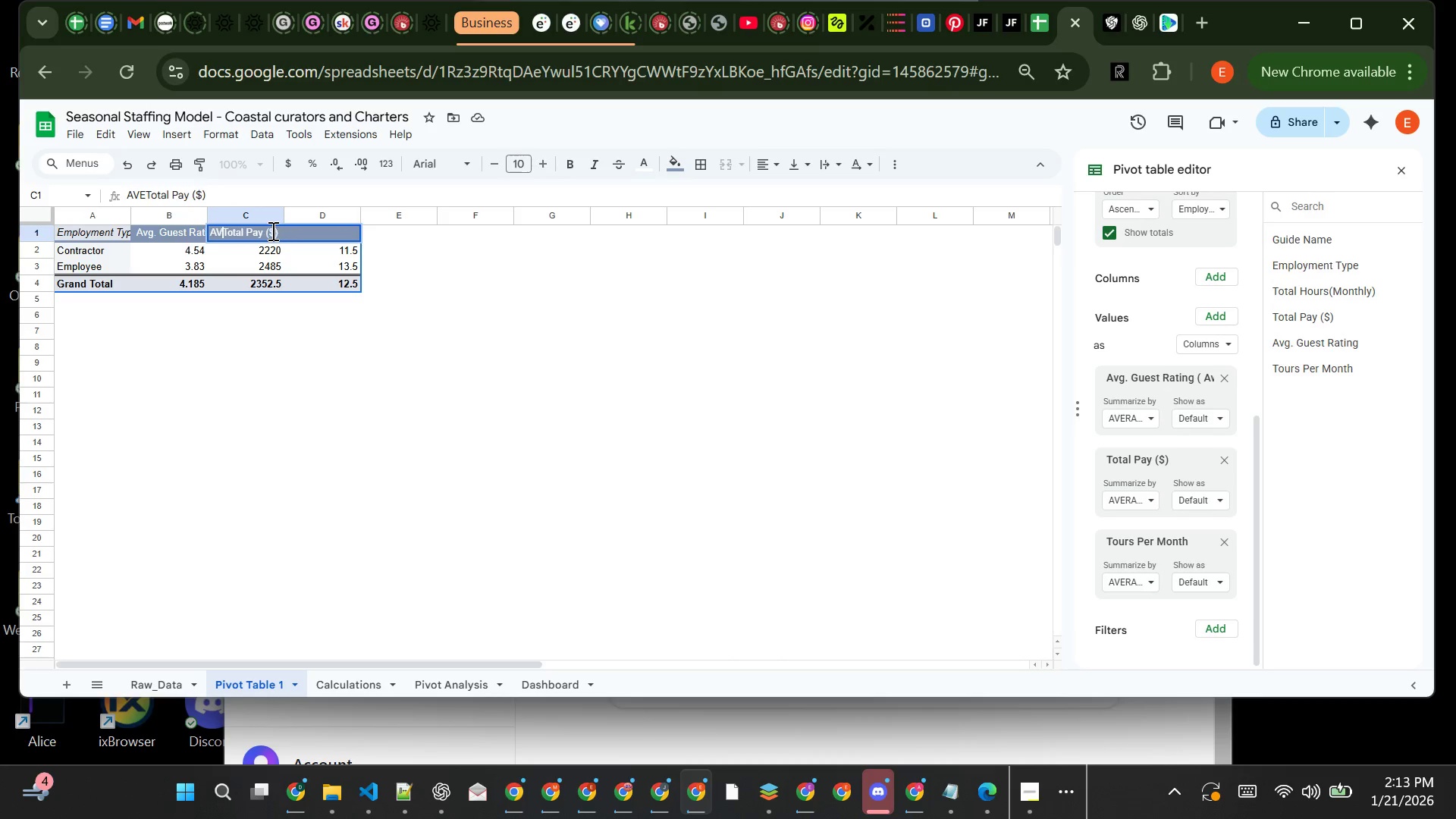 
key(Backspace)
 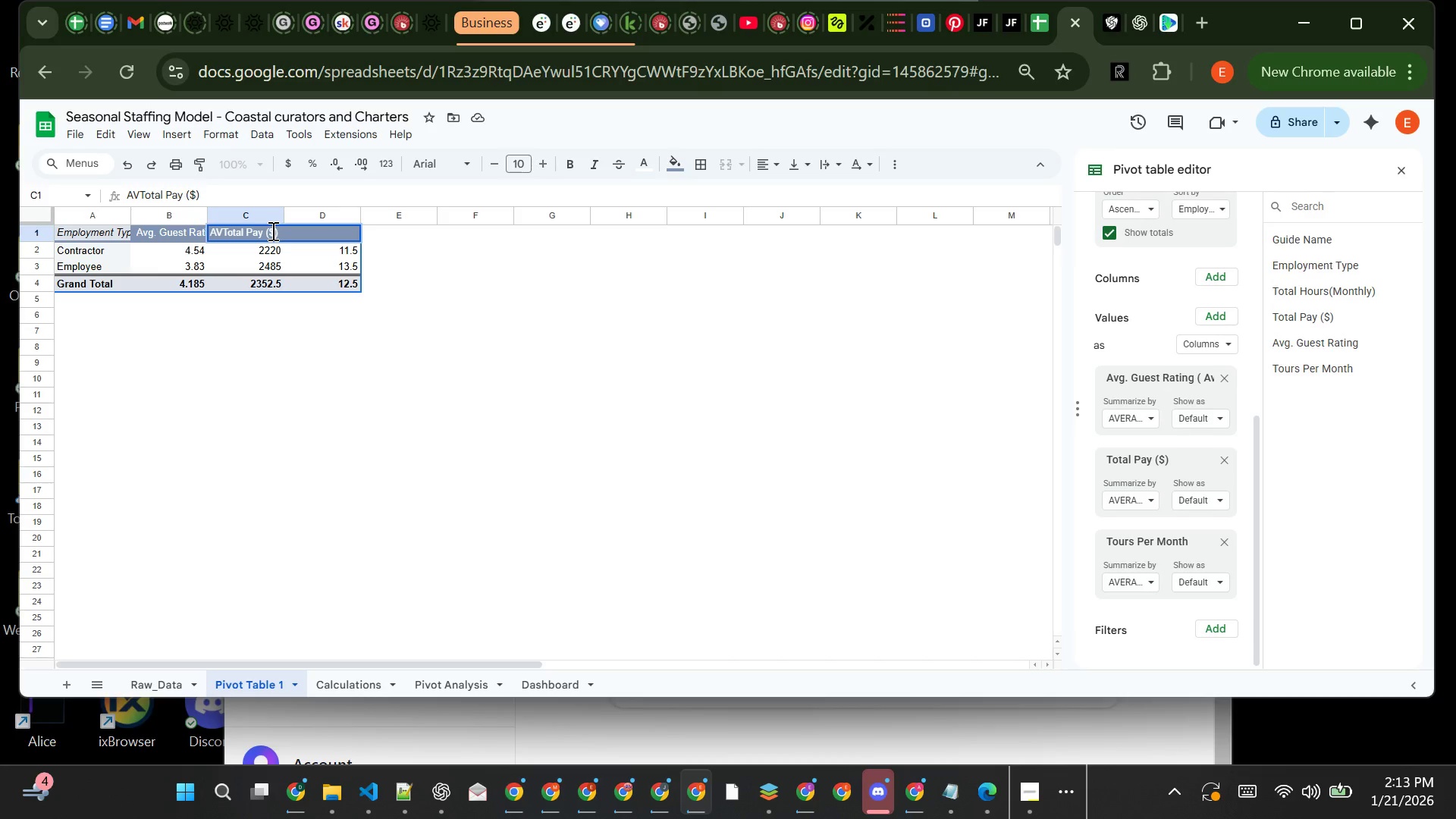 
key(Backspace)
 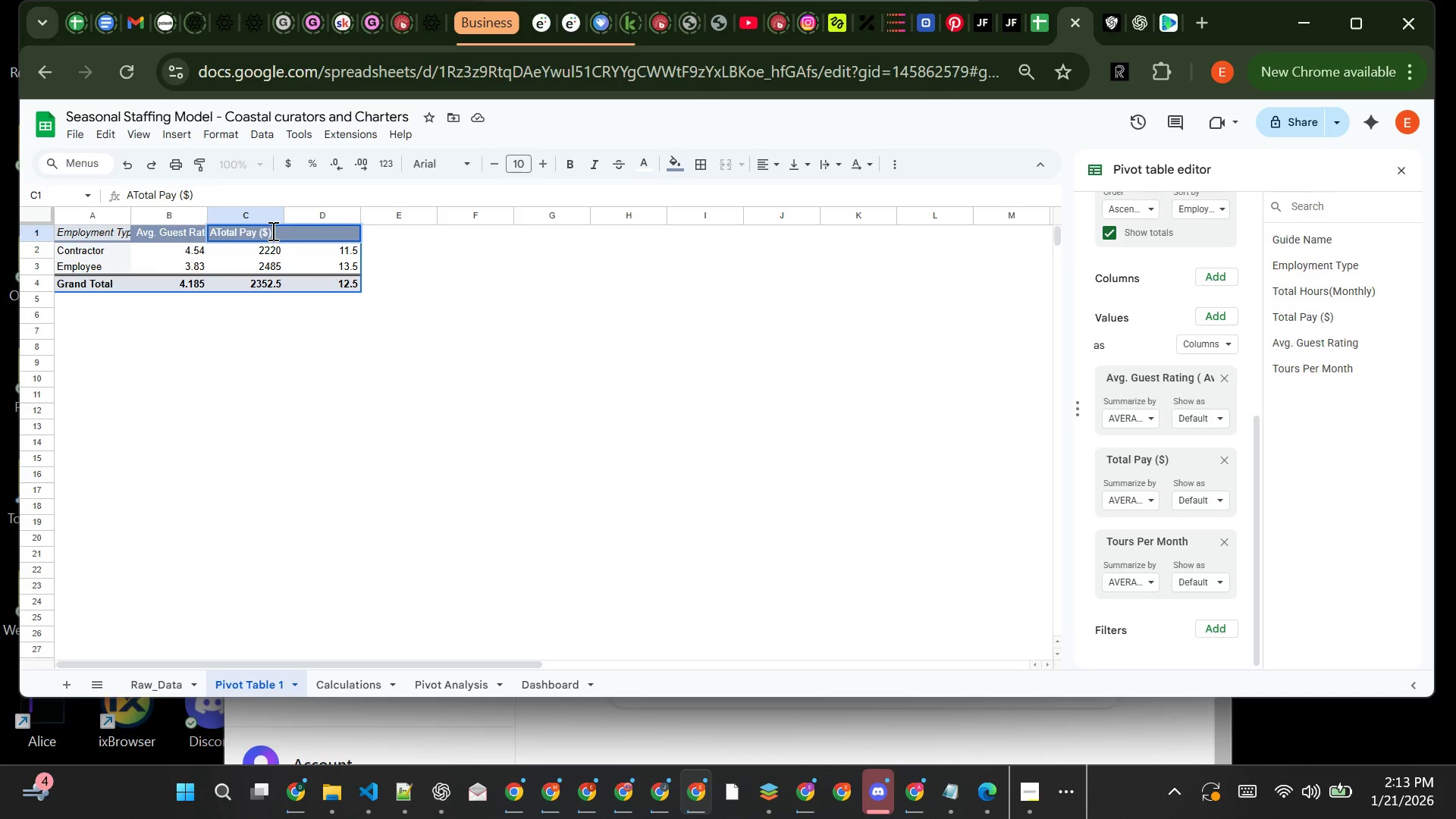 
type(V)
key(Backspace)
type(vg. Montly)
 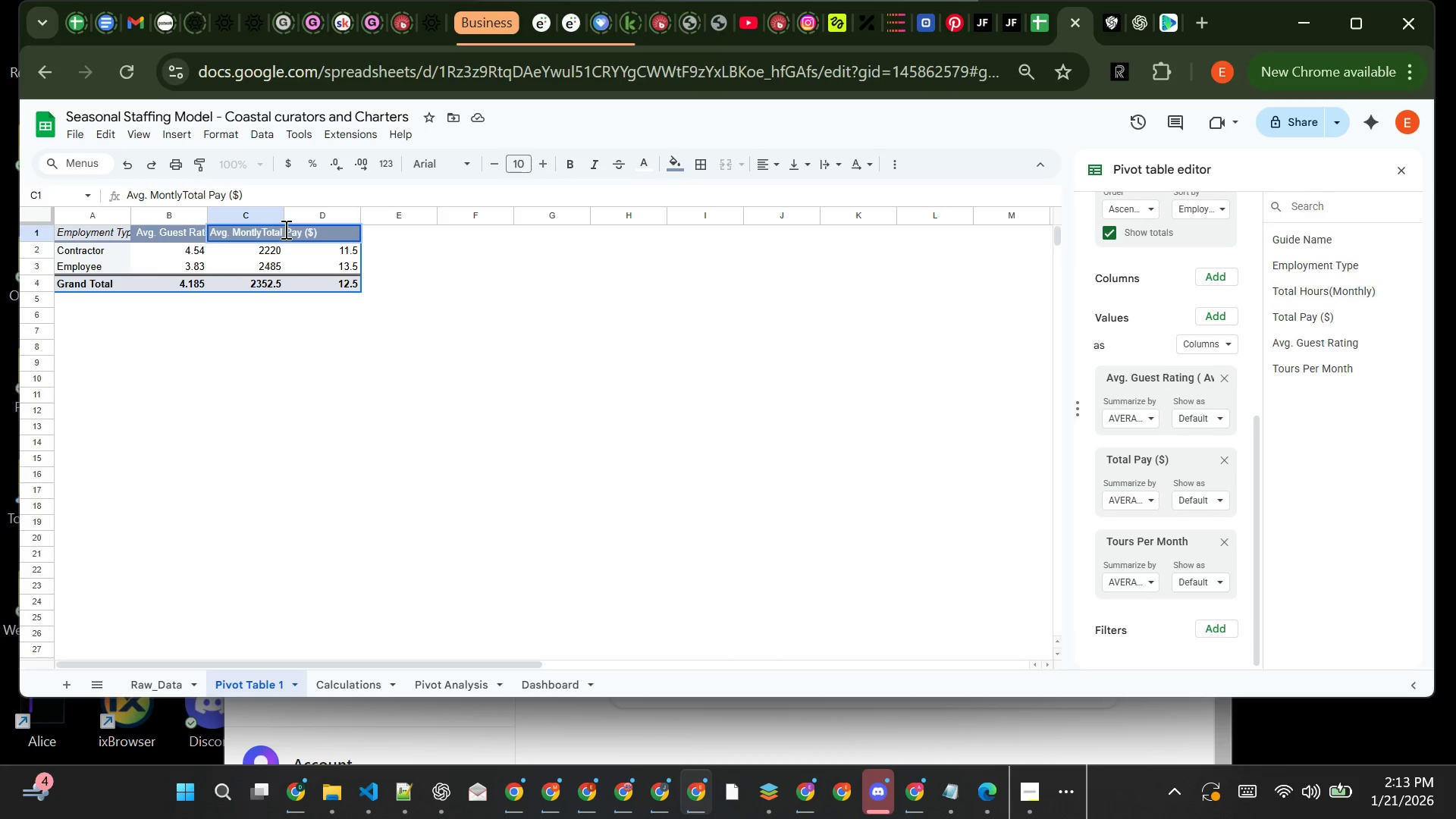 
left_click([286, 228])
 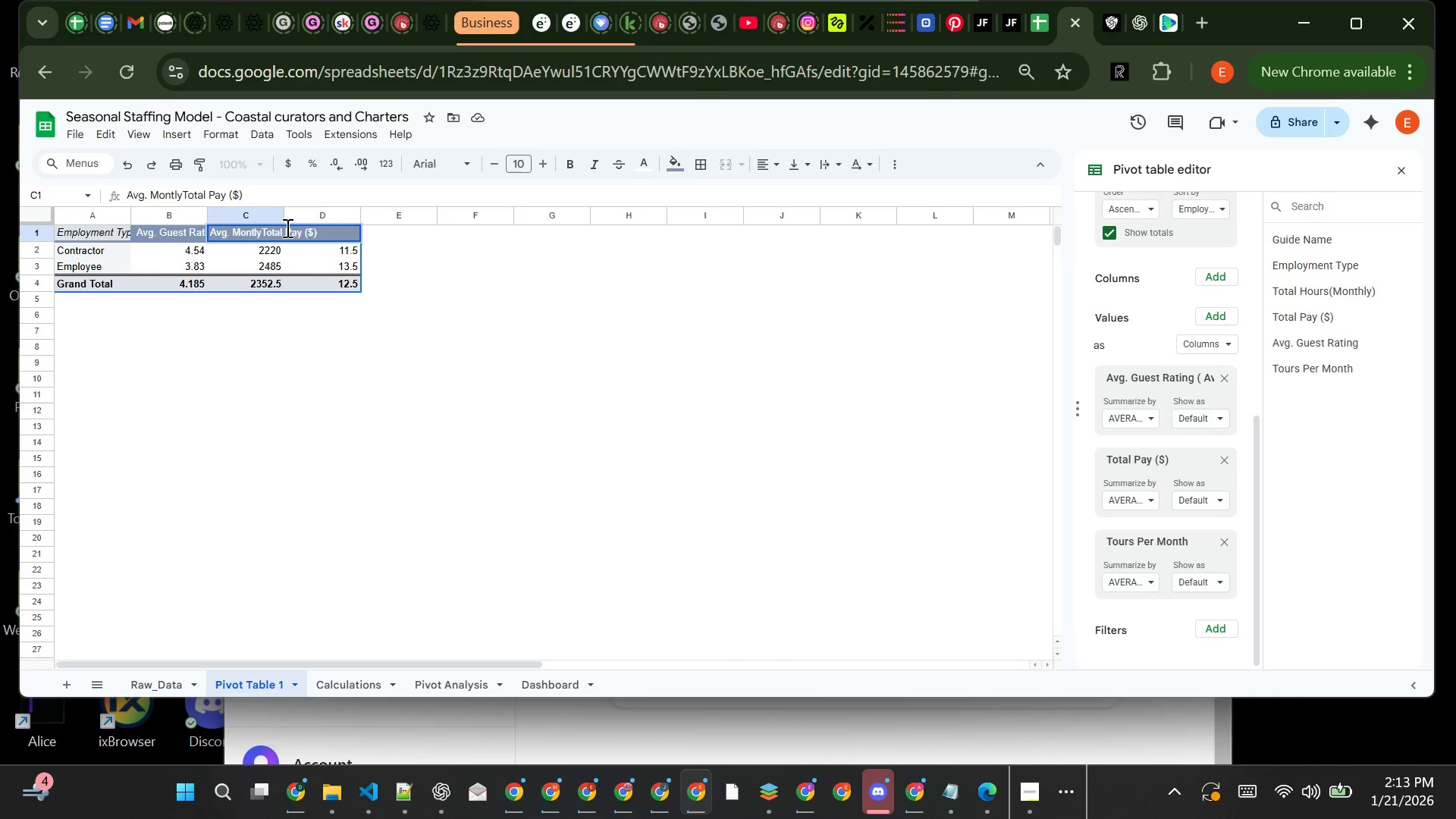 
key(Backspace)
key(Backspace)
key(Backspace)
key(Backspace)
key(Backspace)
key(Backspace)
type( )
key(Backspace)
key(Backspace)
key(Backspace)
type(hly )
 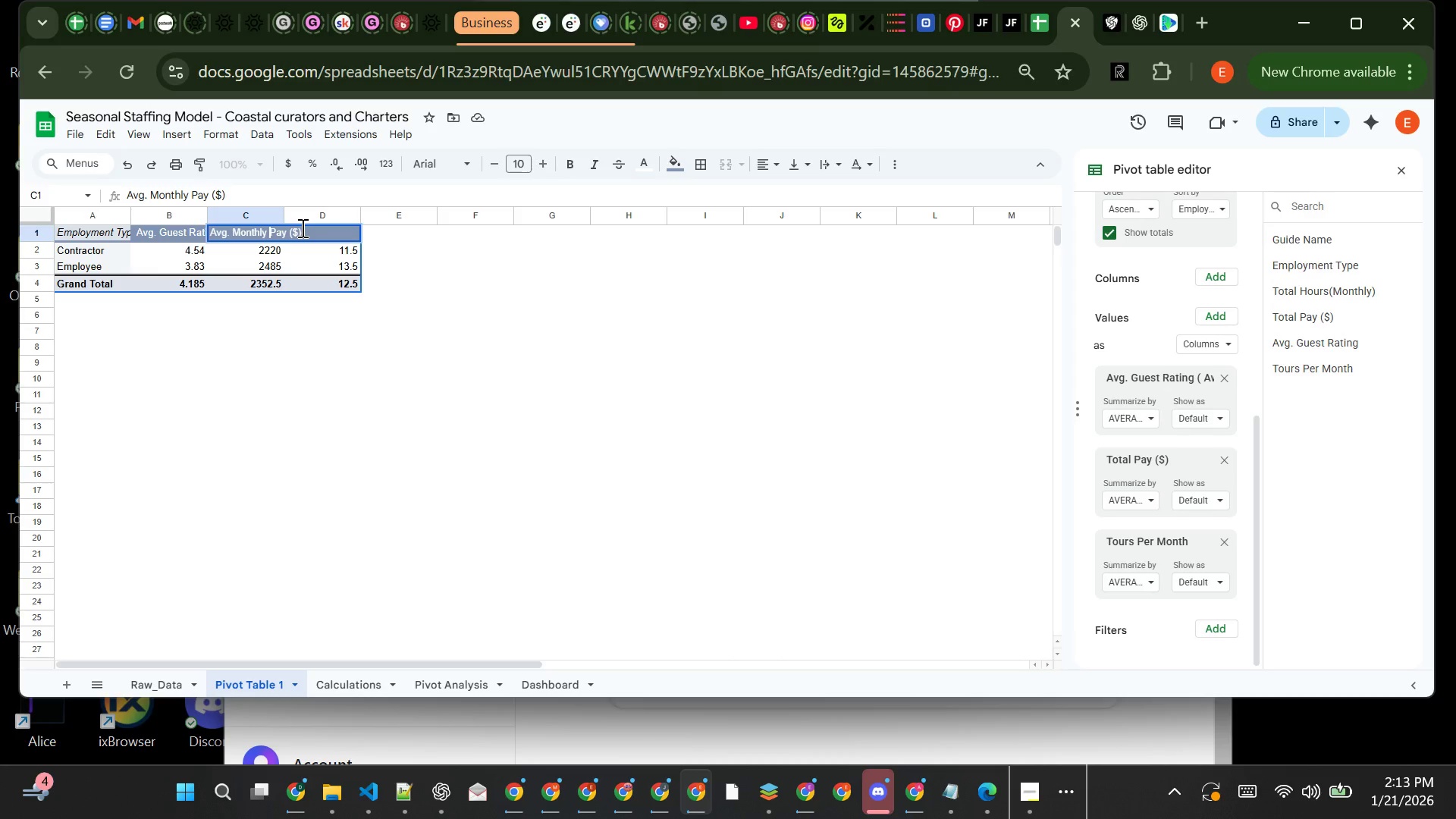 
key(Enter)
 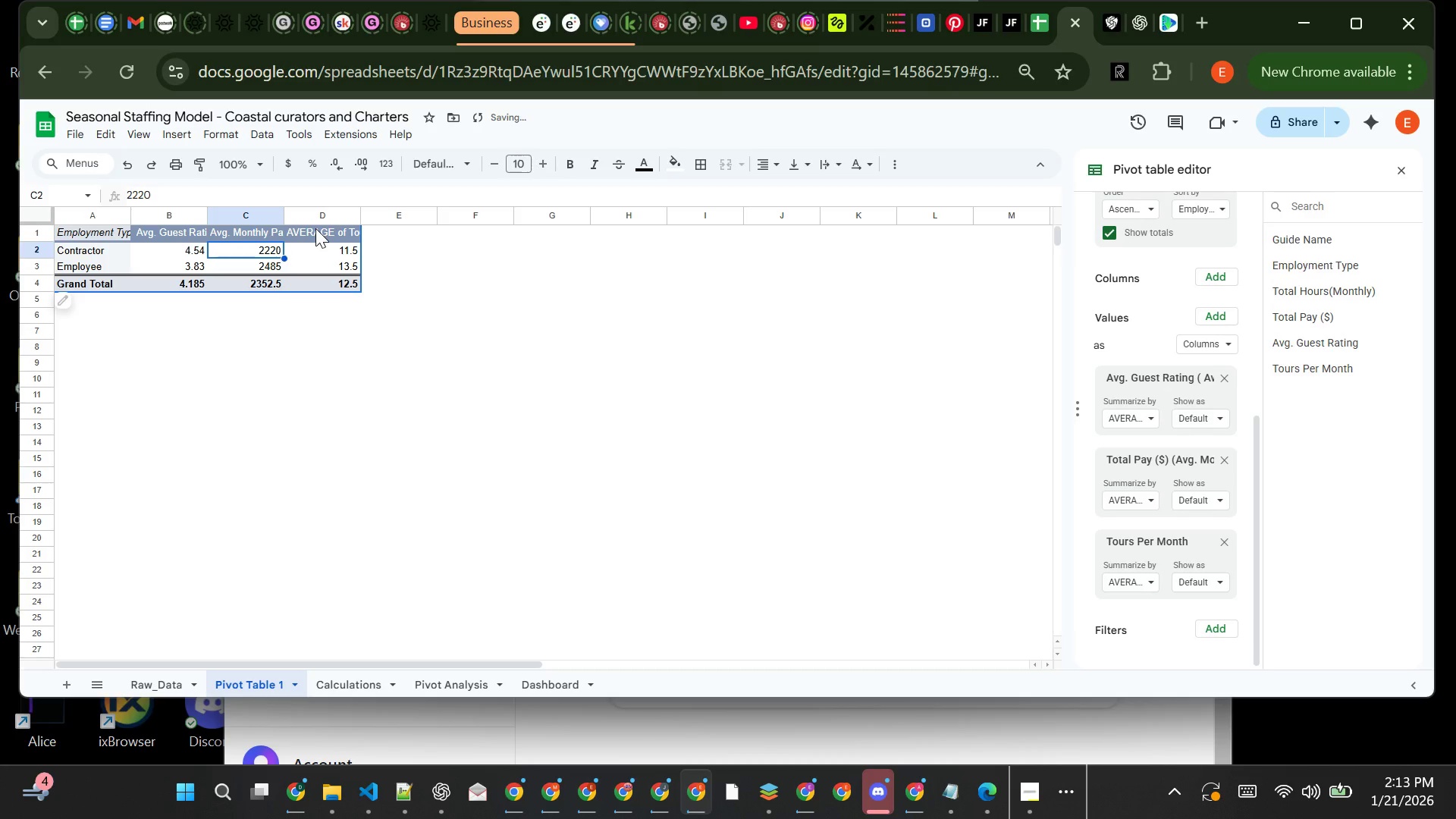 
double_click([315, 228])
 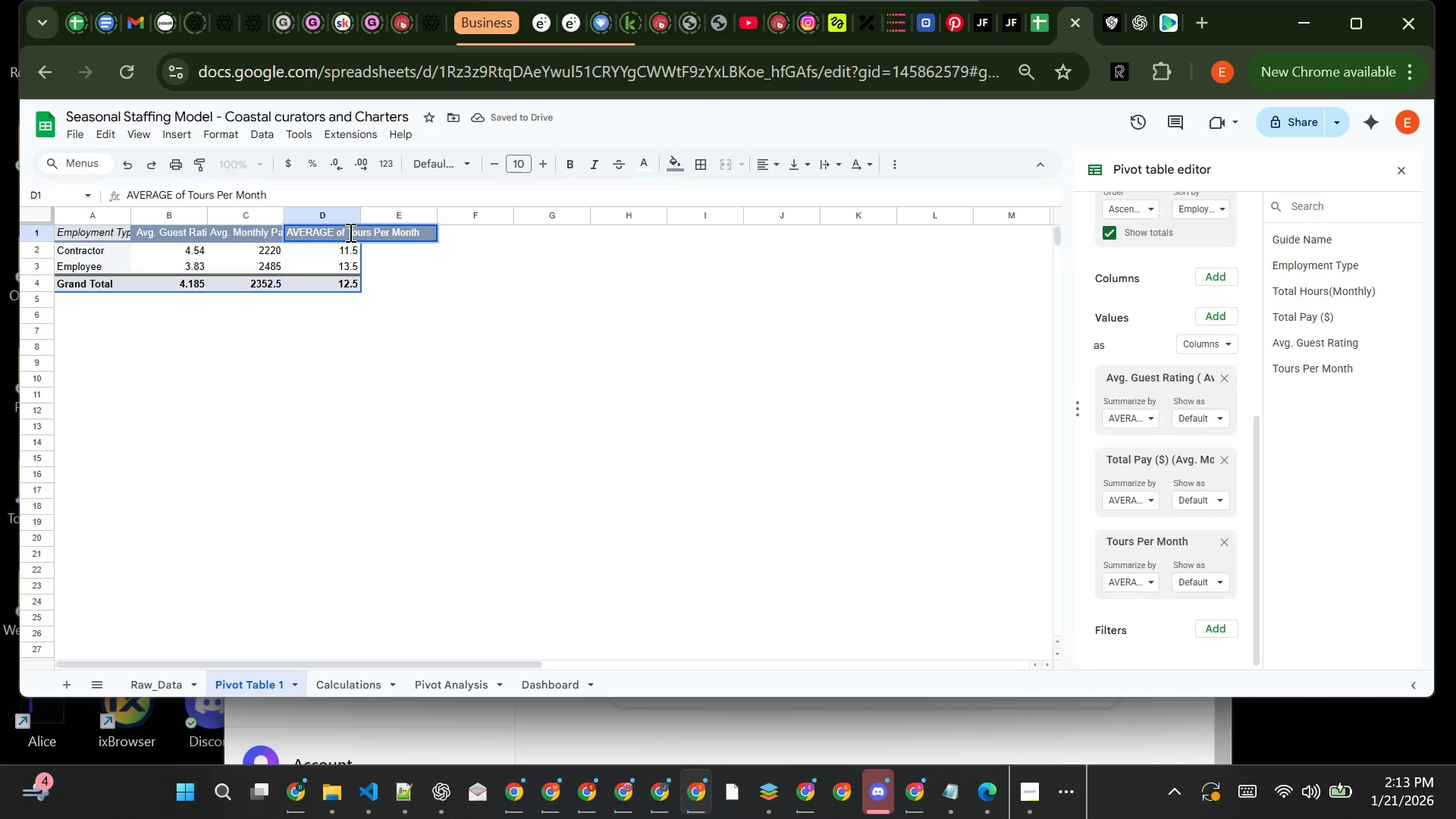 
left_click([347, 231])
 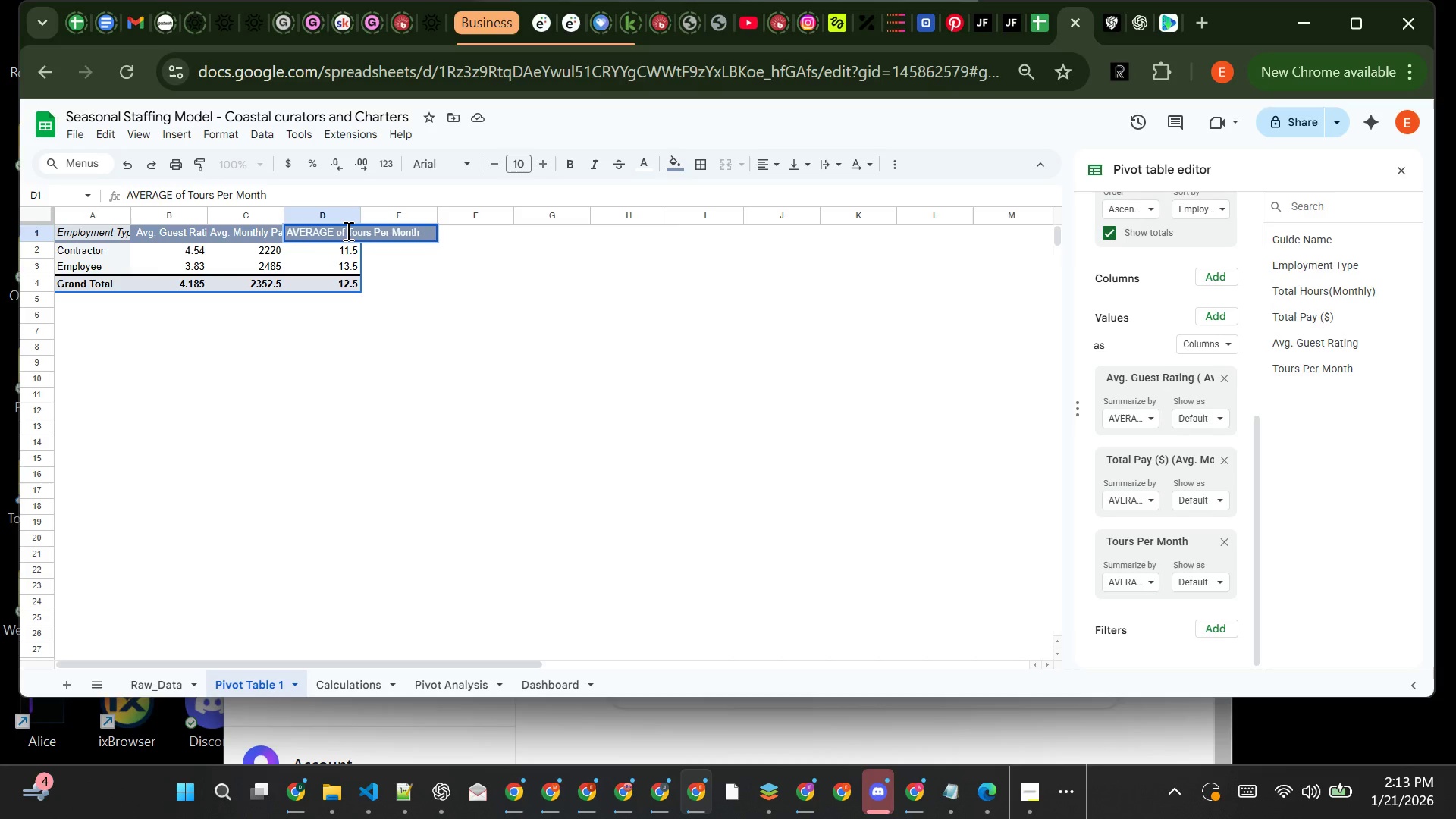 
key(Backspace)
key(Backspace)
key(Backspace)
key(Backspace)
key(Backspace)
key(Backspace)
key(Backspace)
key(Backspace)
key(Backspace)
key(Backspace)
type(NG)
key(Backspace)
key(Backspace)
type(ng.)
key(Backspace)
key(Backspace)
key(Backspace)
type(vg. )
 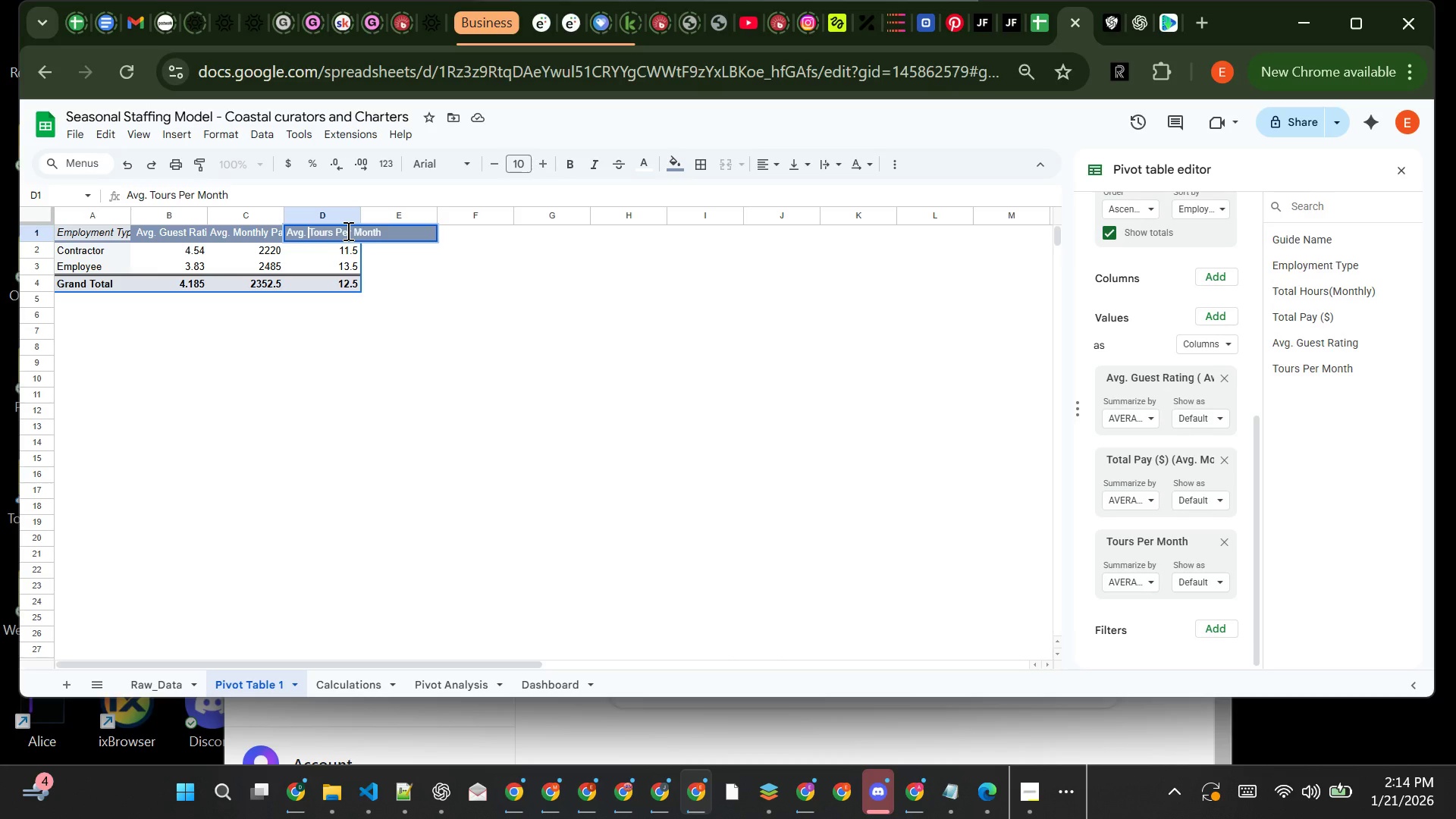 
key(Enter)
 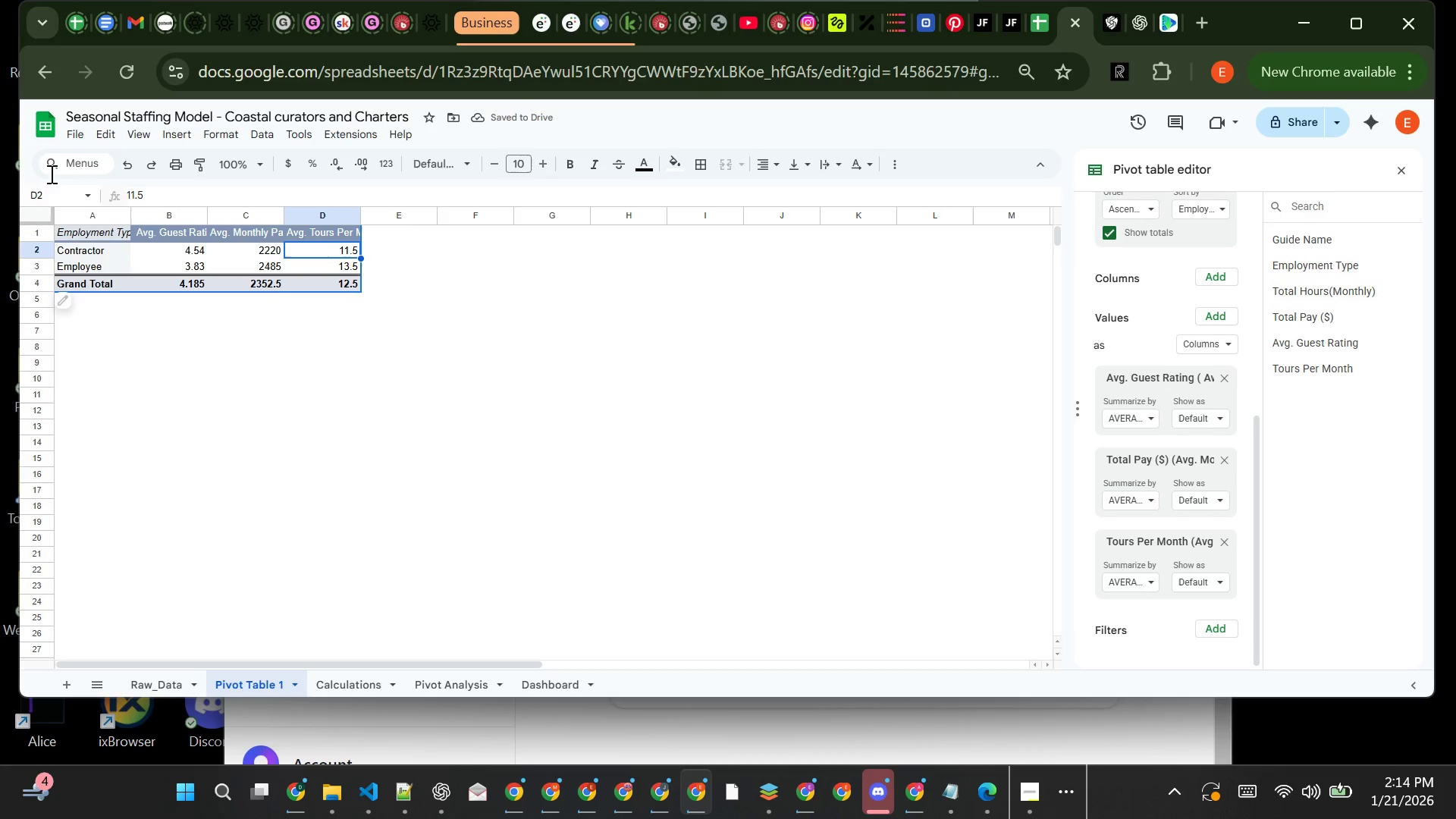 
left_click([42, 212])
 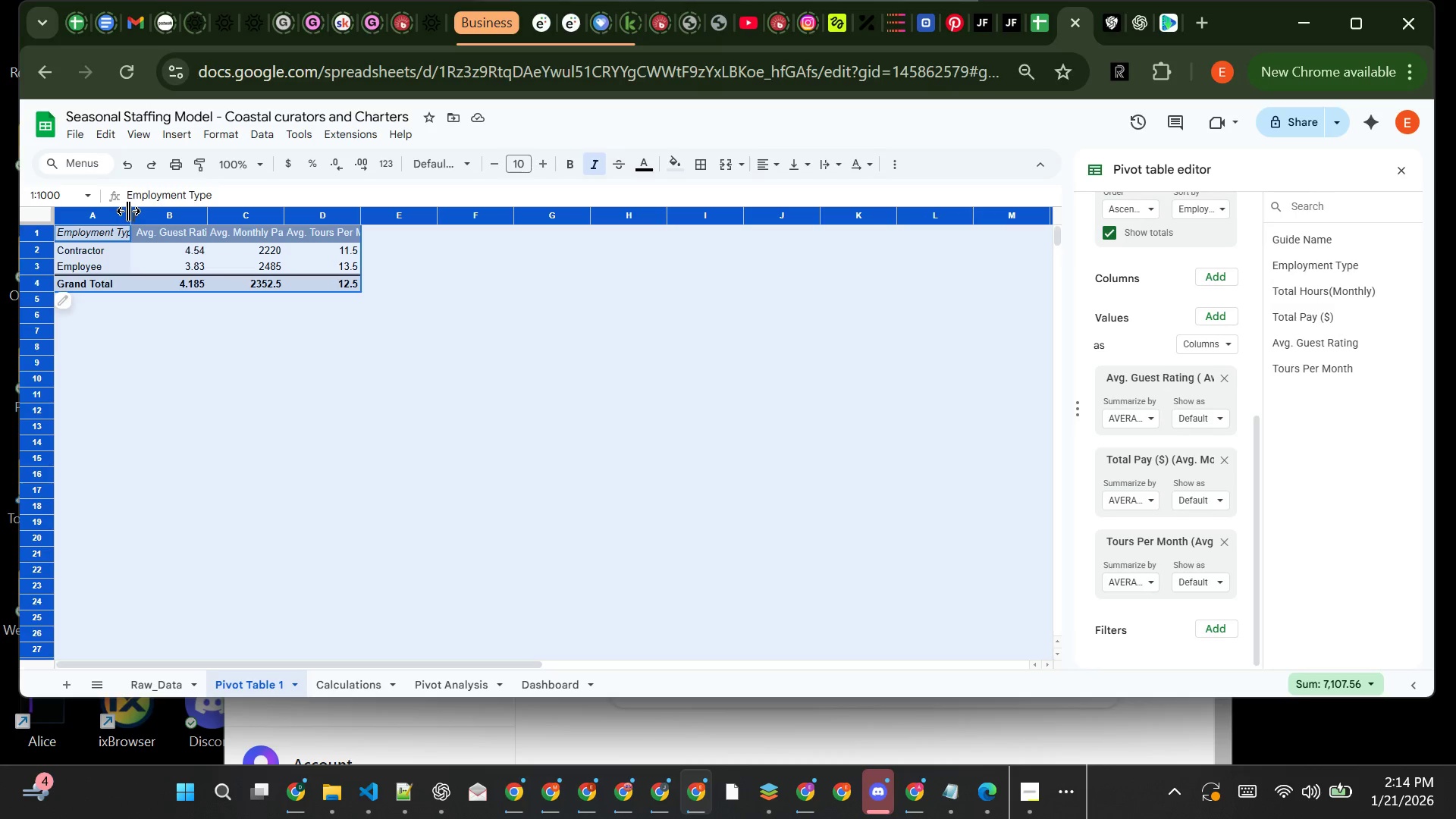 
wait(5.59)
 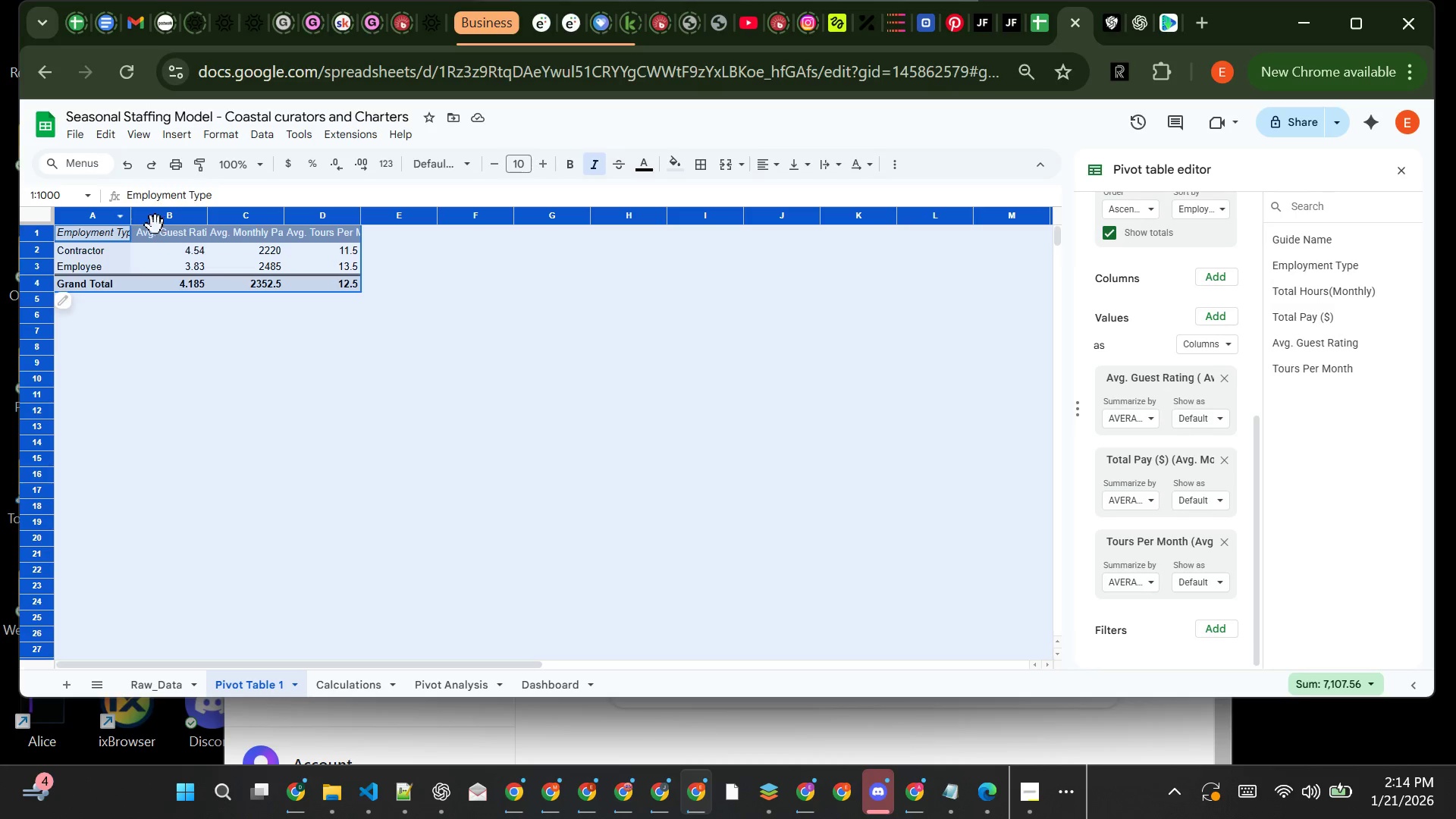 
double_click([133, 213])
 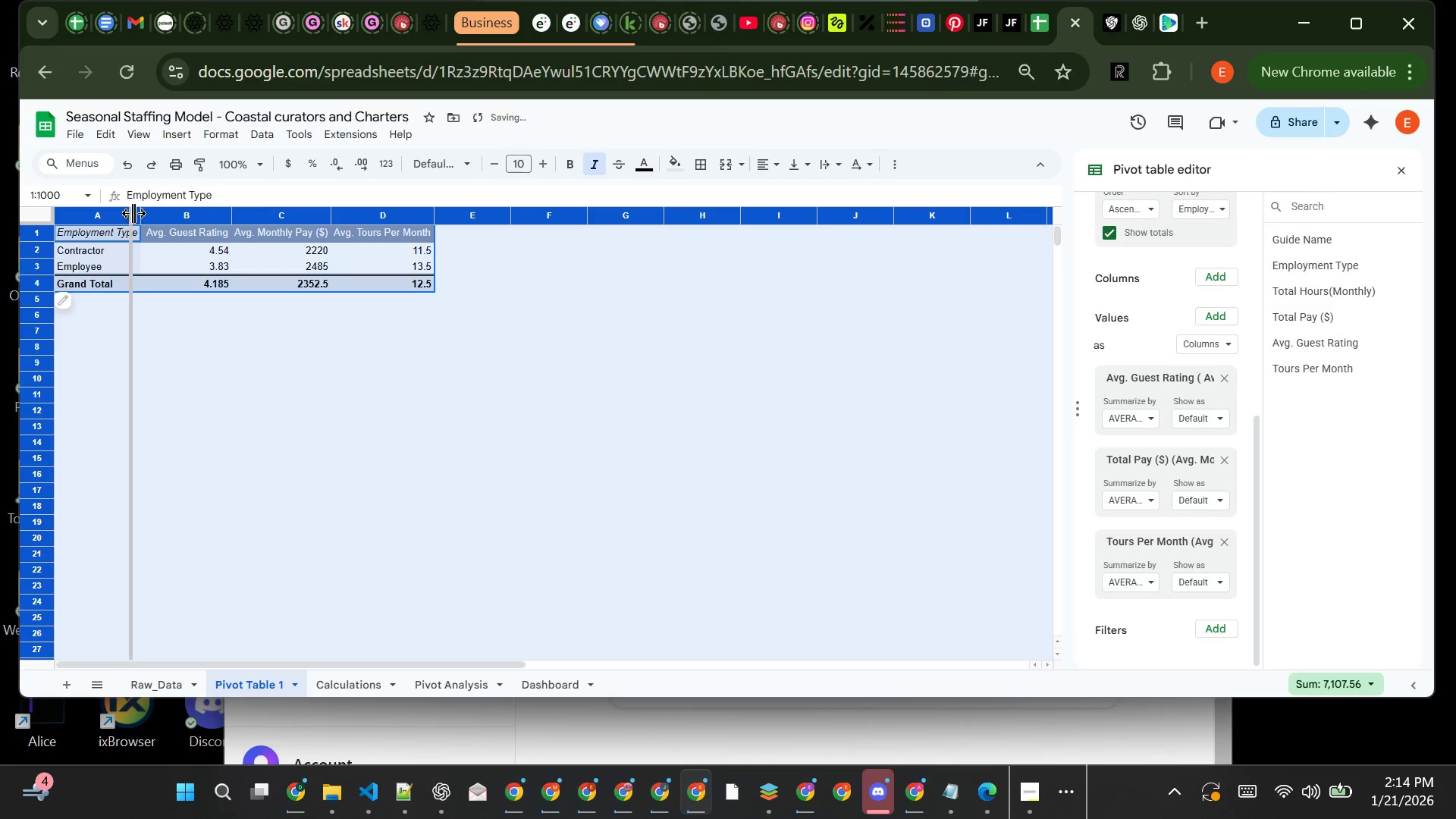 
double_click([133, 213])
 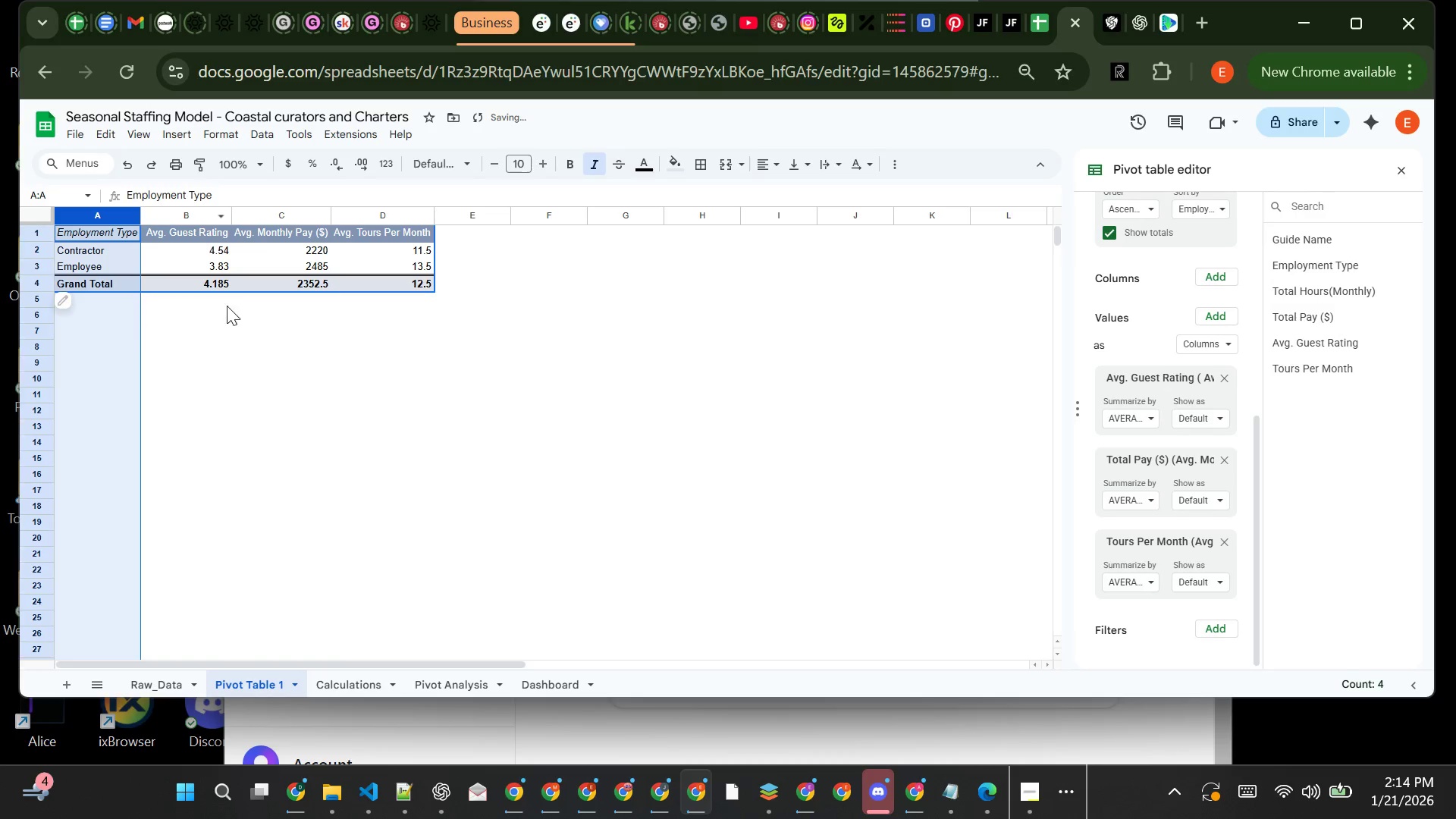 
left_click([243, 356])
 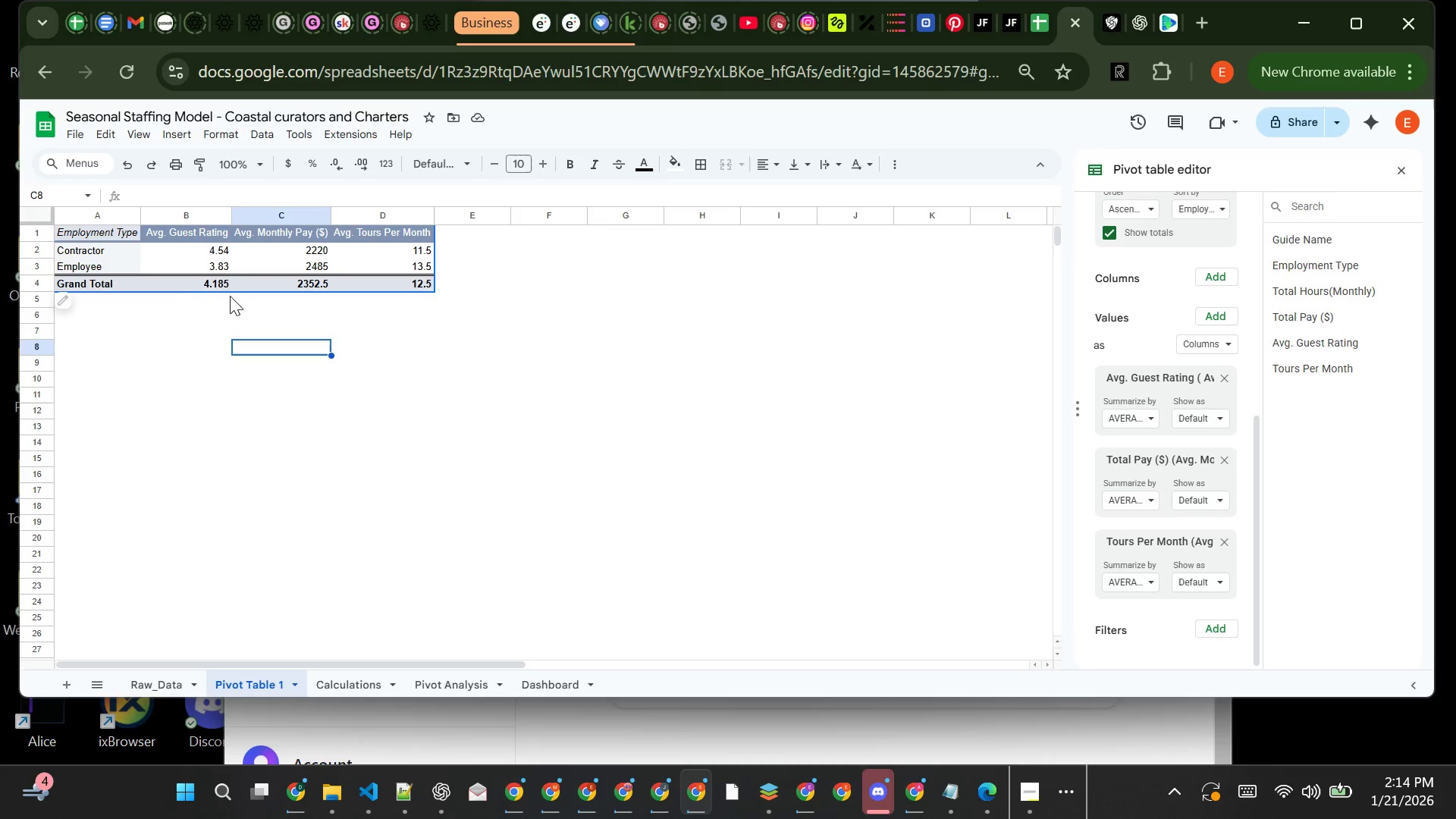 
wait(18.91)
 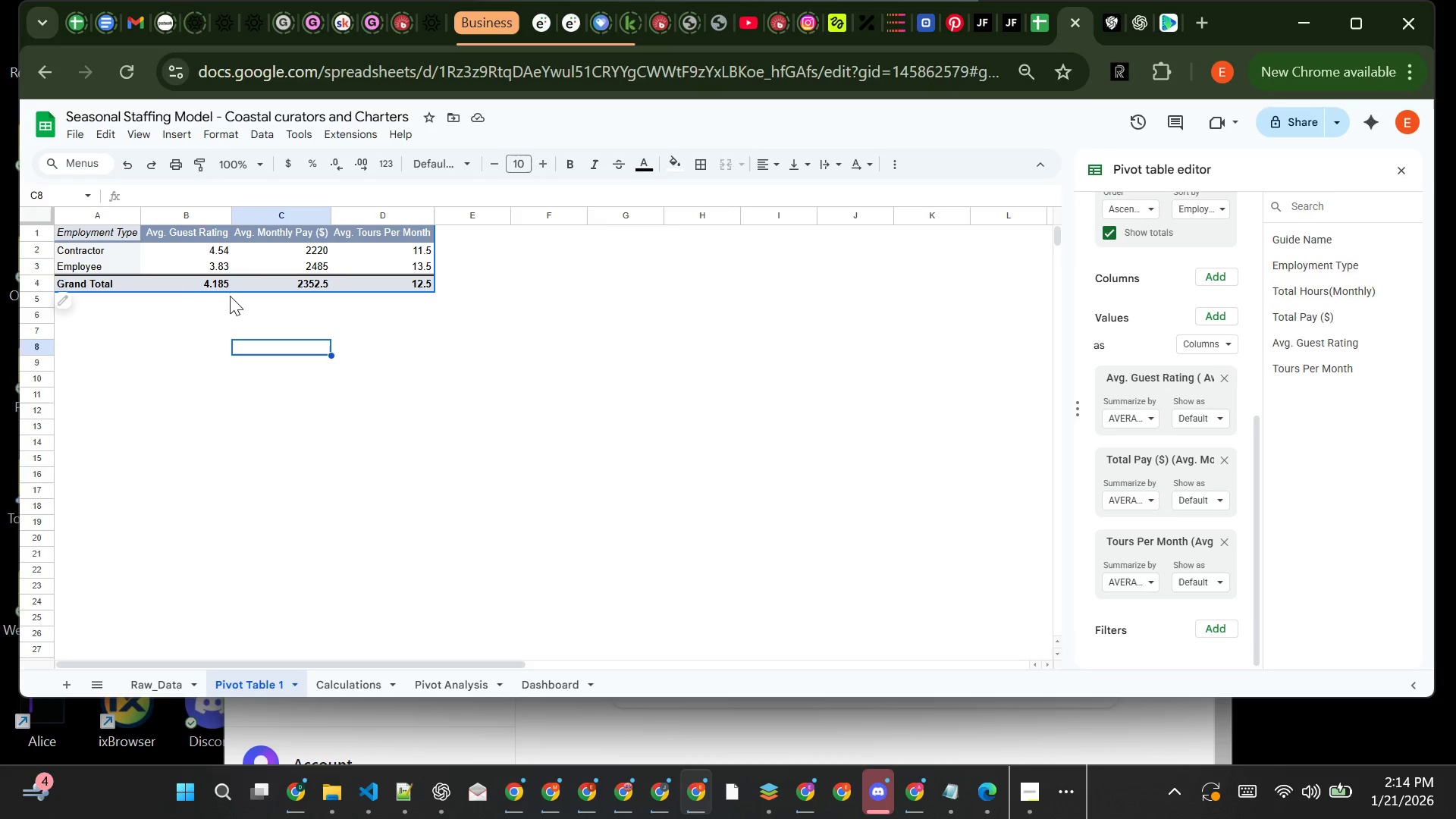 
mouse_move([1165, 456])
 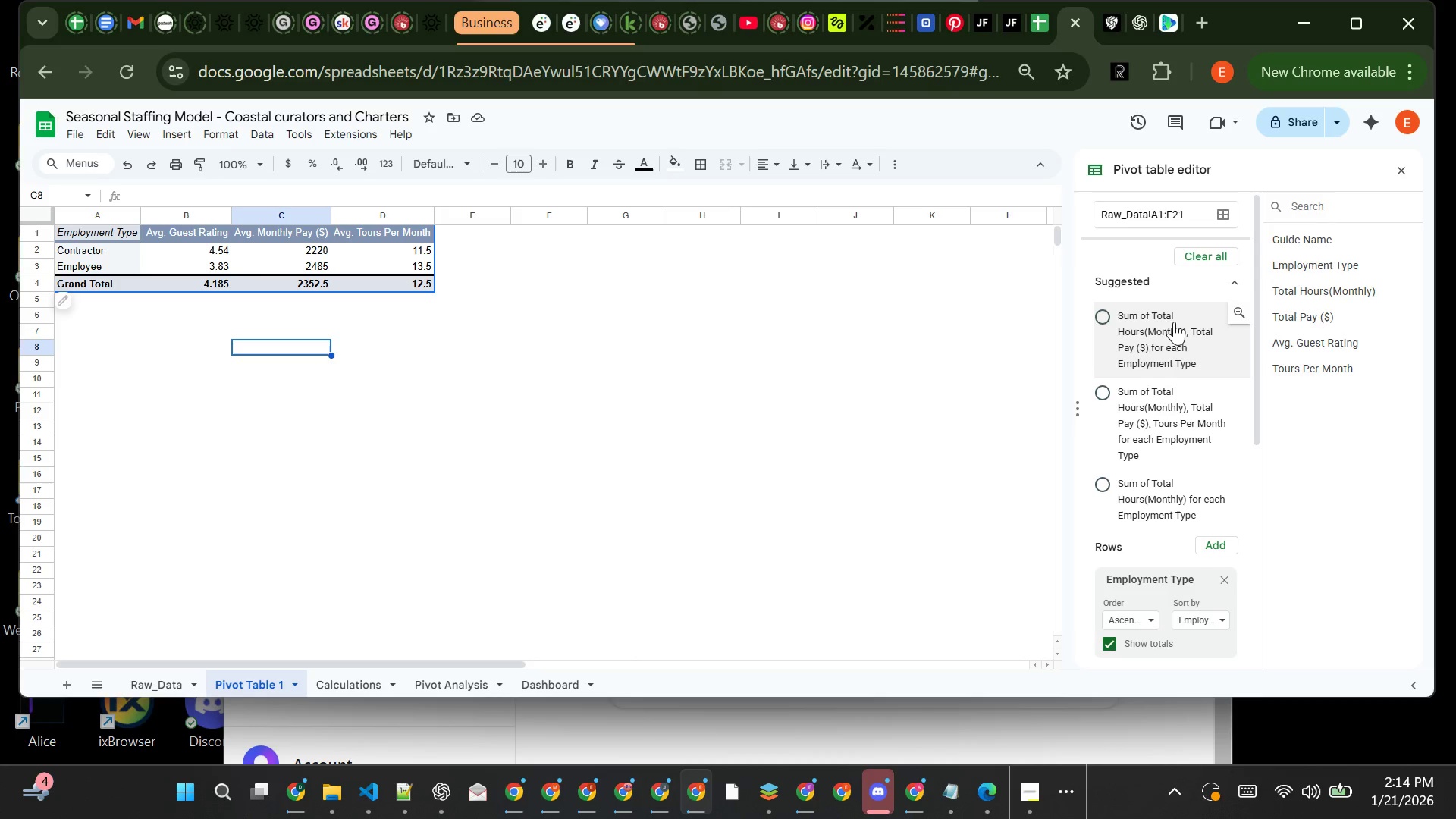 
mouse_move([1159, 394])
 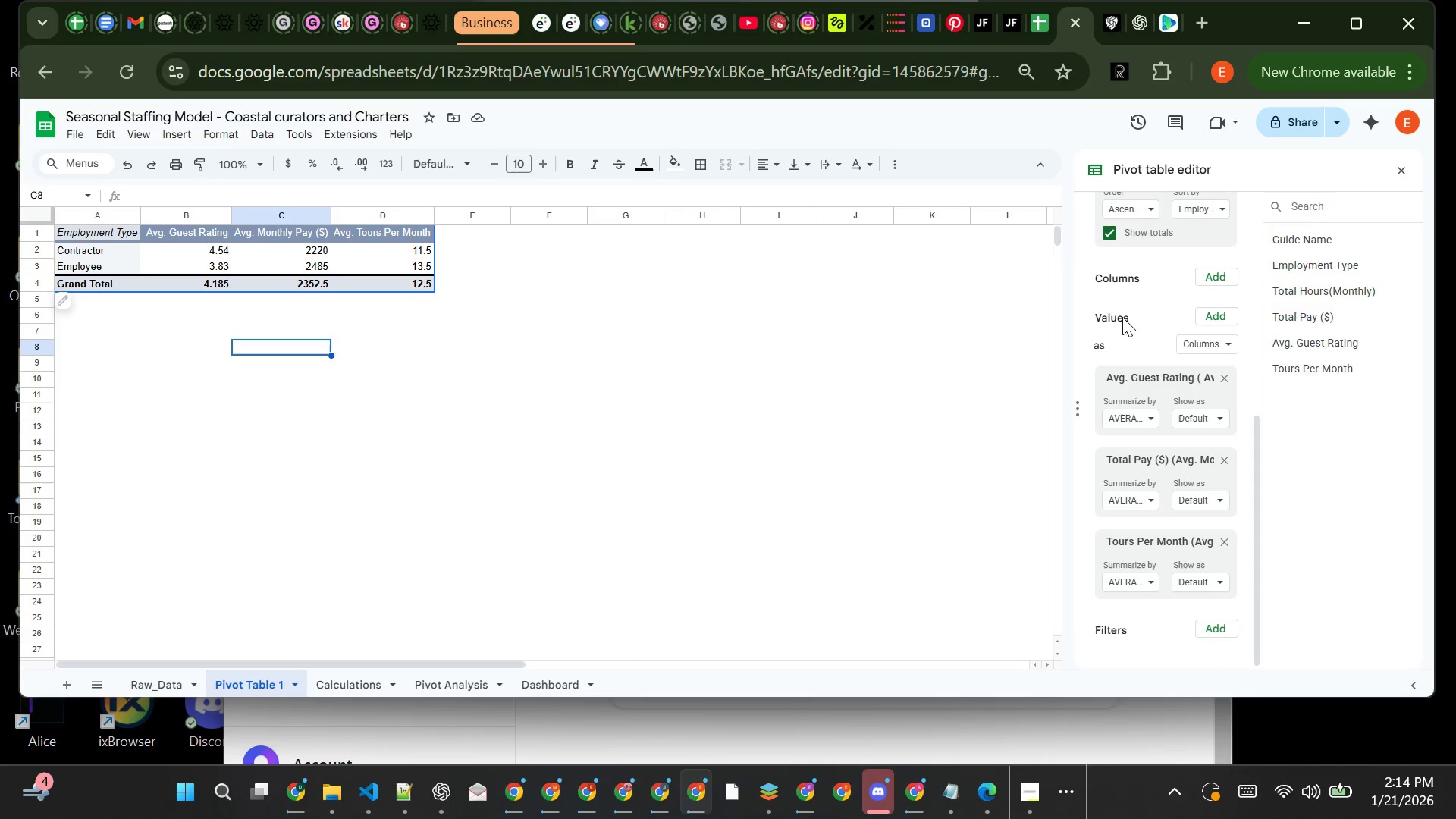 
left_click([1116, 312])
 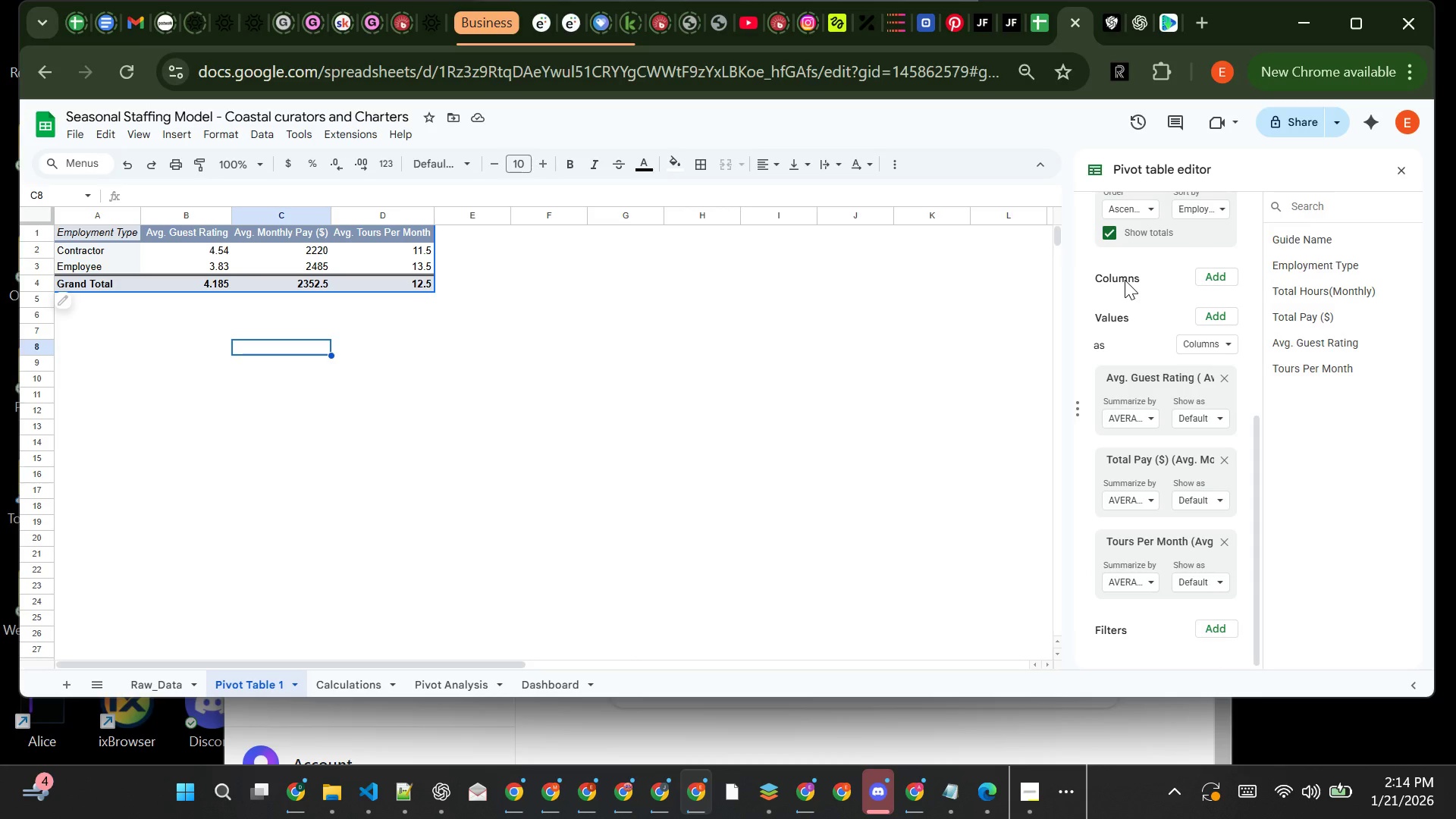 
left_click([1125, 280])
 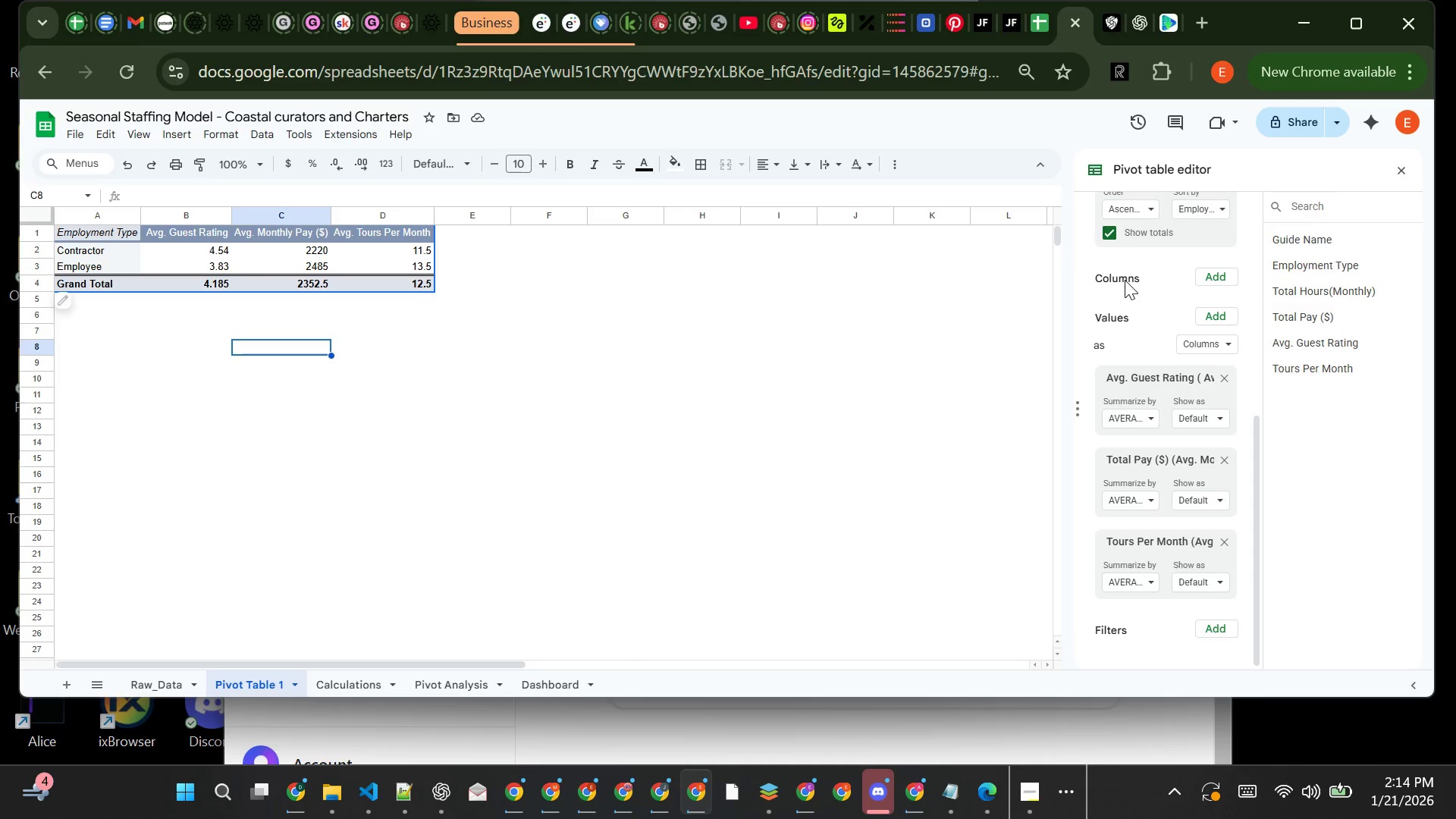 
wait(8.02)
 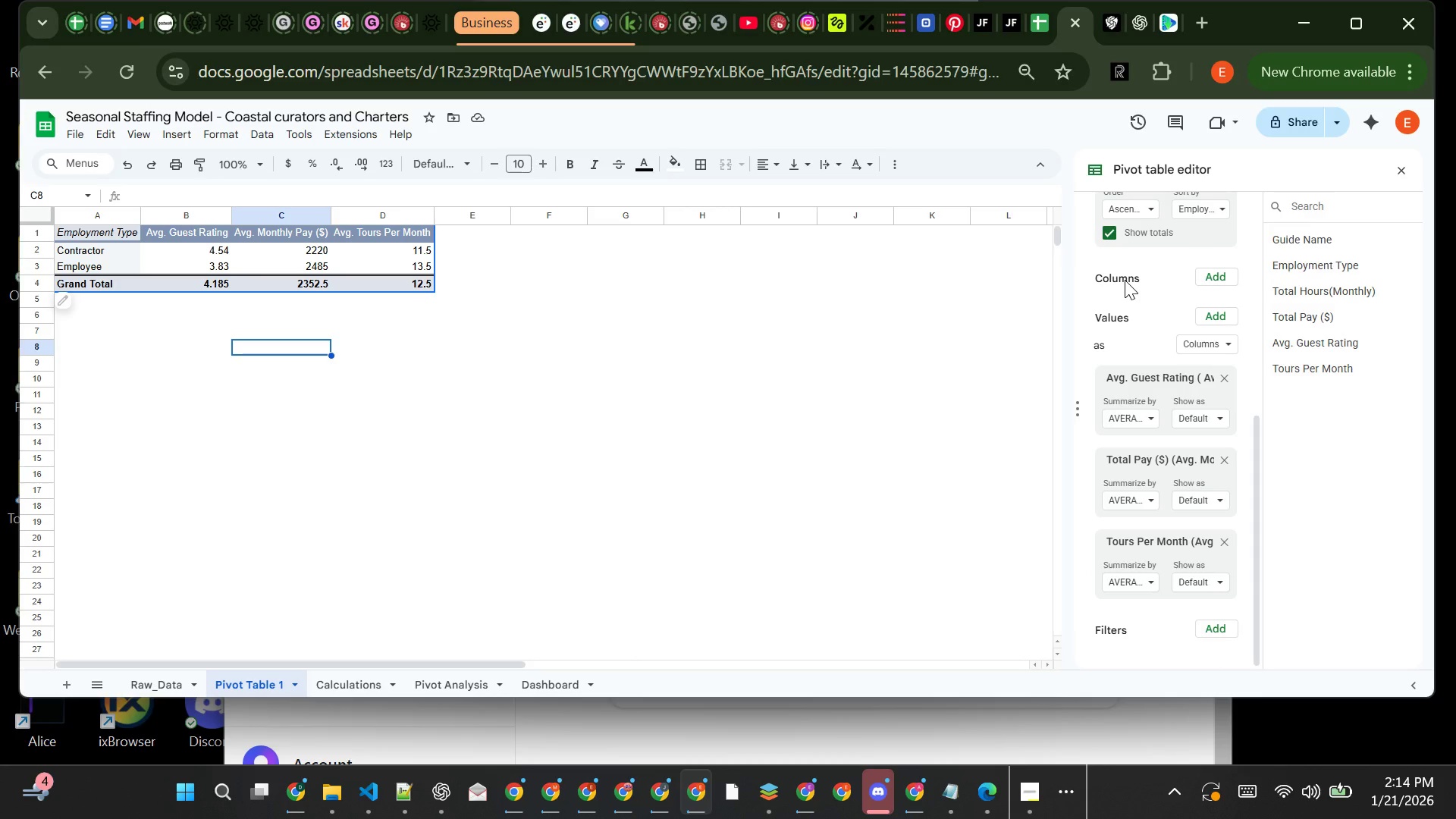 
mouse_move([1175, 516])
 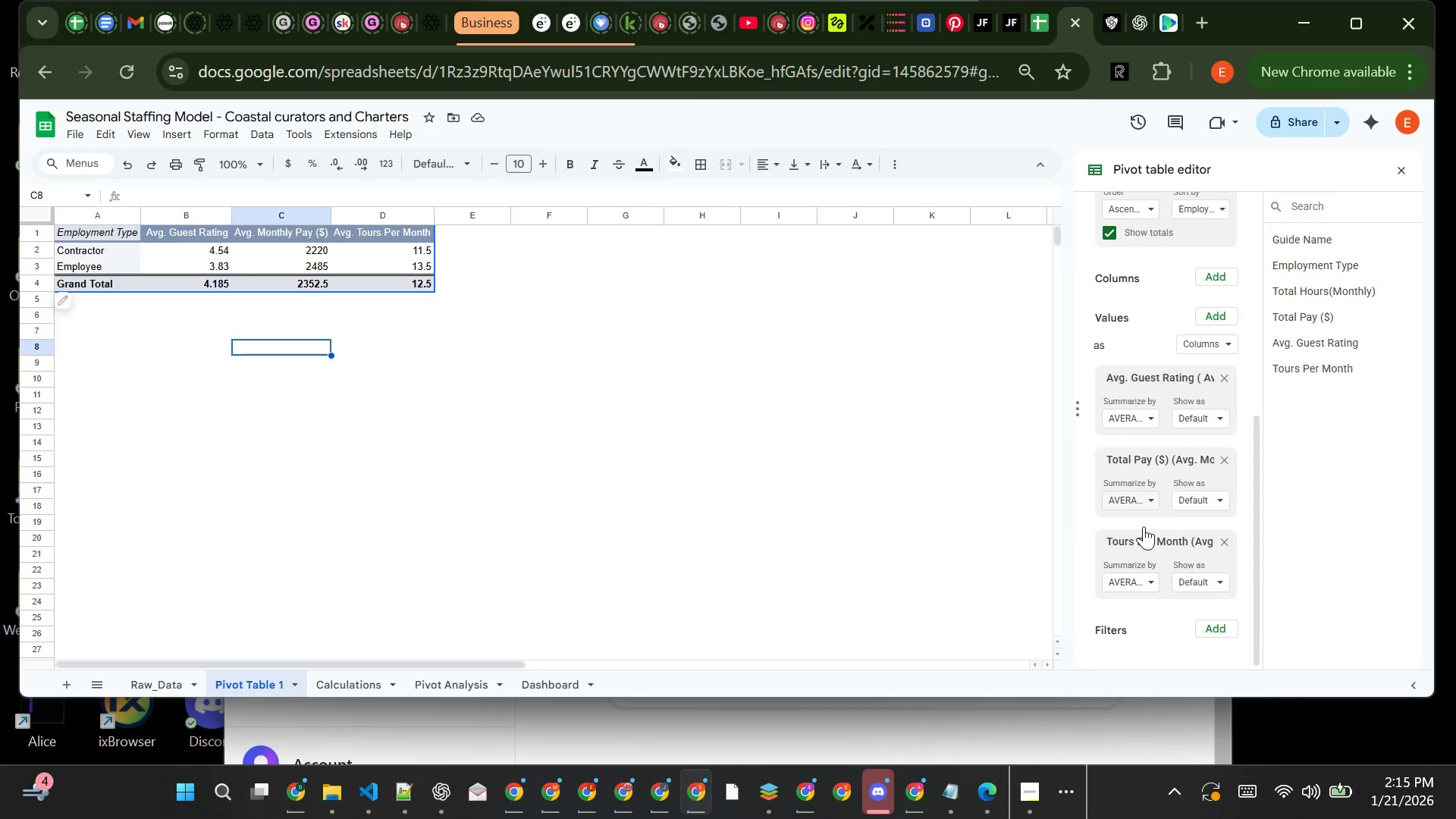 
wait(10.25)
 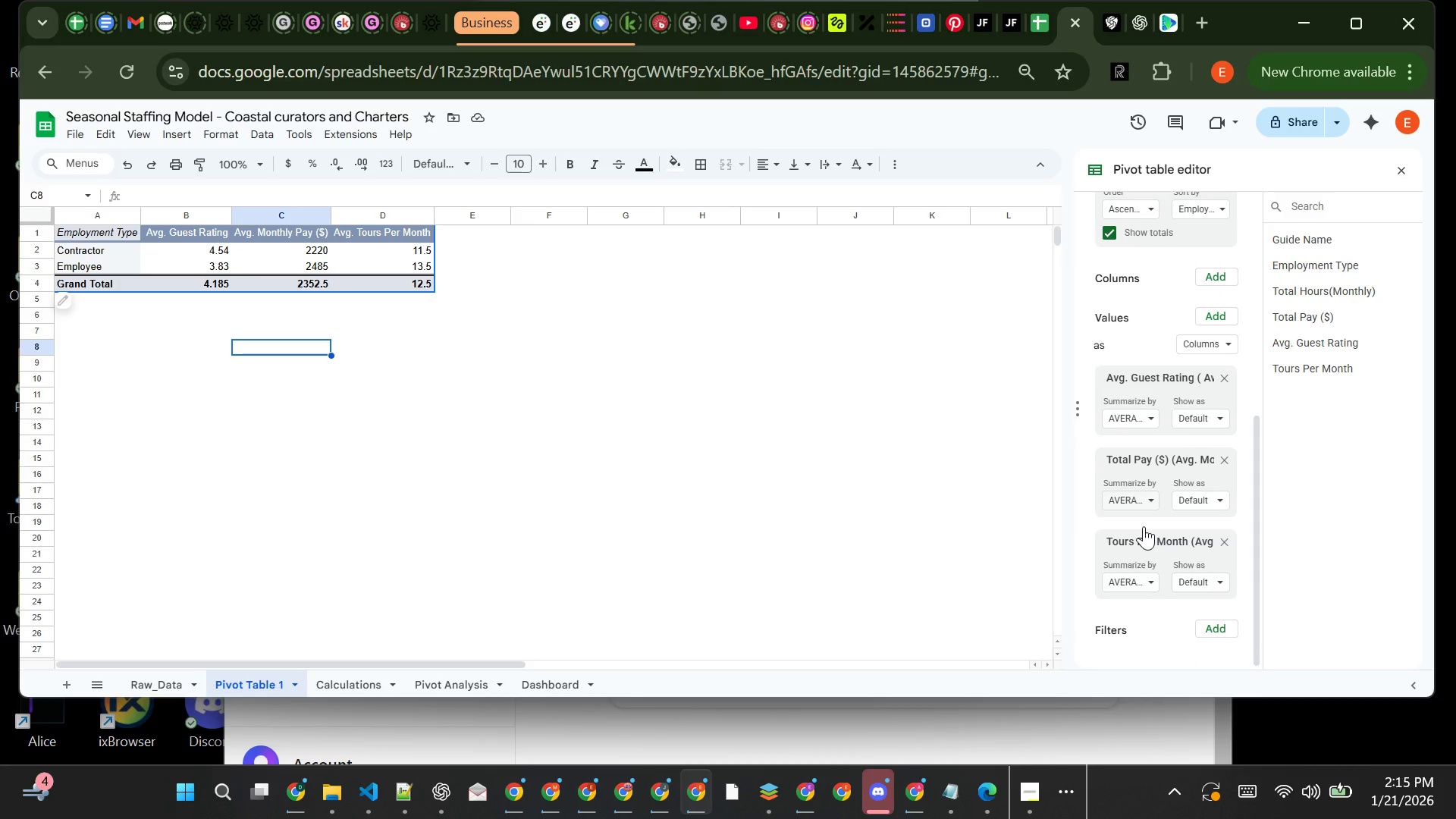 
left_click([772, 408])
 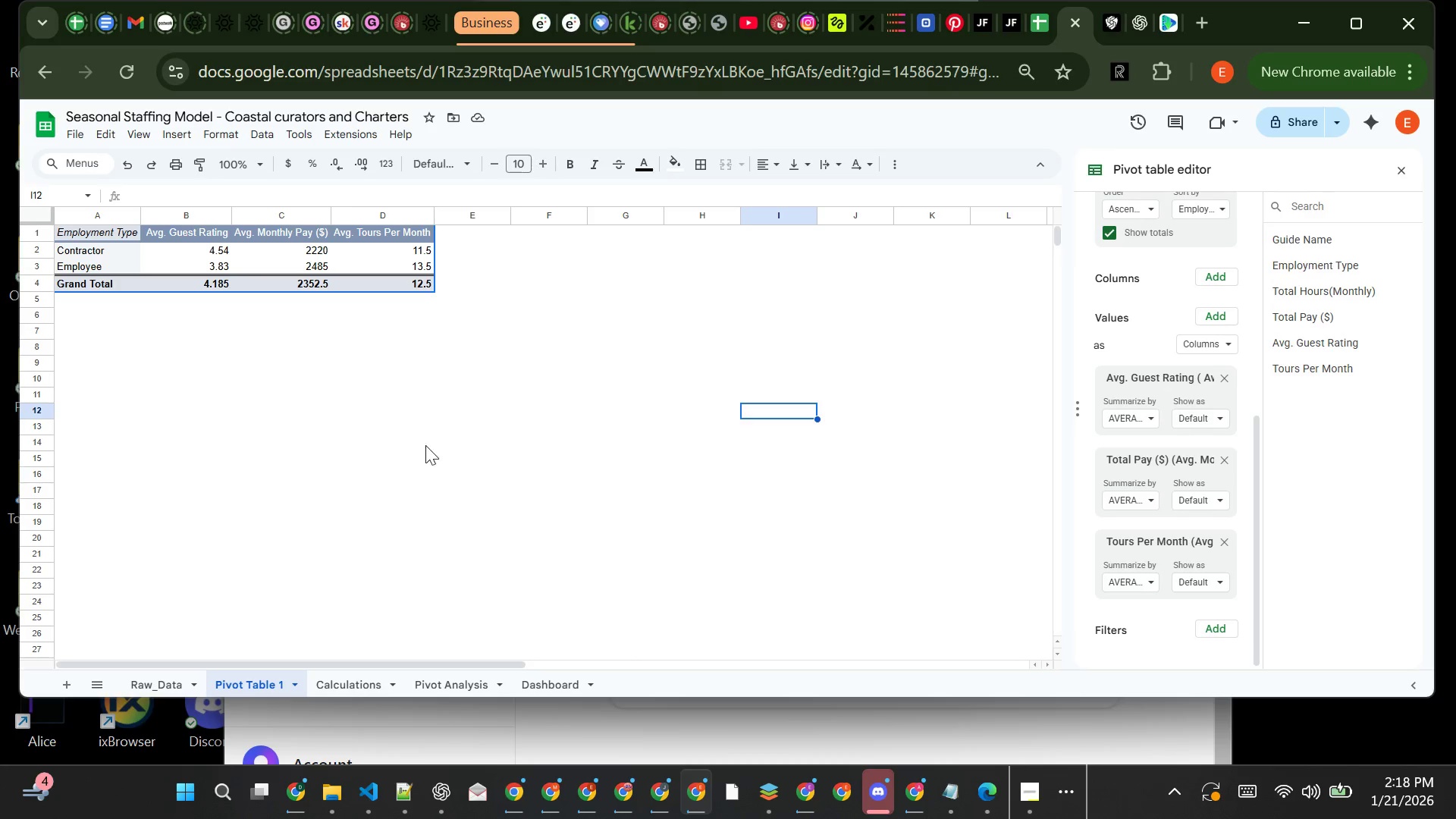 
wait(208.41)
 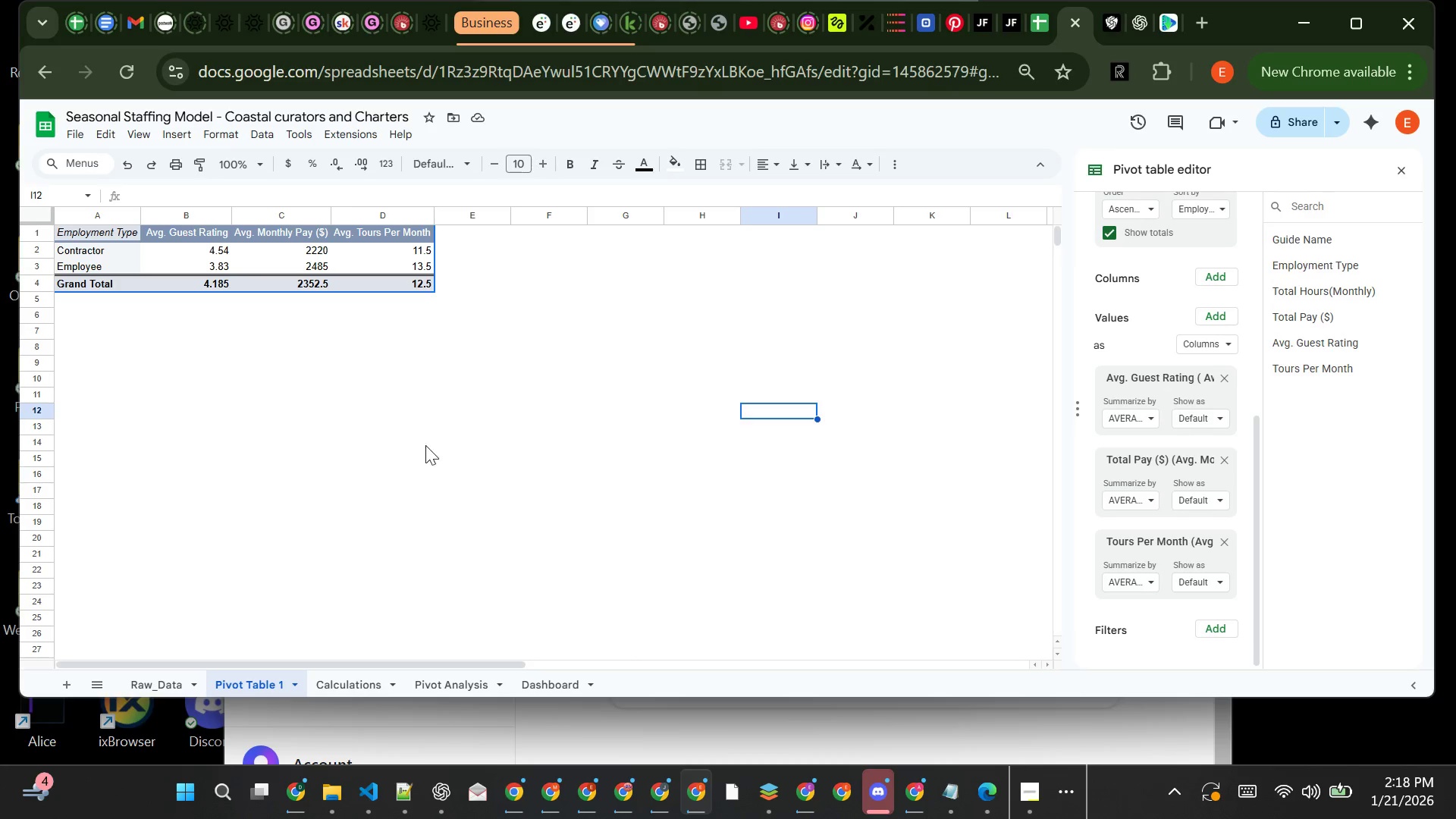 
right_click([244, 671])
 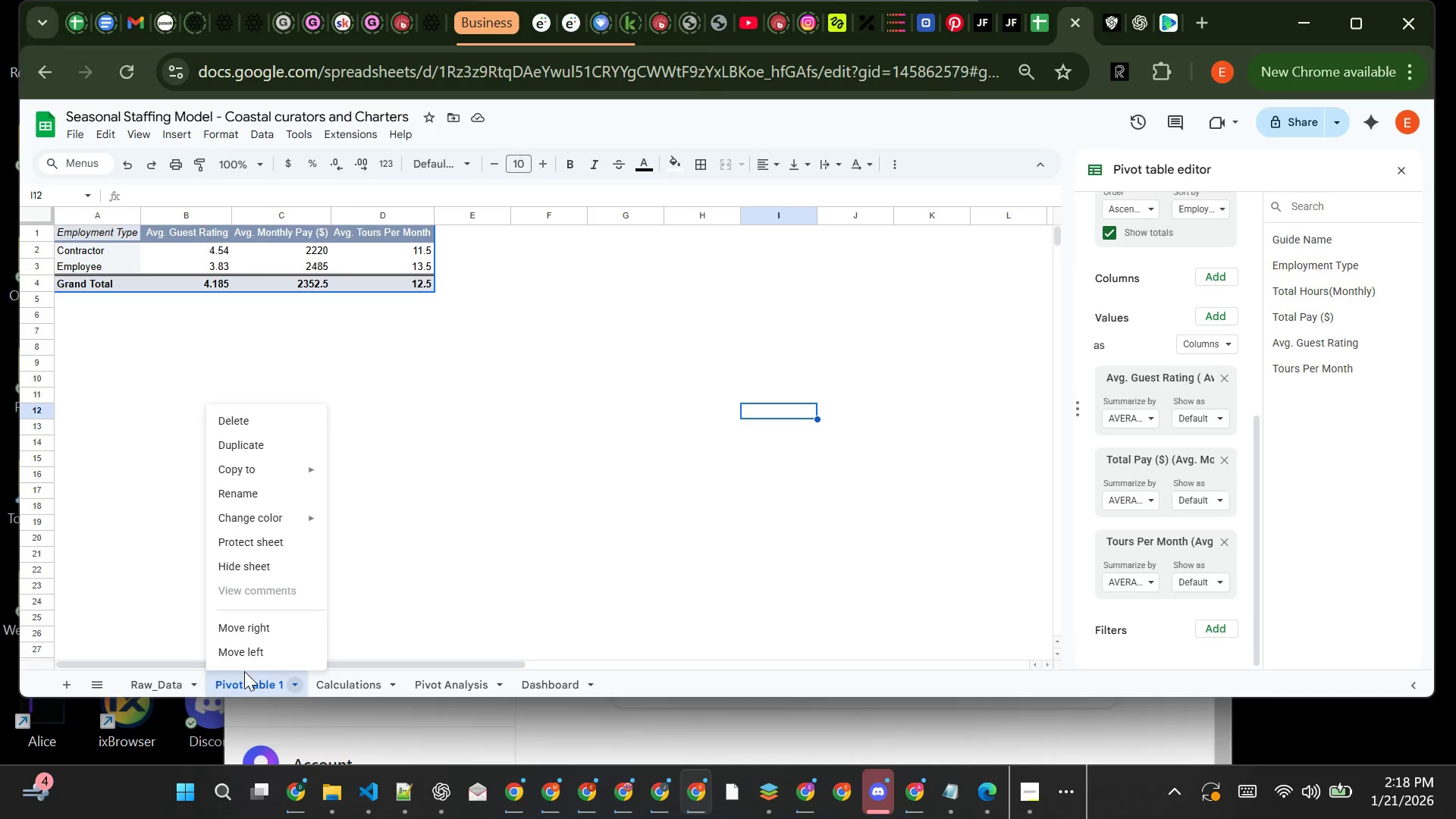 
wait(6.92)
 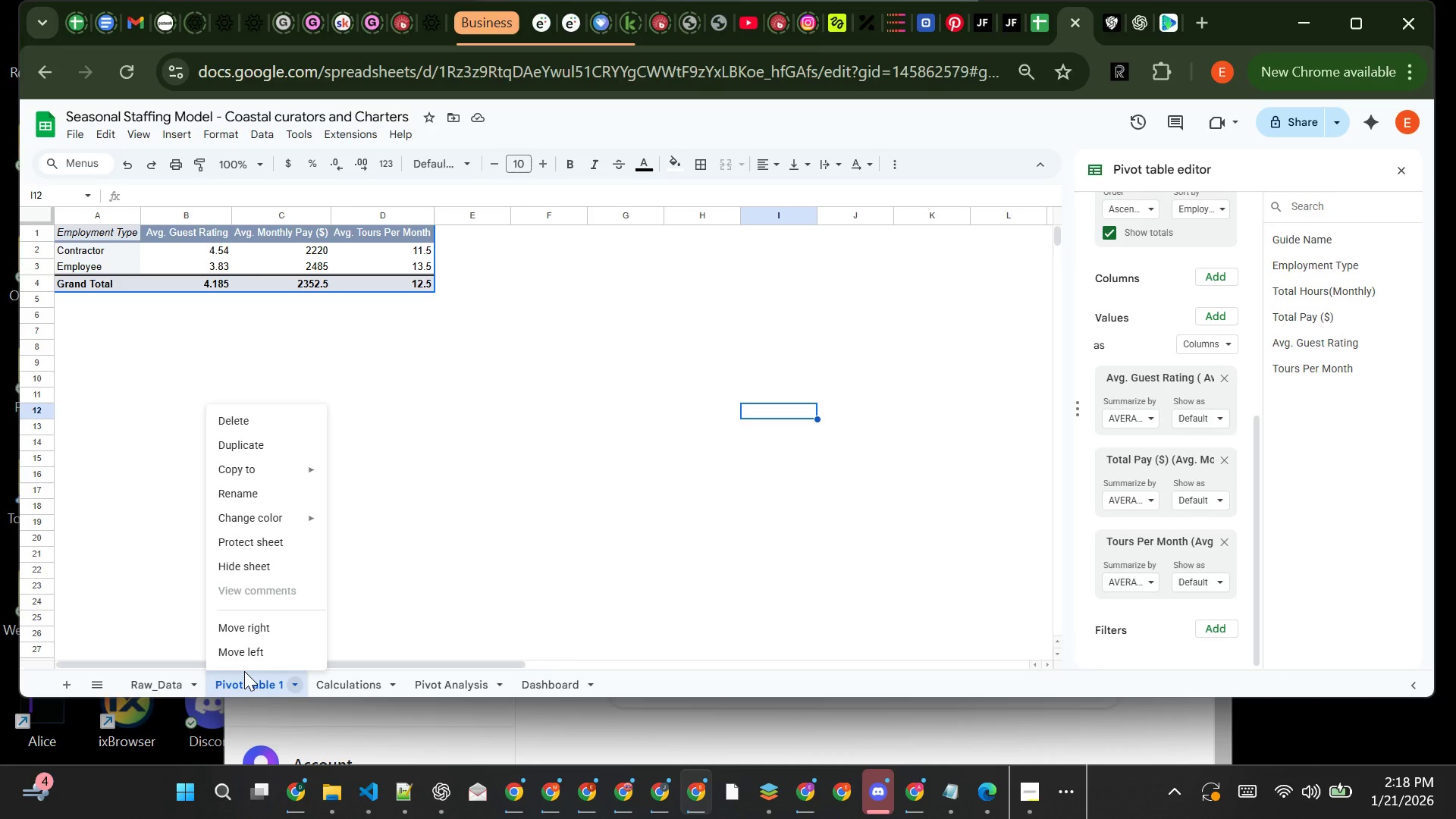 
left_click([262, 493])
 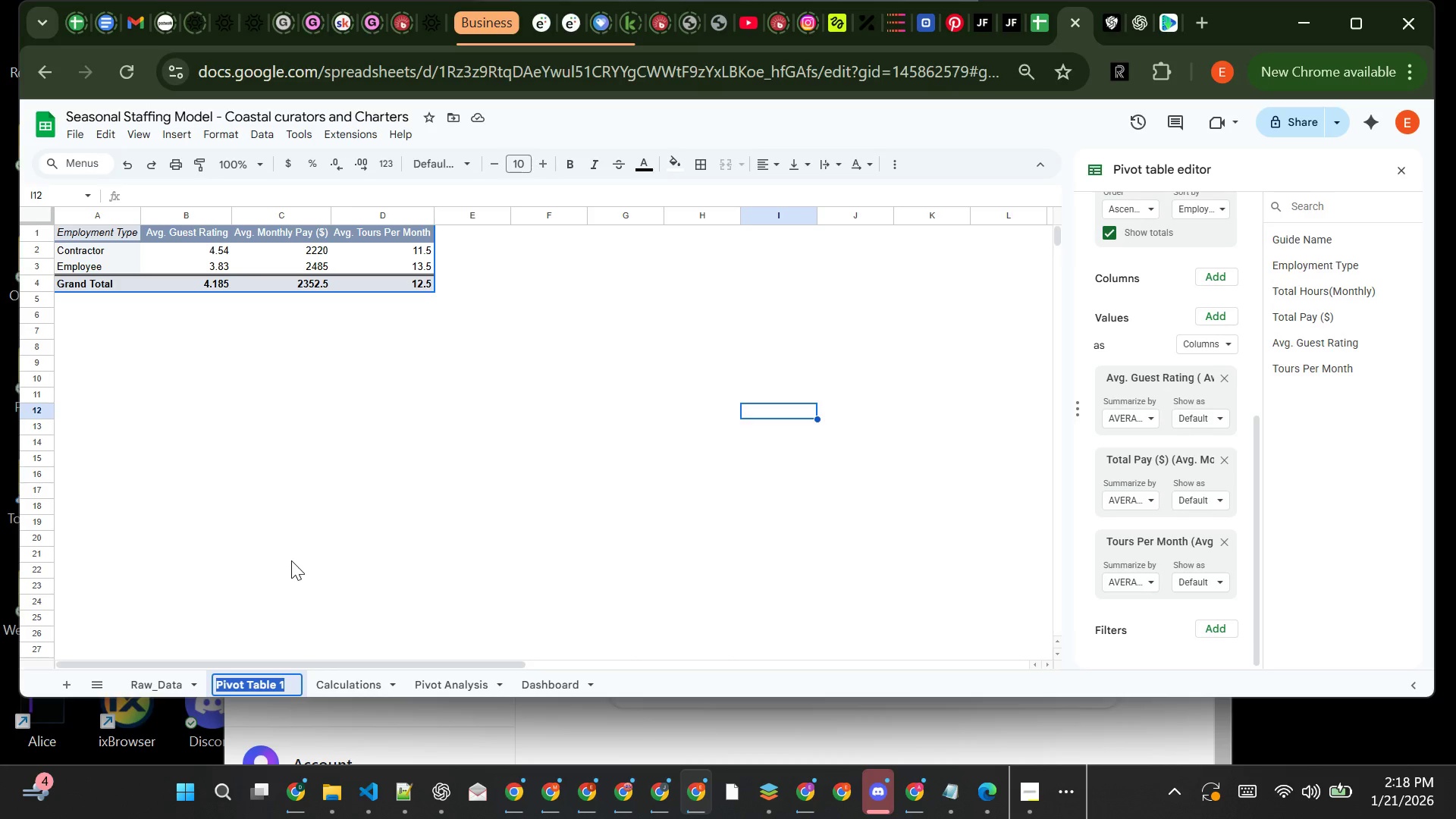 
type(Pivot AN)
key(Backspace)
type(nalysis)
 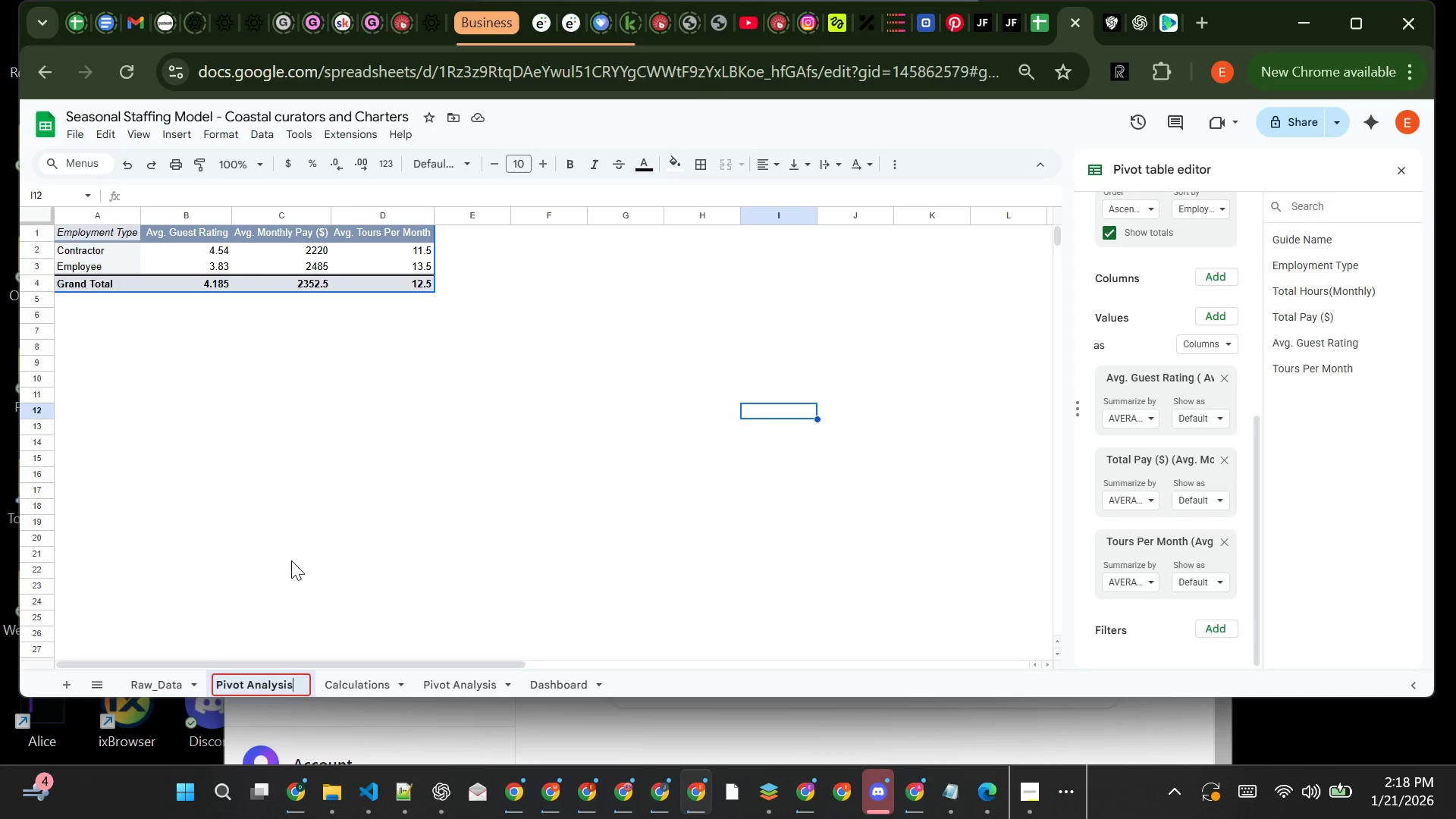 
key(Enter)
 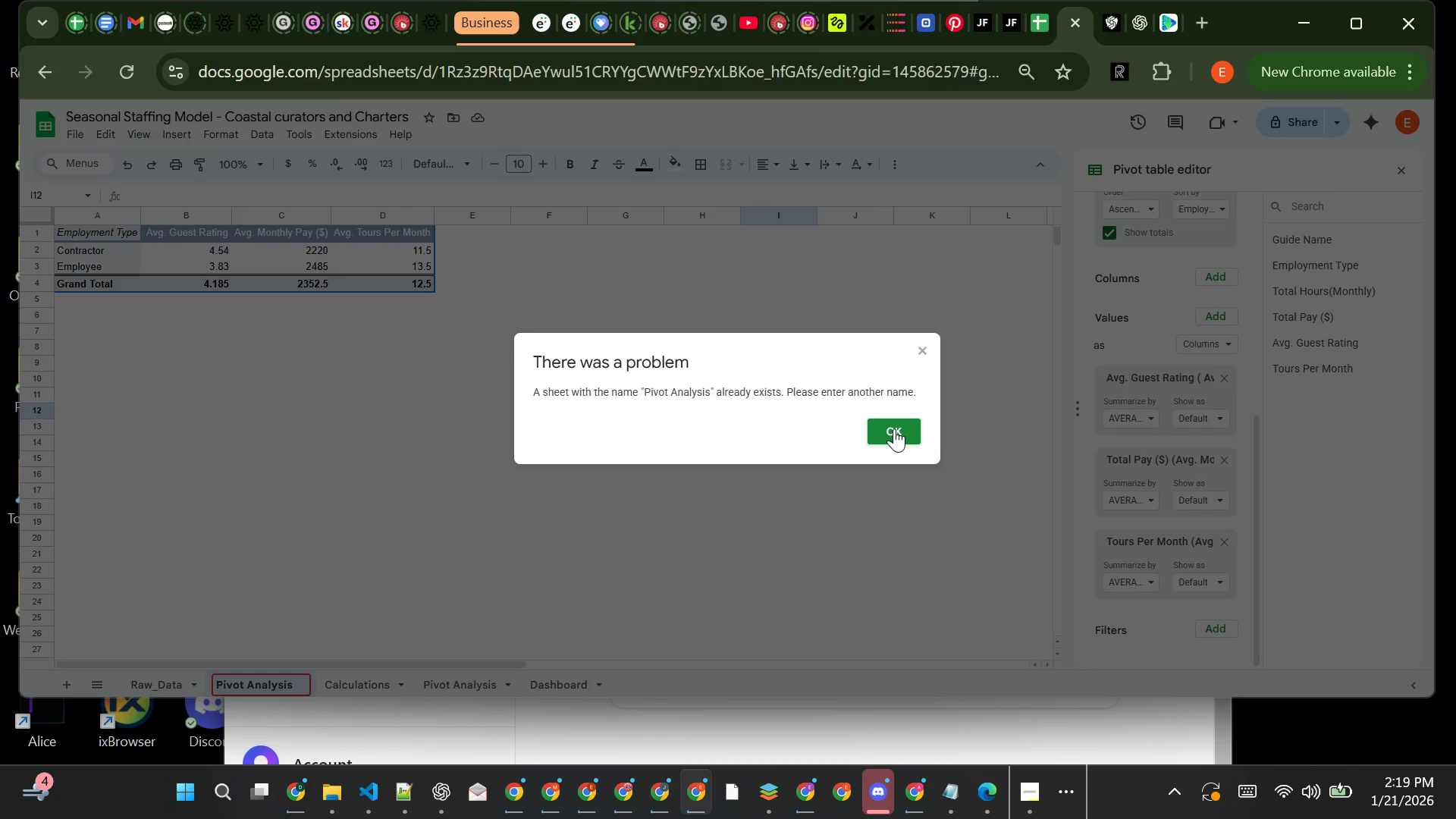 
left_click([894, 428])
 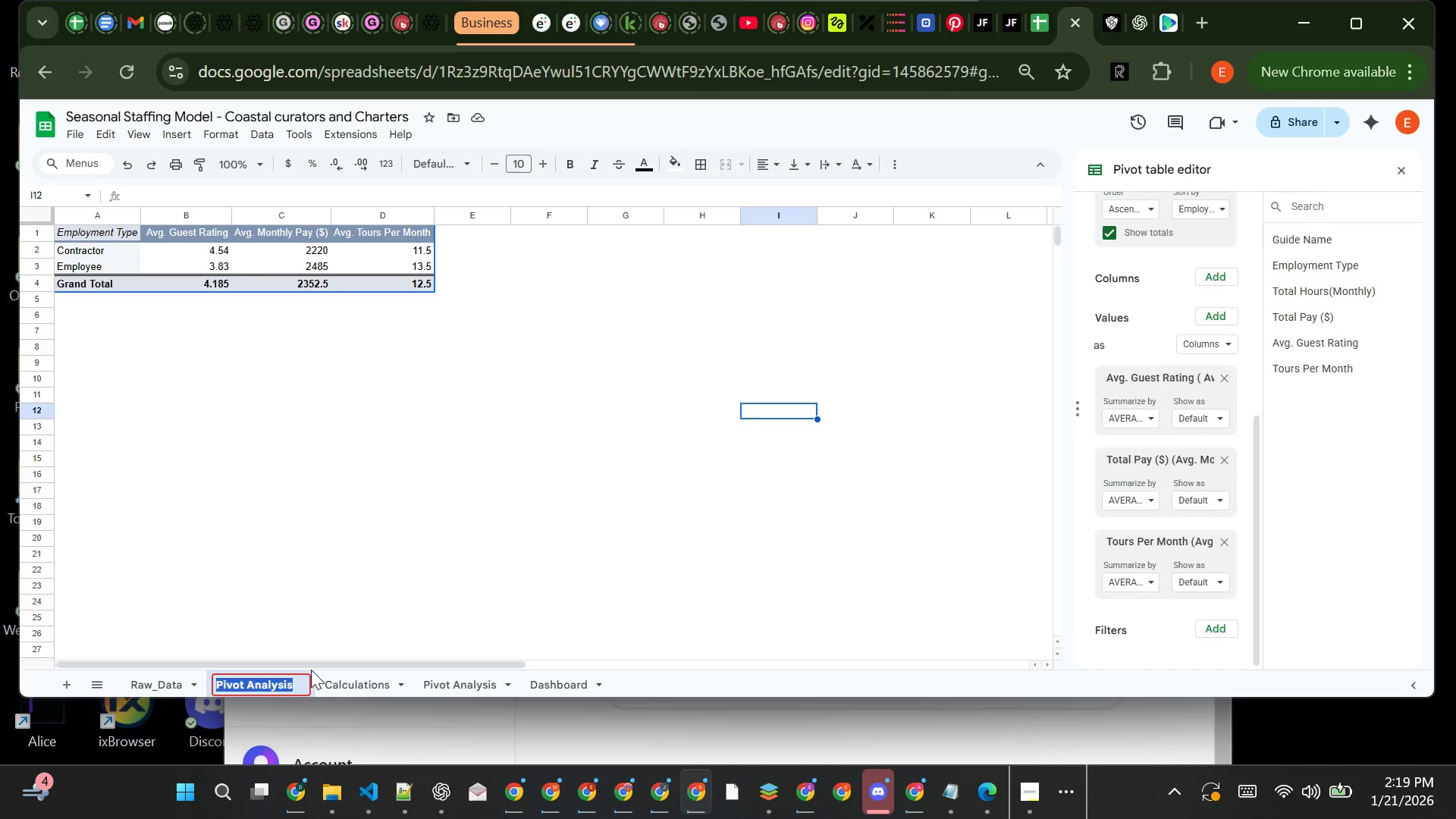 
left_click([294, 681])
 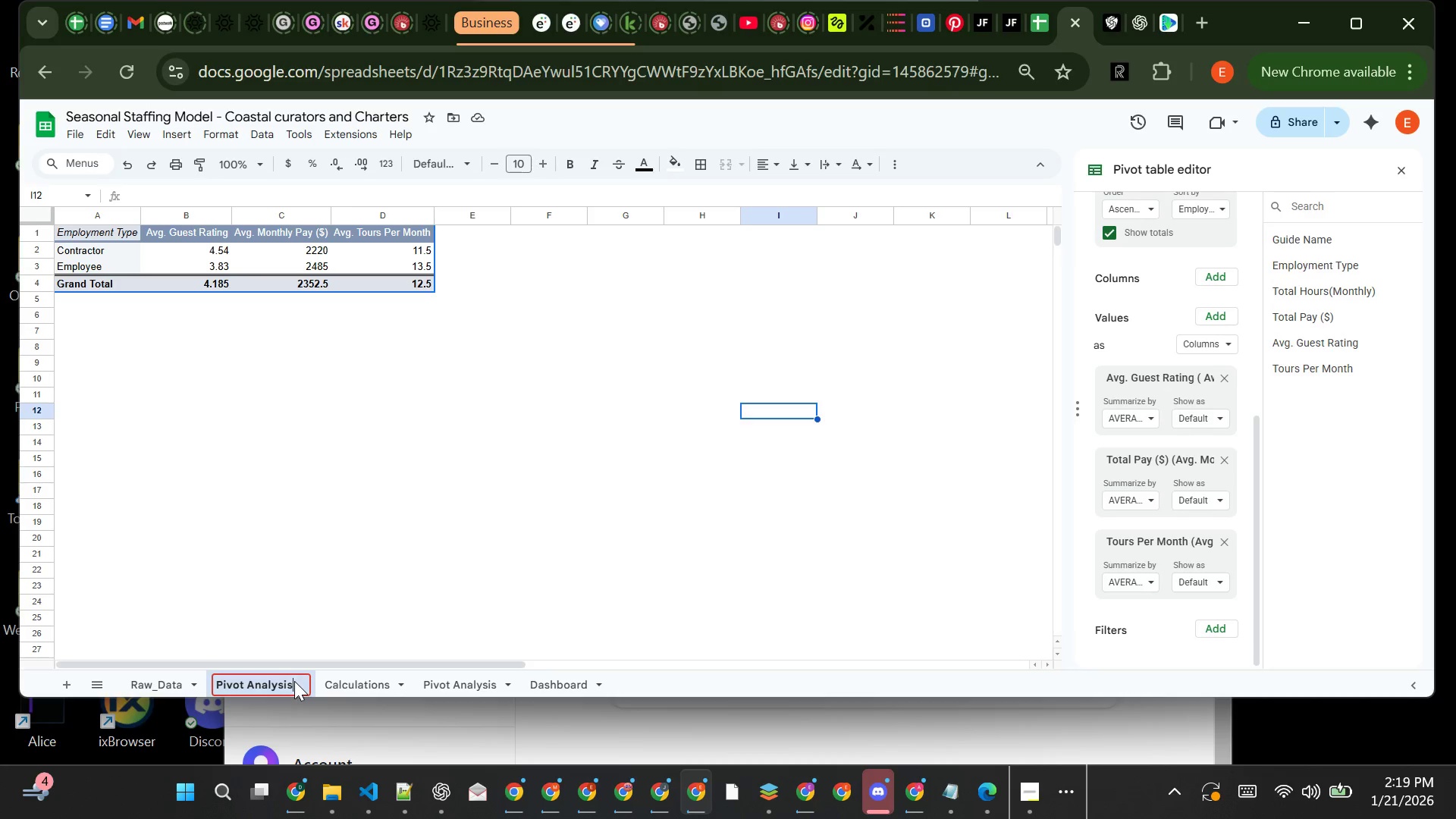 
left_click([294, 681])
 